 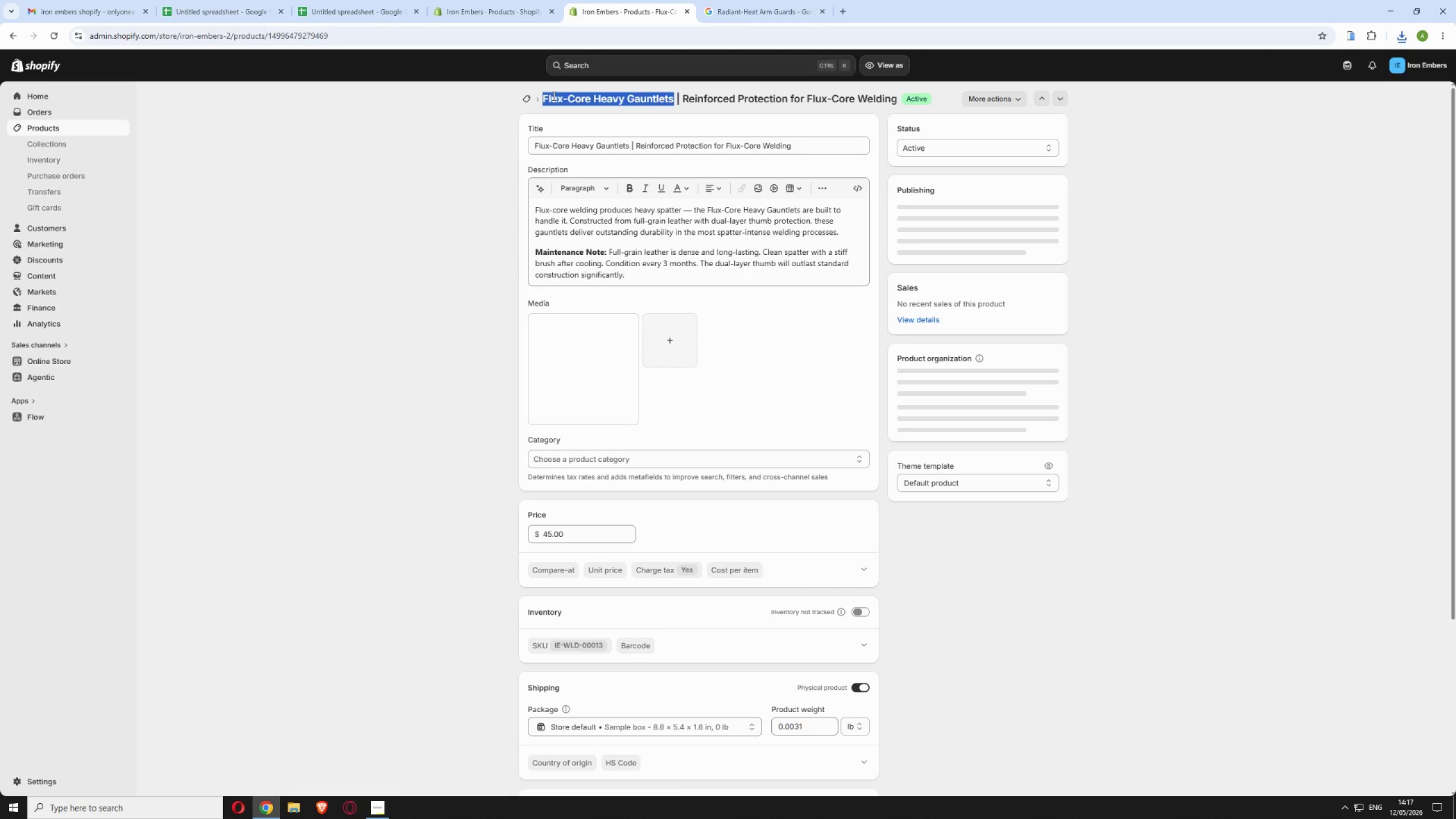 
right_click([556, 101])
 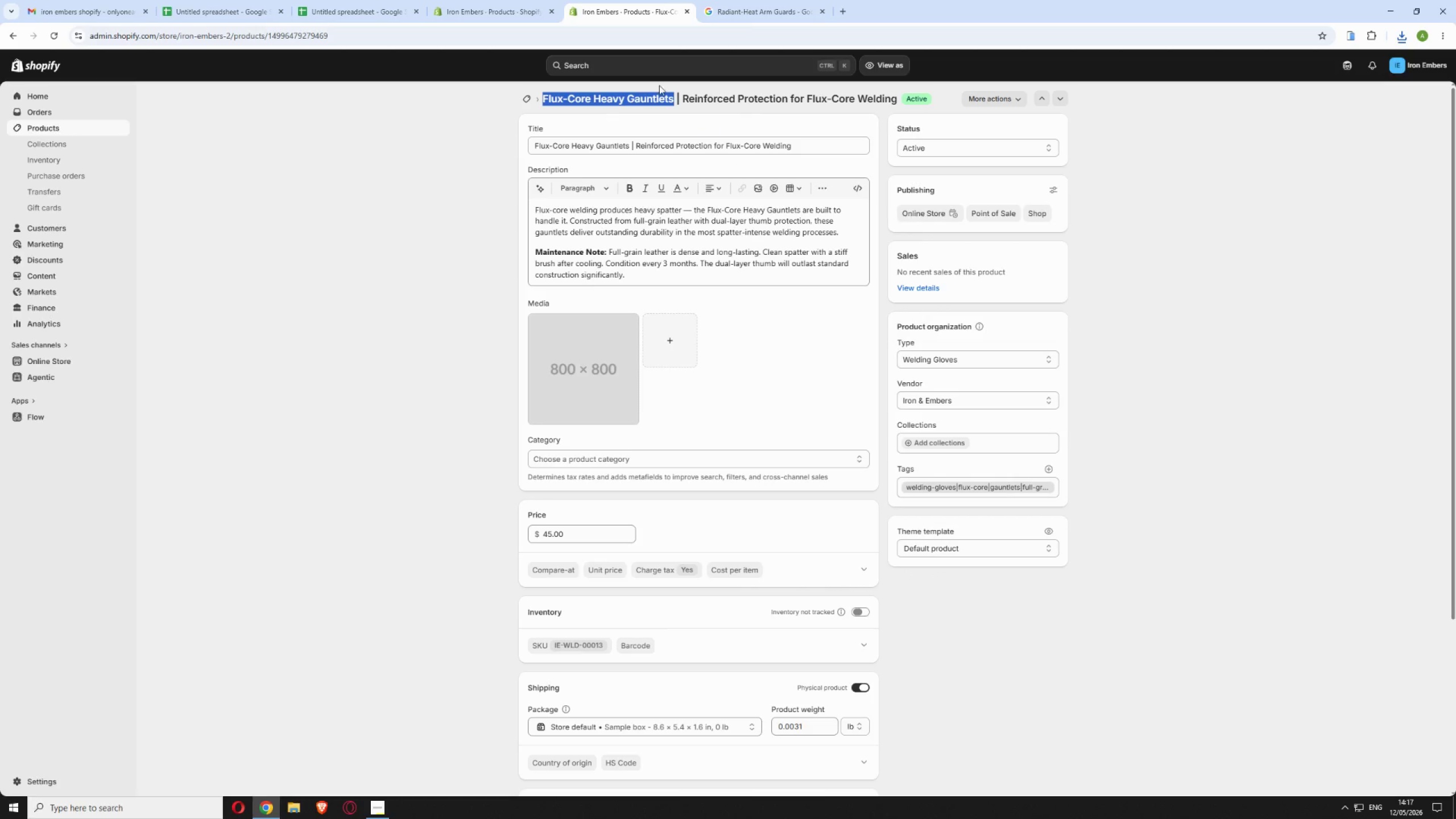 
left_click([759, 4])
 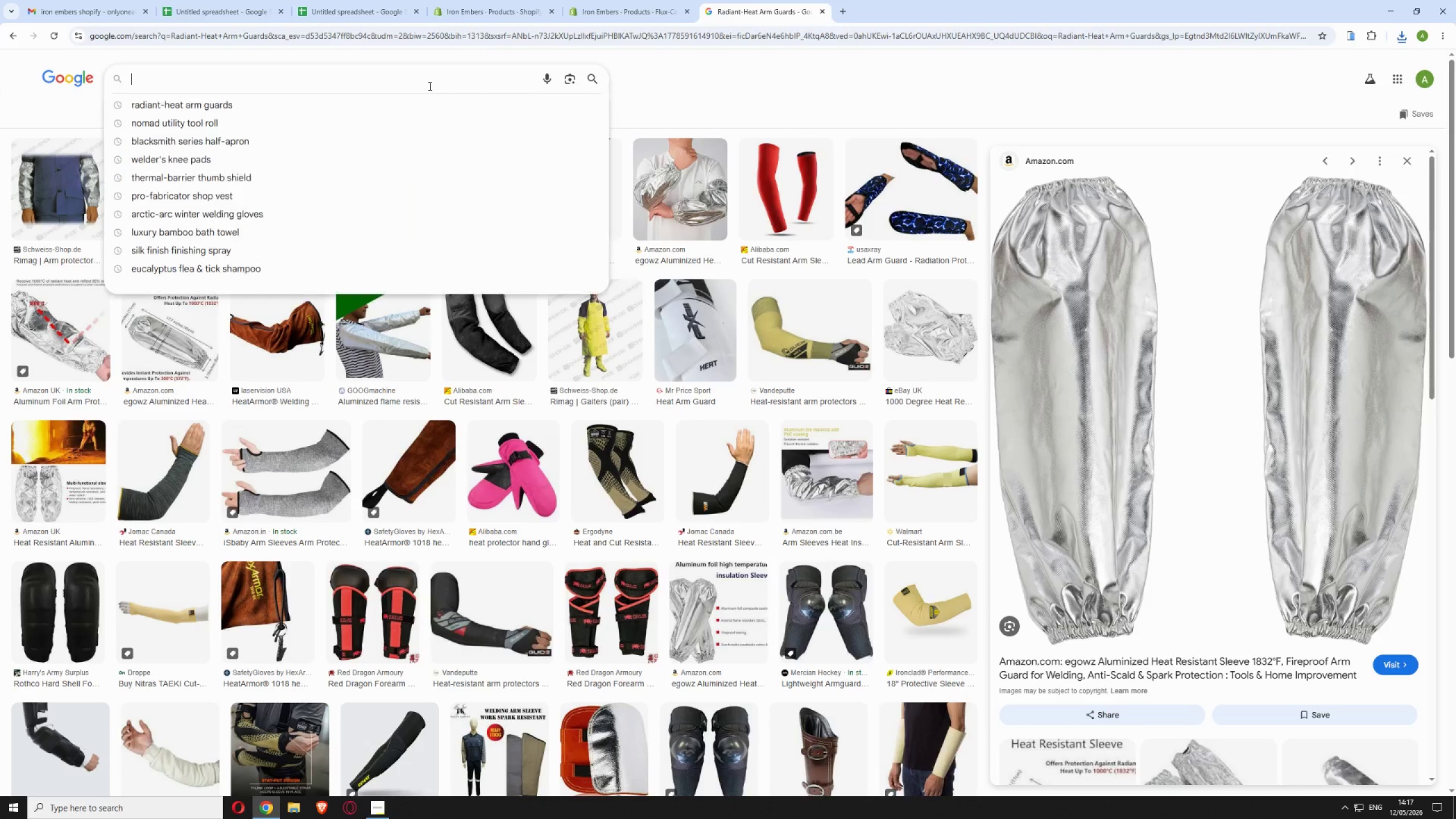 
right_click([429, 86])
 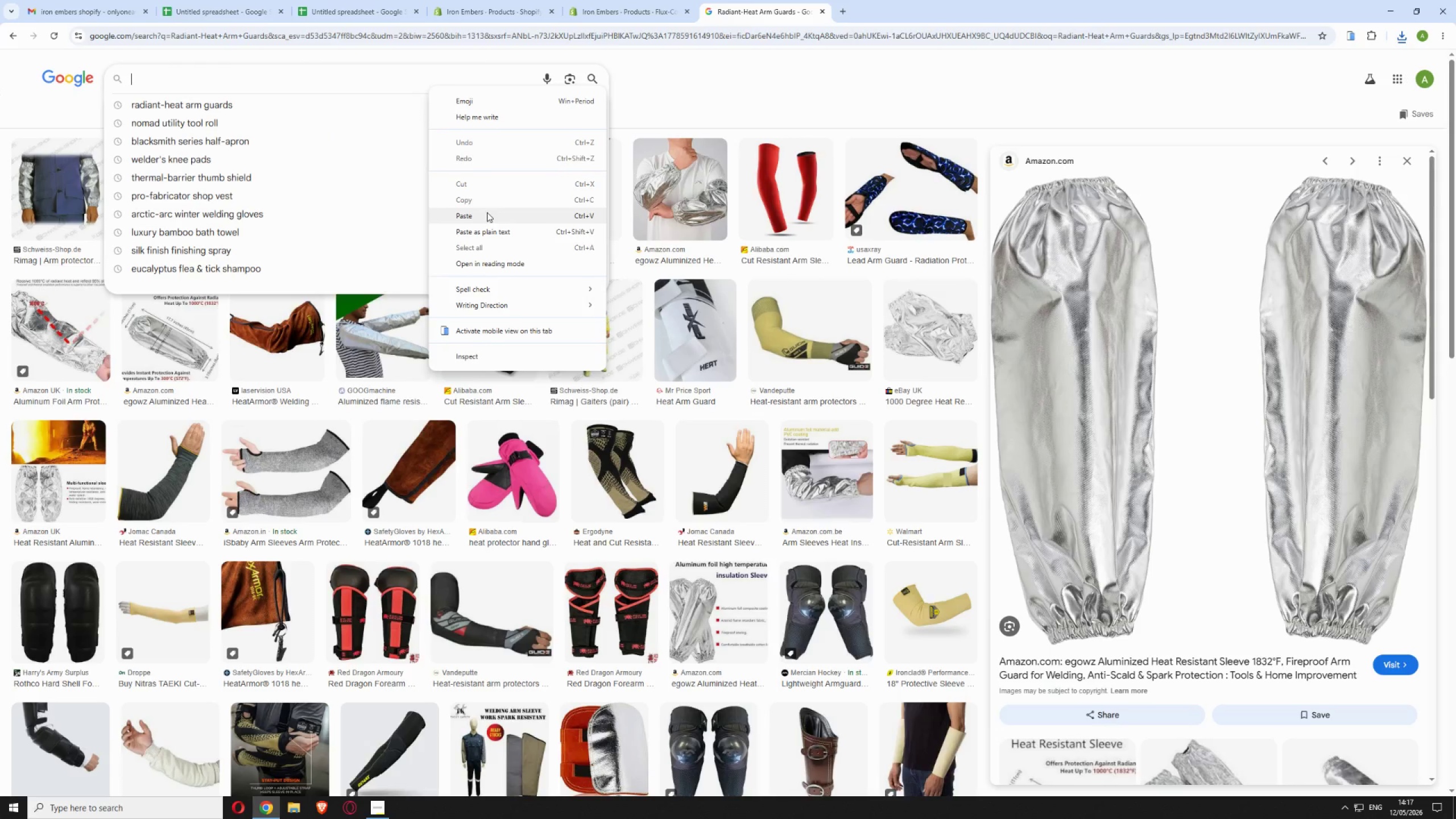 
left_click([483, 220])
 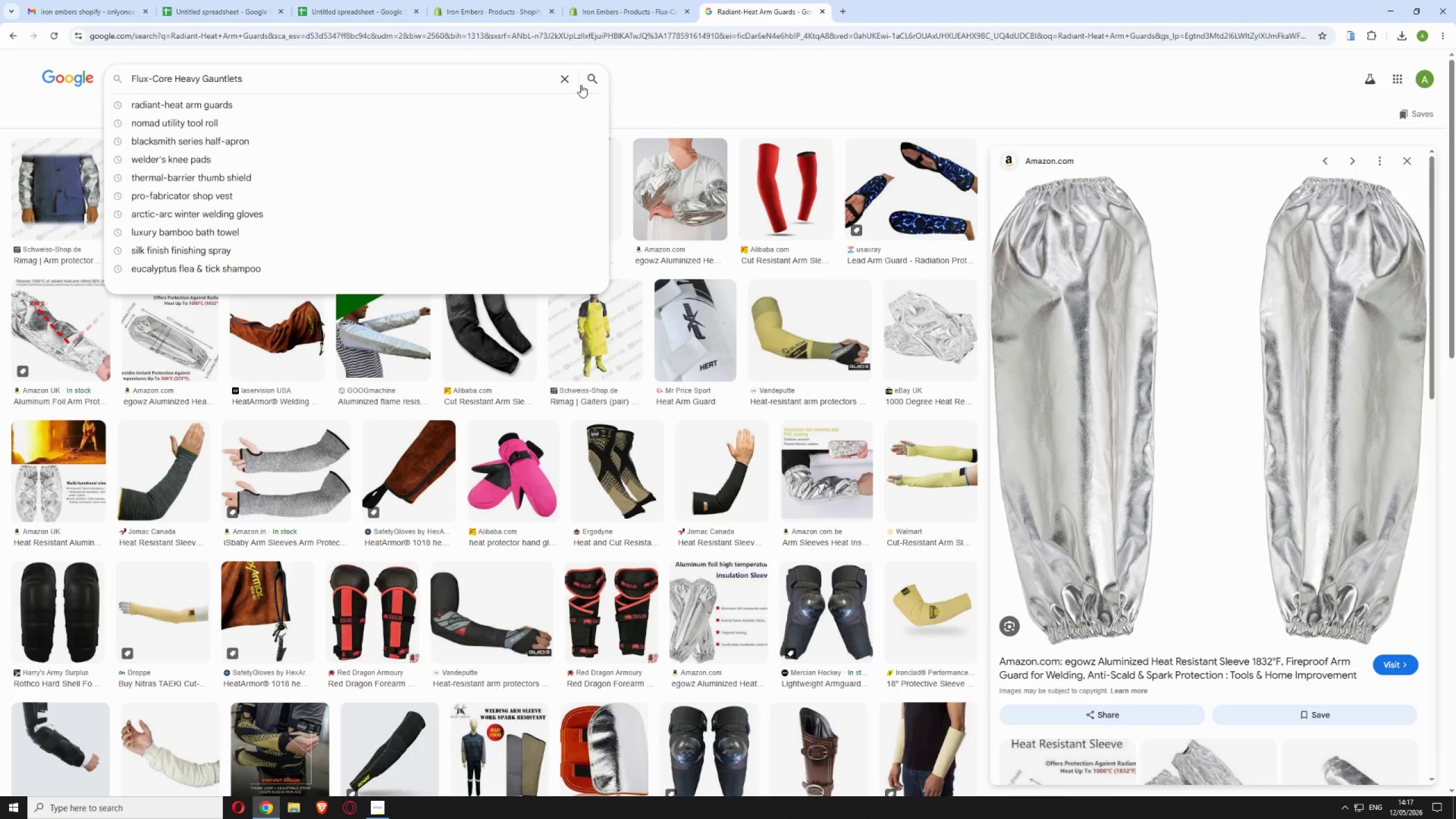 
left_click([584, 82])
 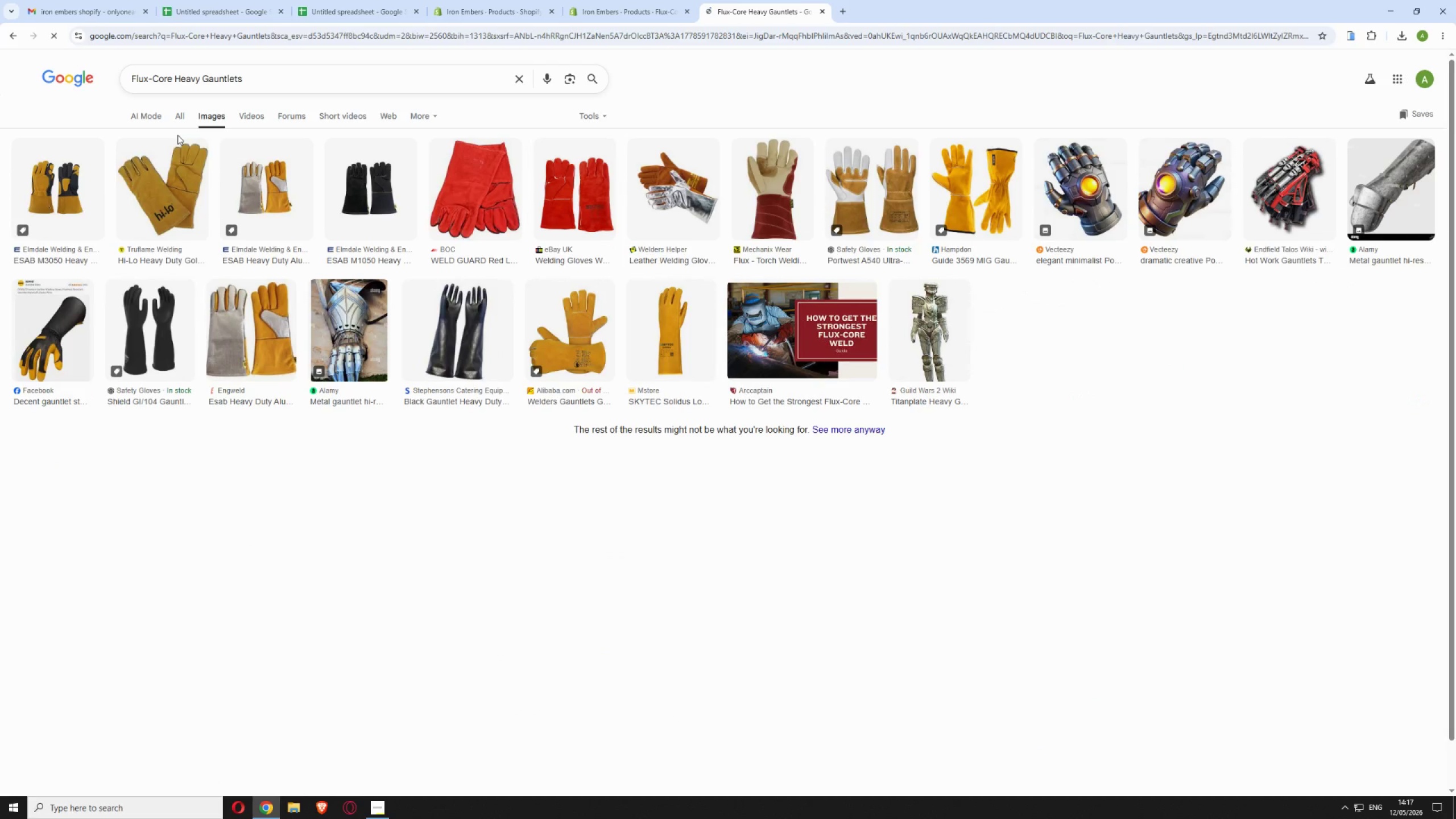 
left_click([172, 198])
 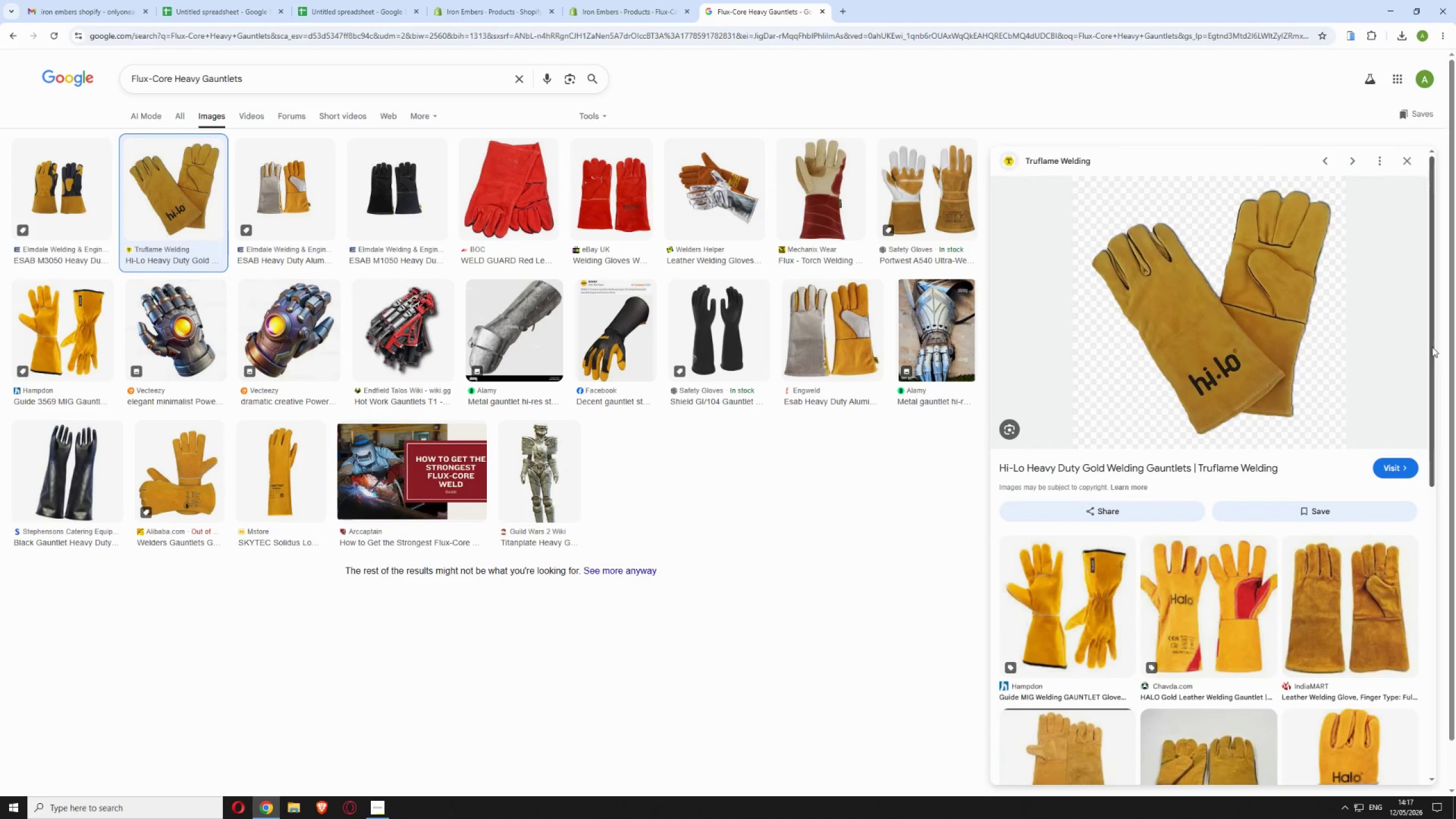 
right_click([1214, 348])
 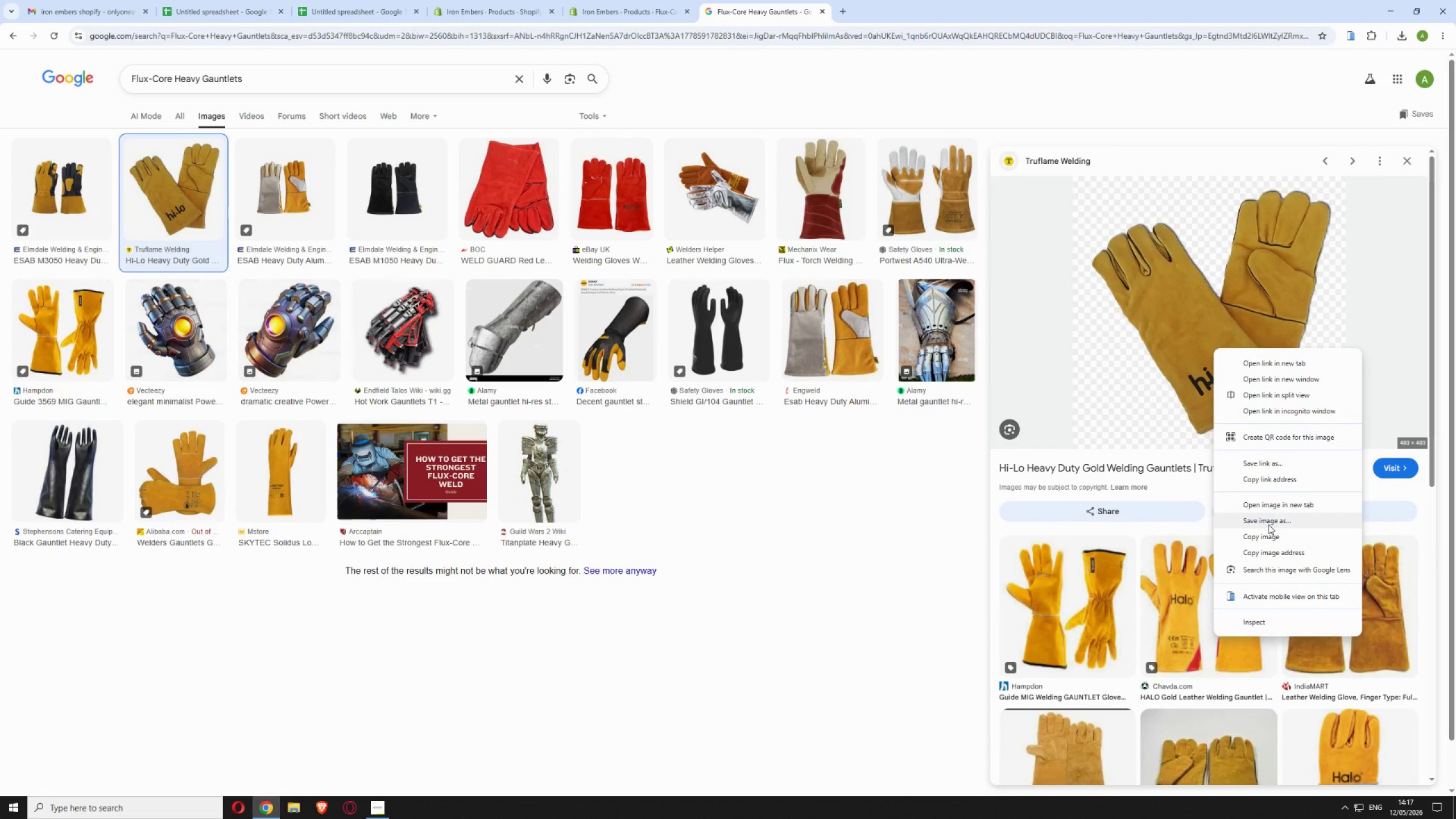 
left_click([1269, 523])
 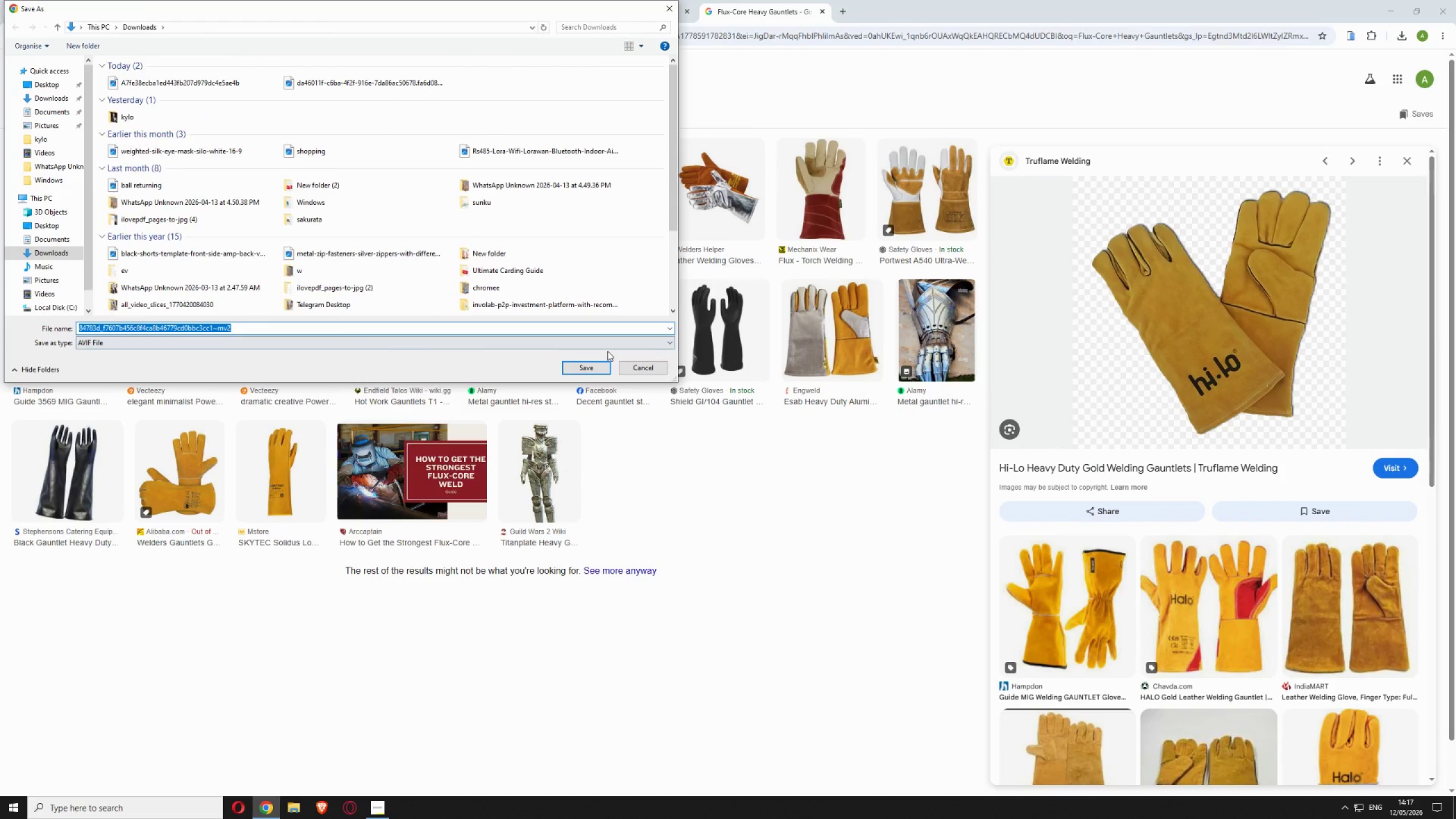 
left_click([590, 370])
 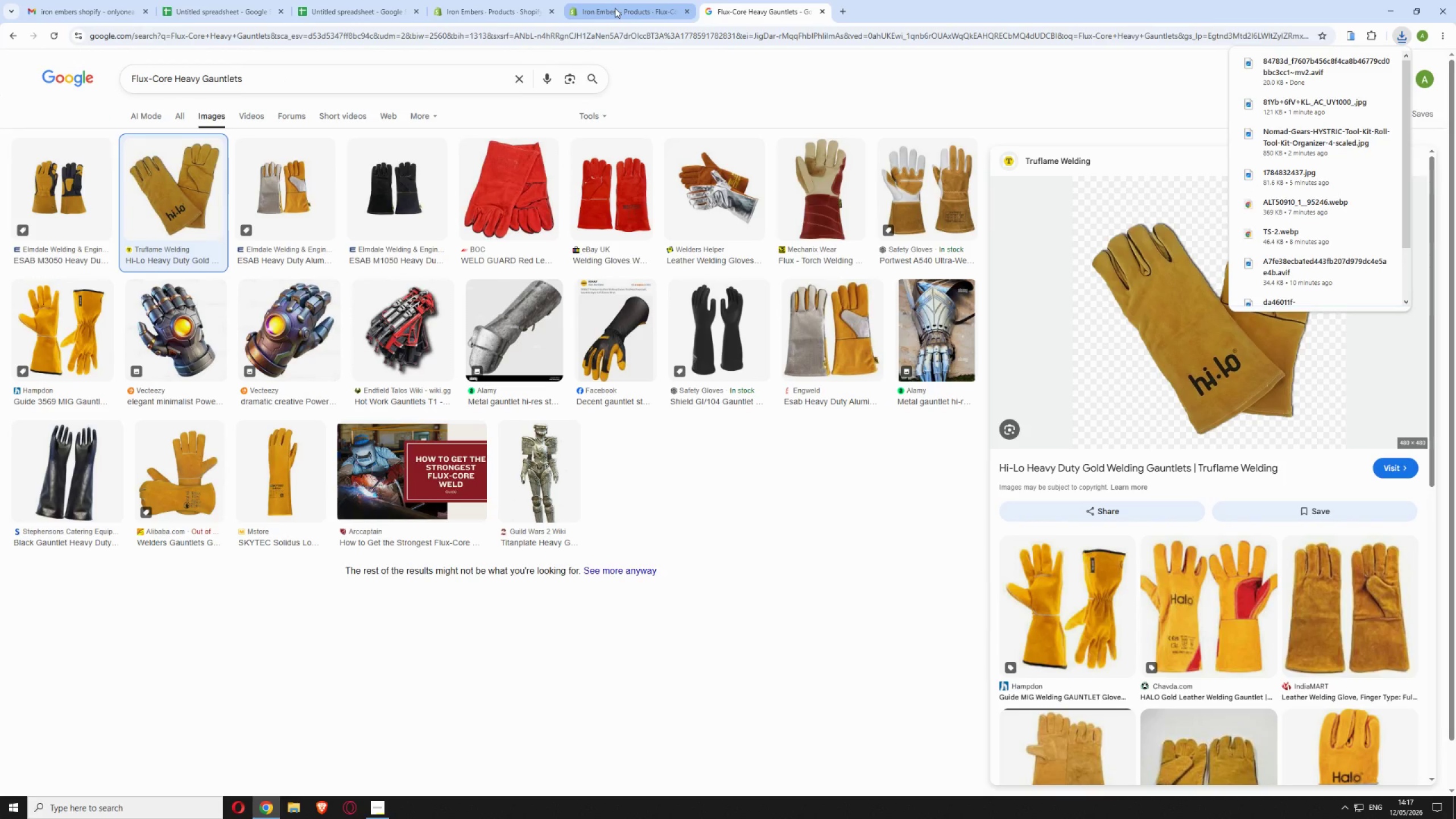 
left_click([615, 8])
 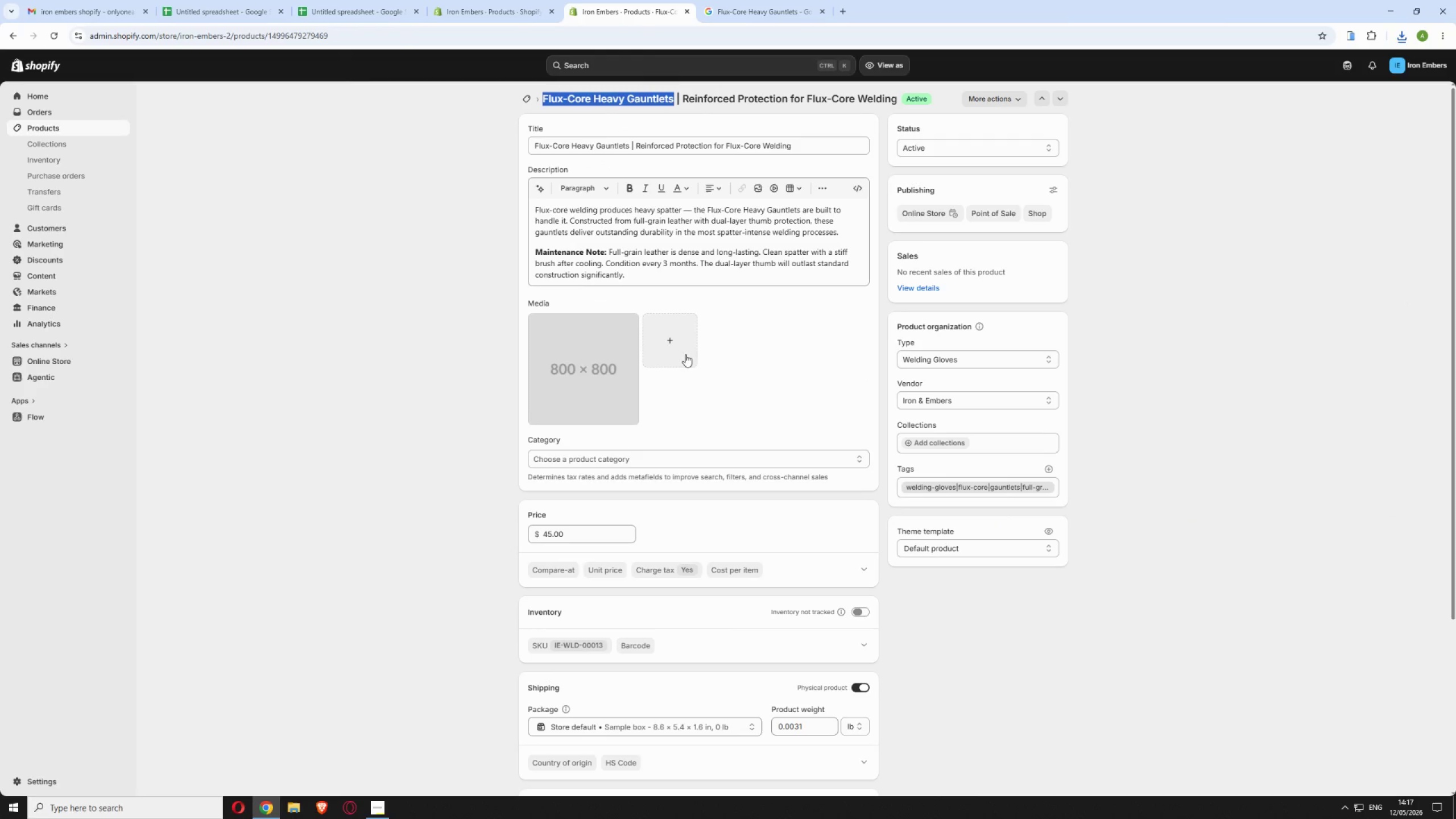 
left_click([675, 344])
 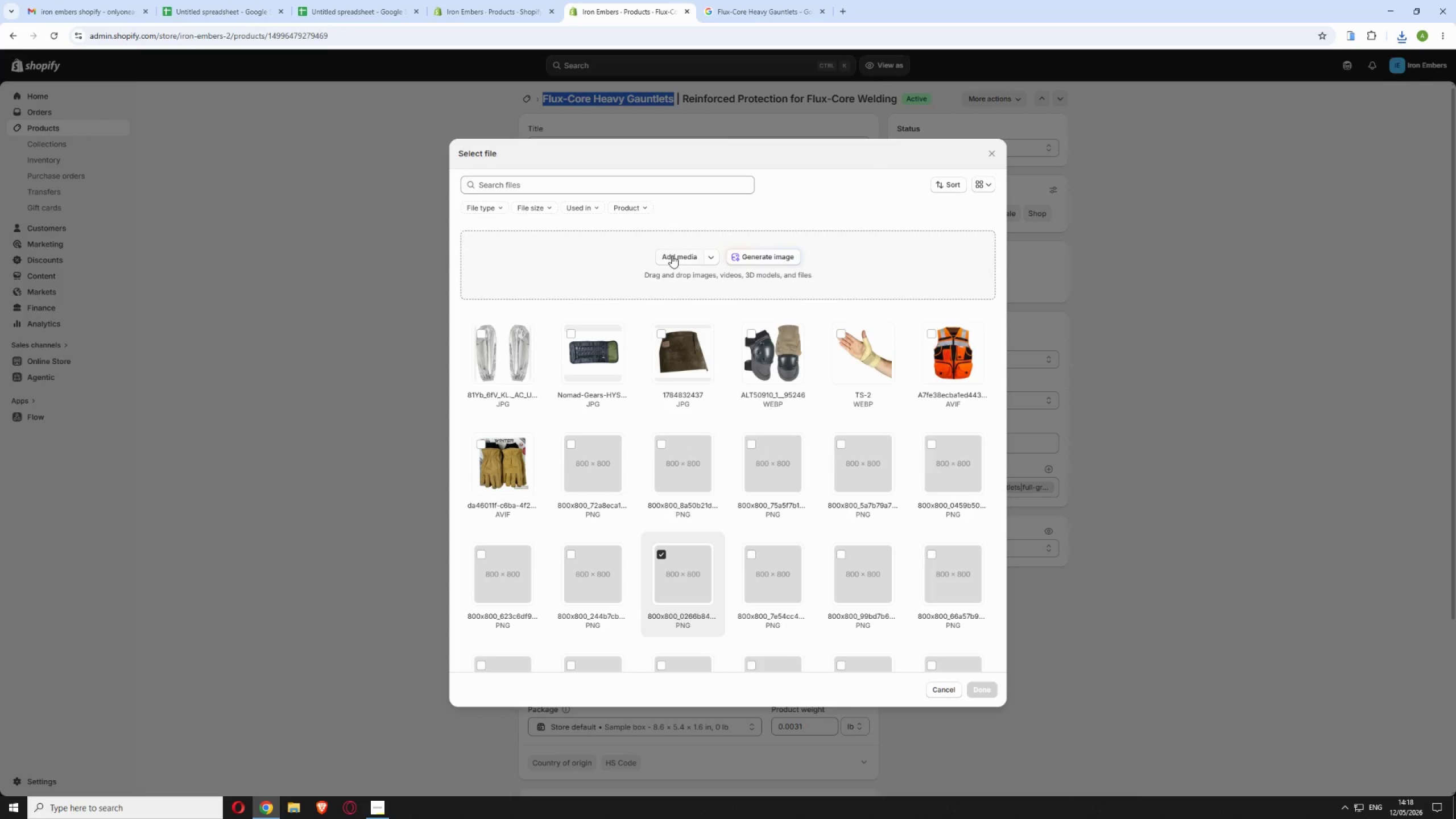 
left_click([672, 255])
 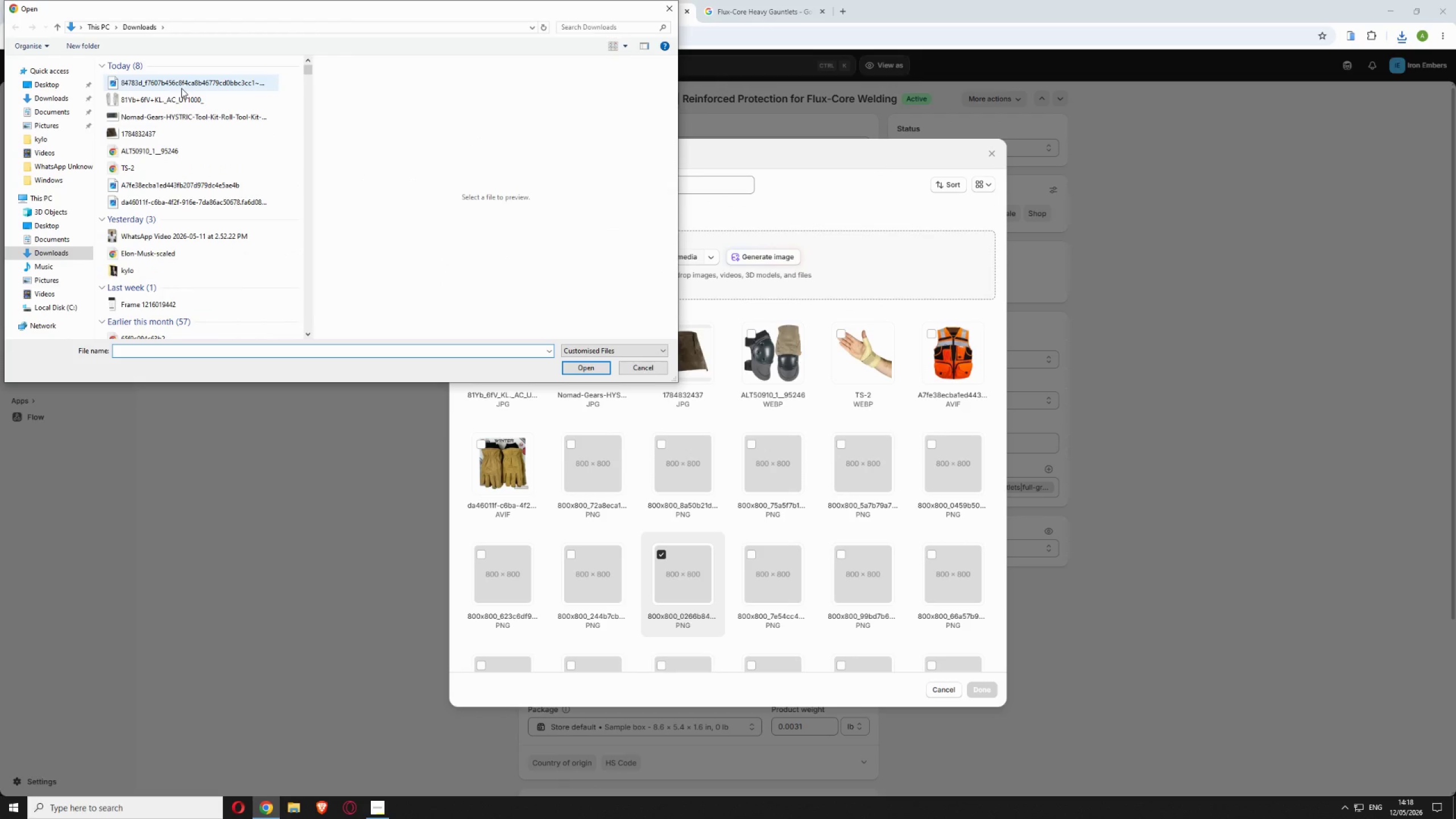 
left_click([188, 77])
 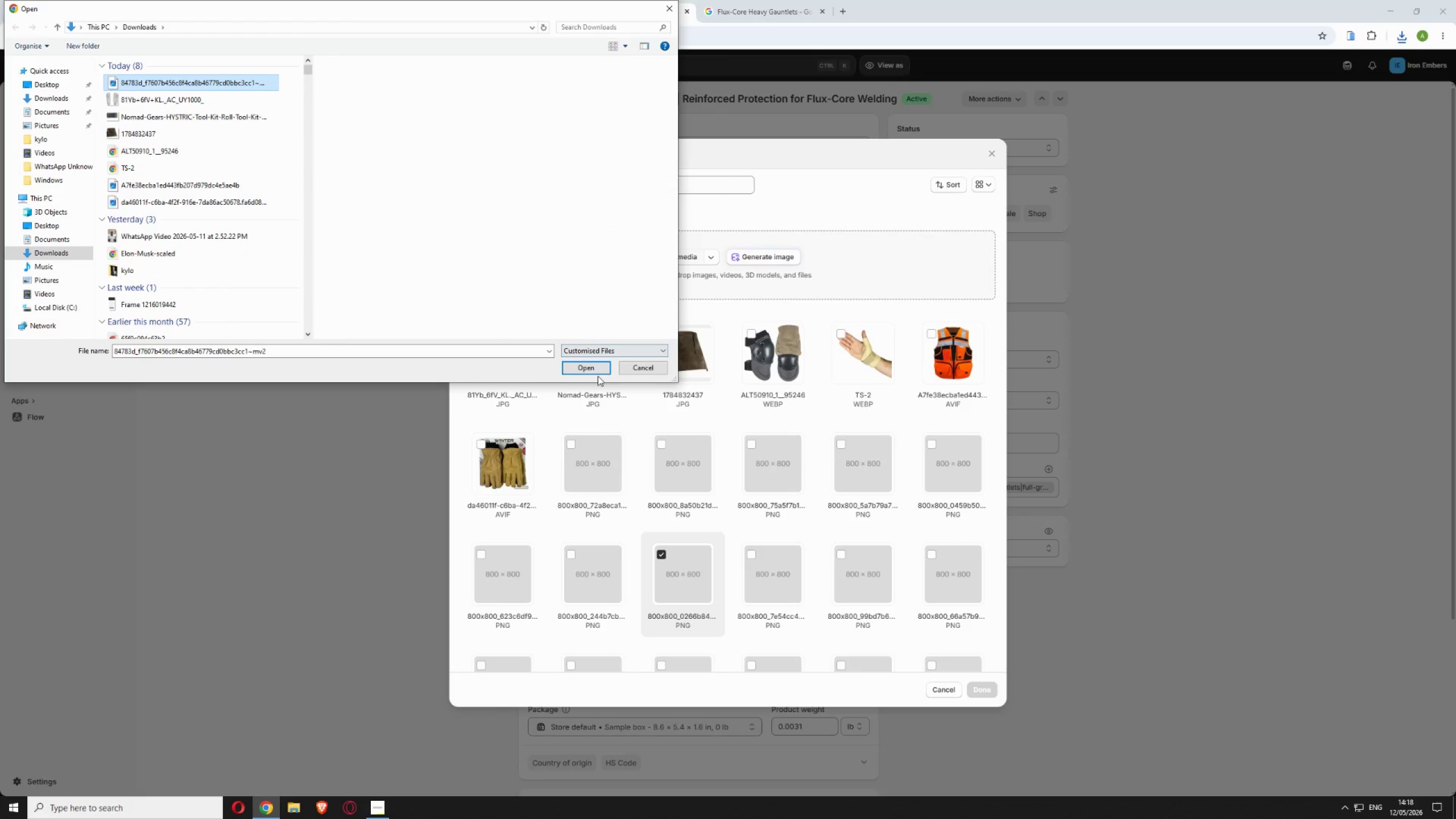 
left_click([597, 366])
 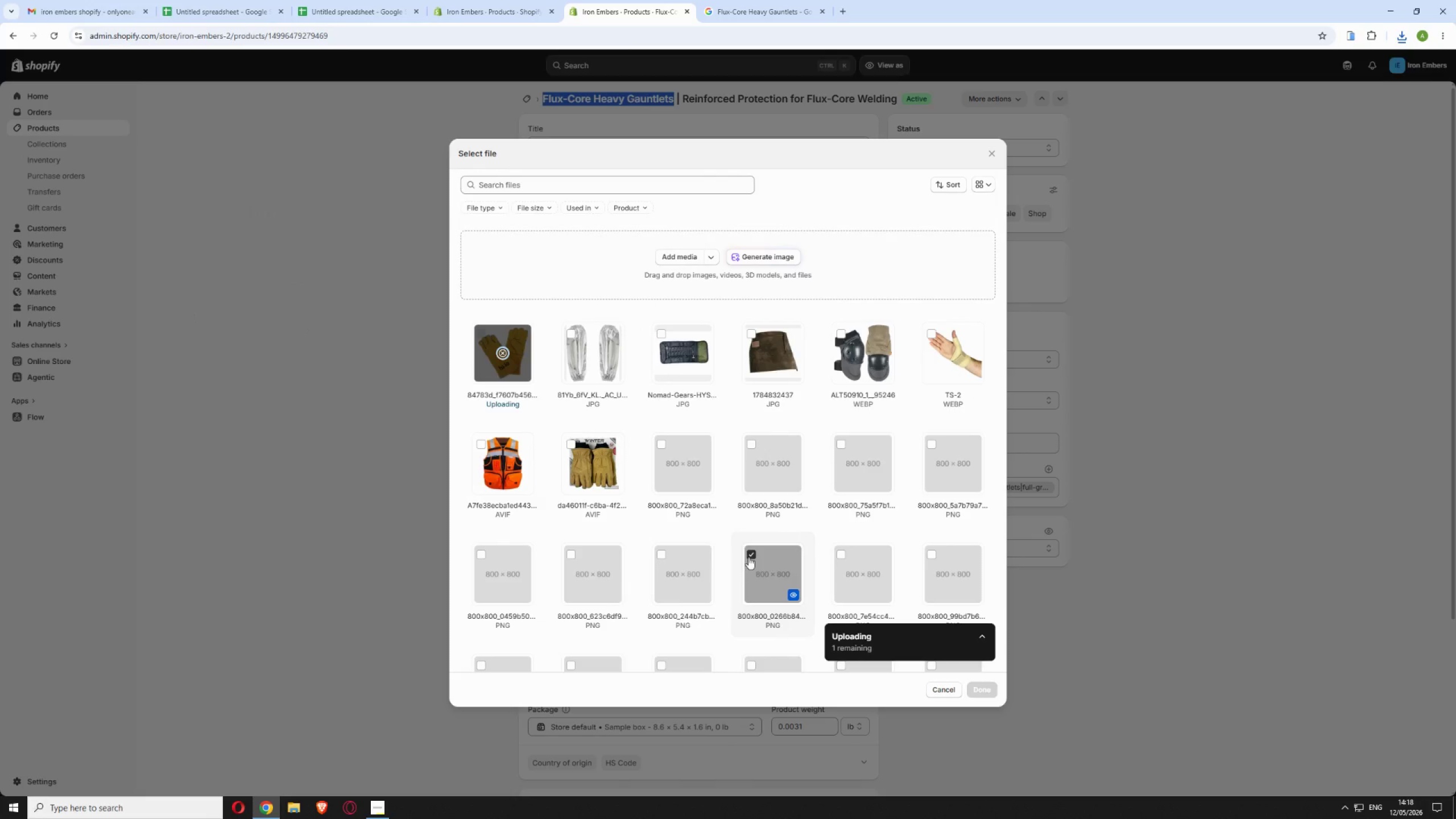 
left_click([753, 553])
 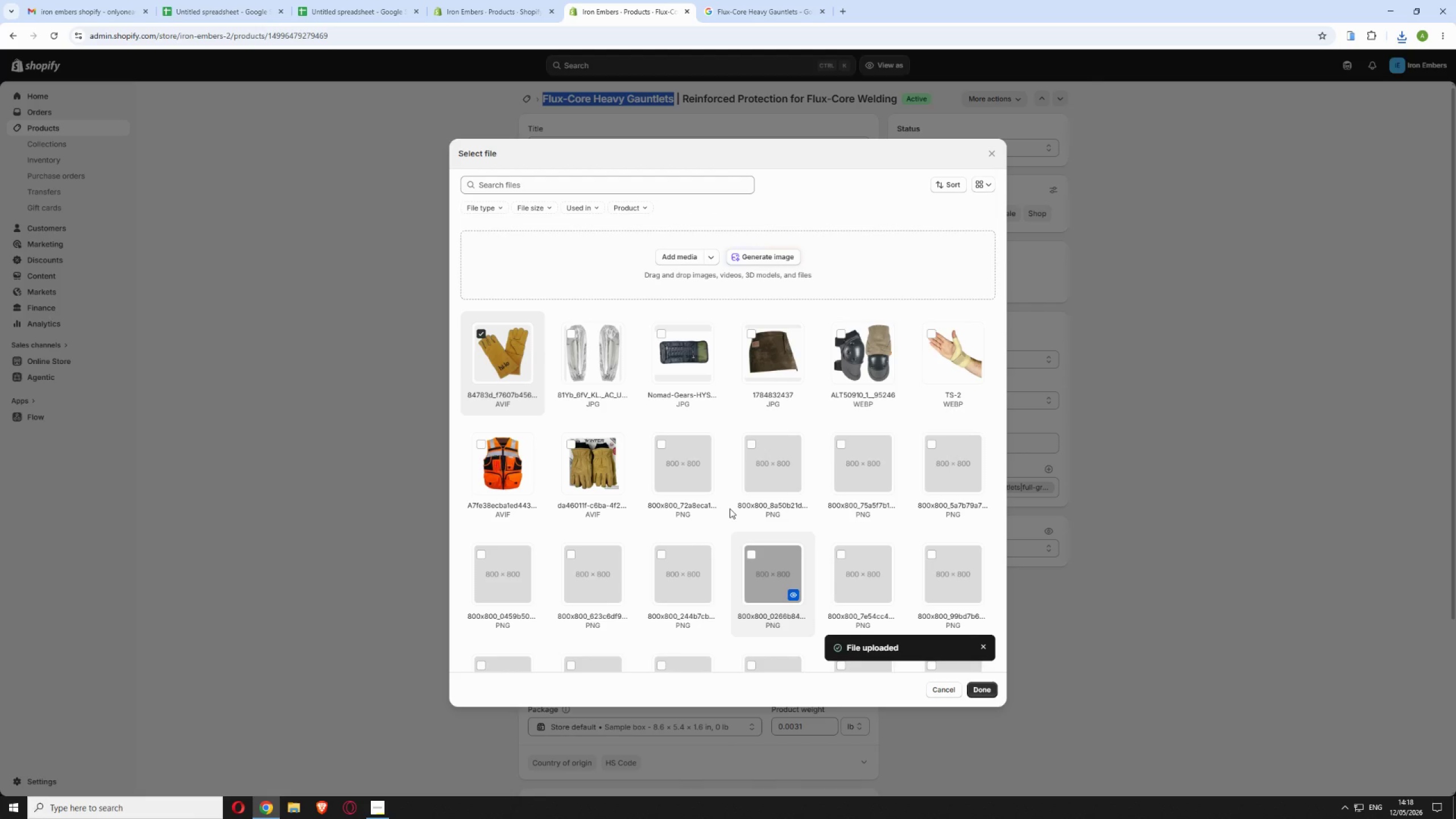 
wait(45.95)
 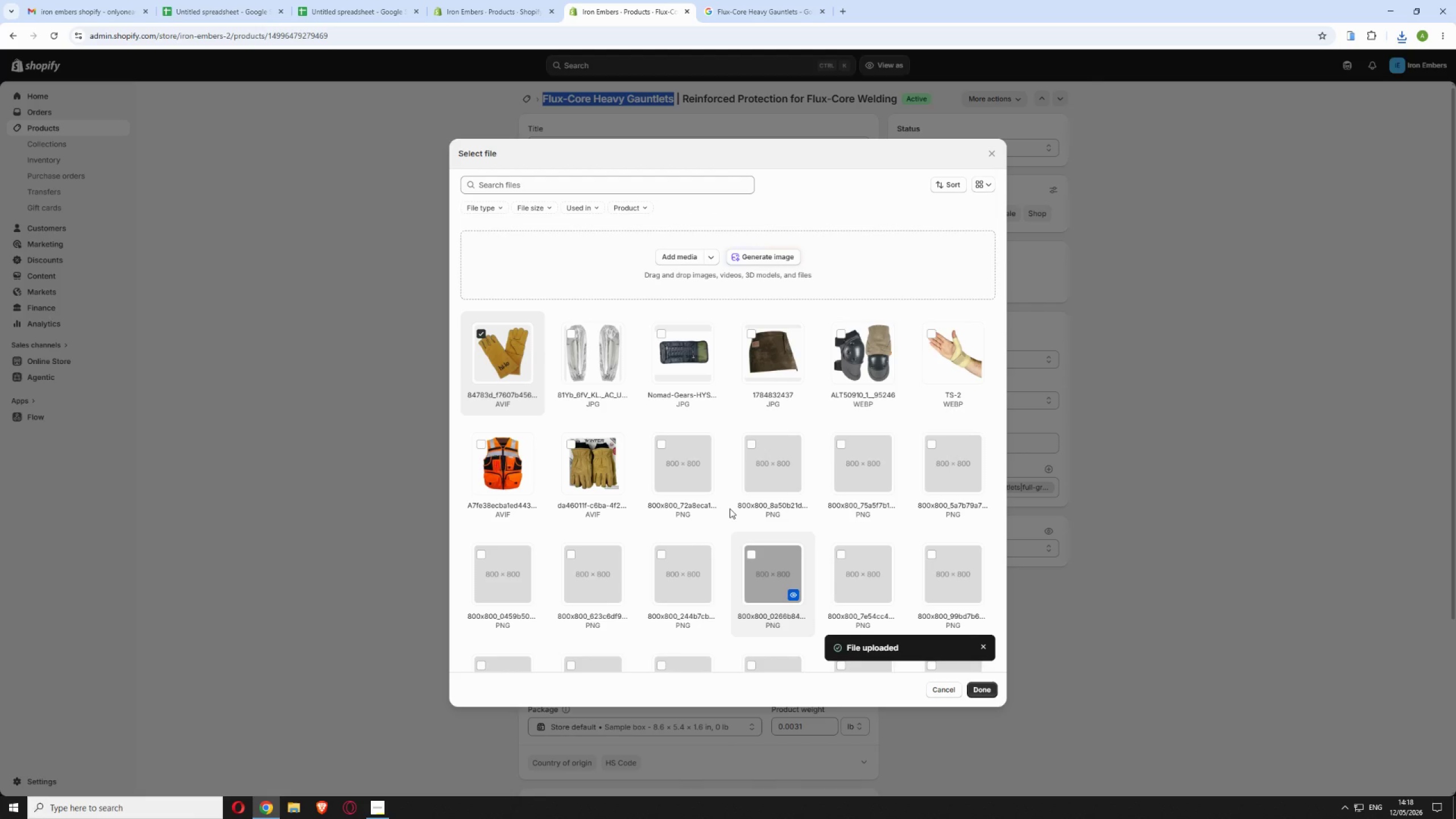 
left_click([977, 690])
 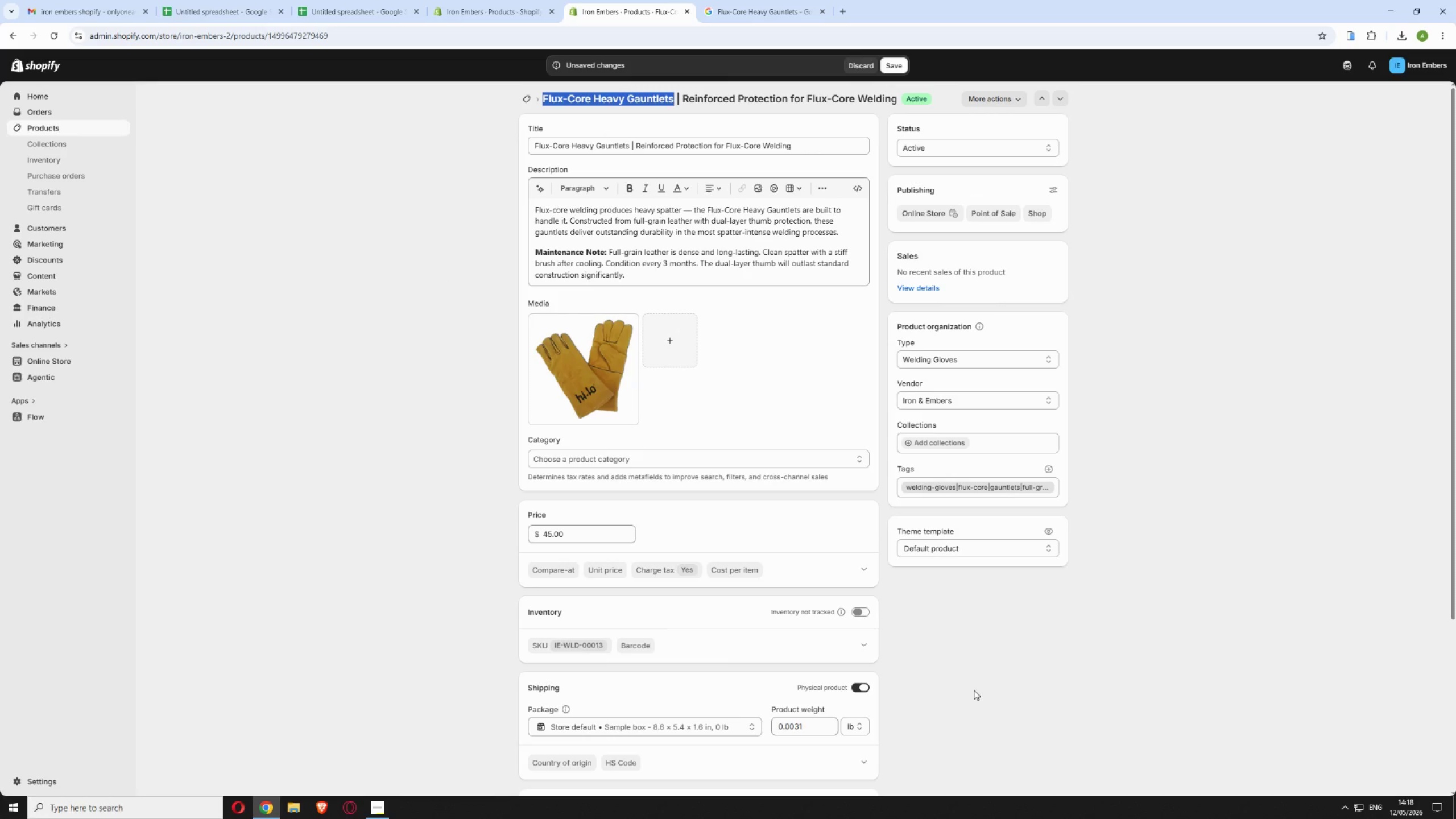 
wait(9.44)
 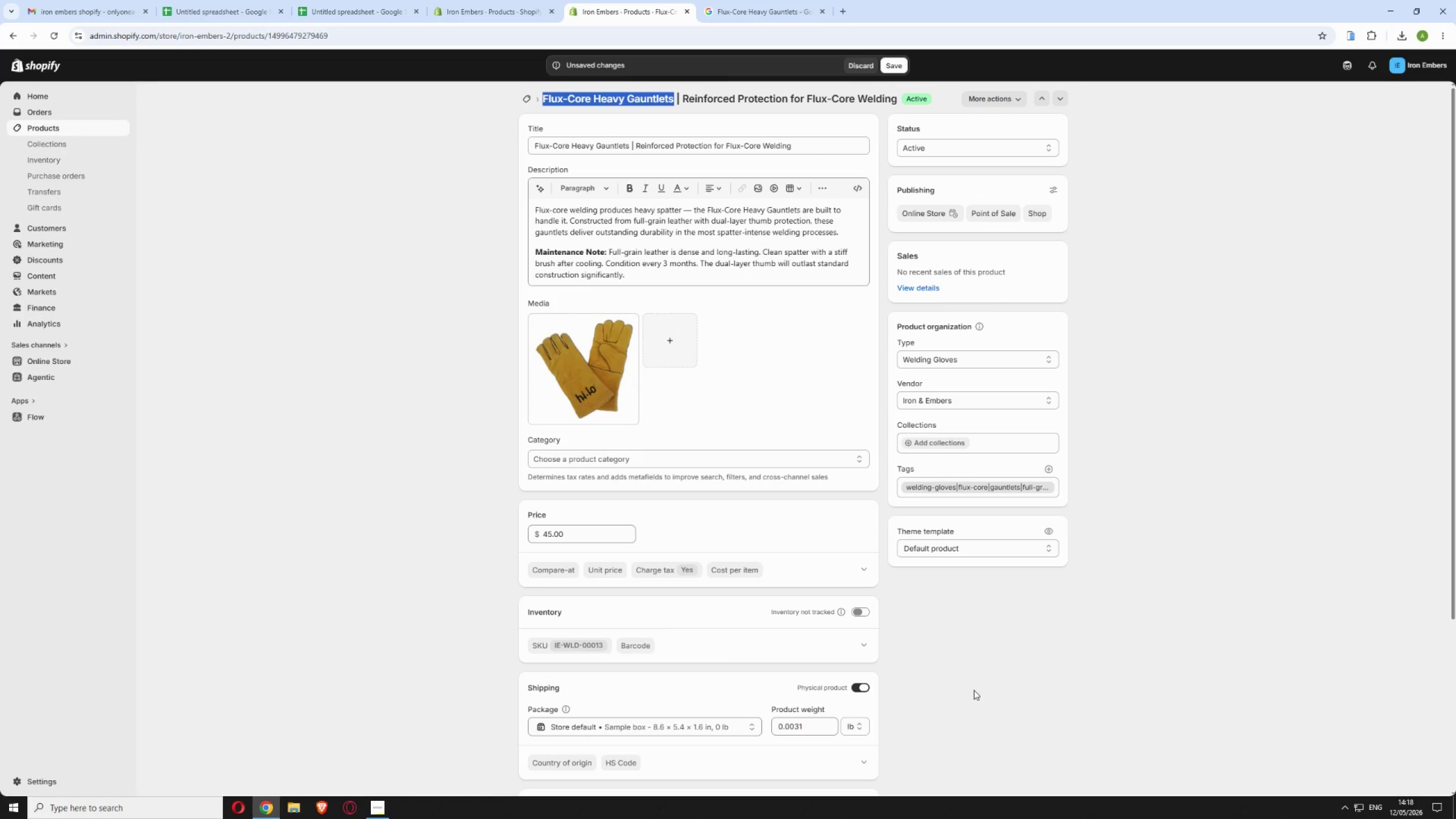 
left_click([892, 60])
 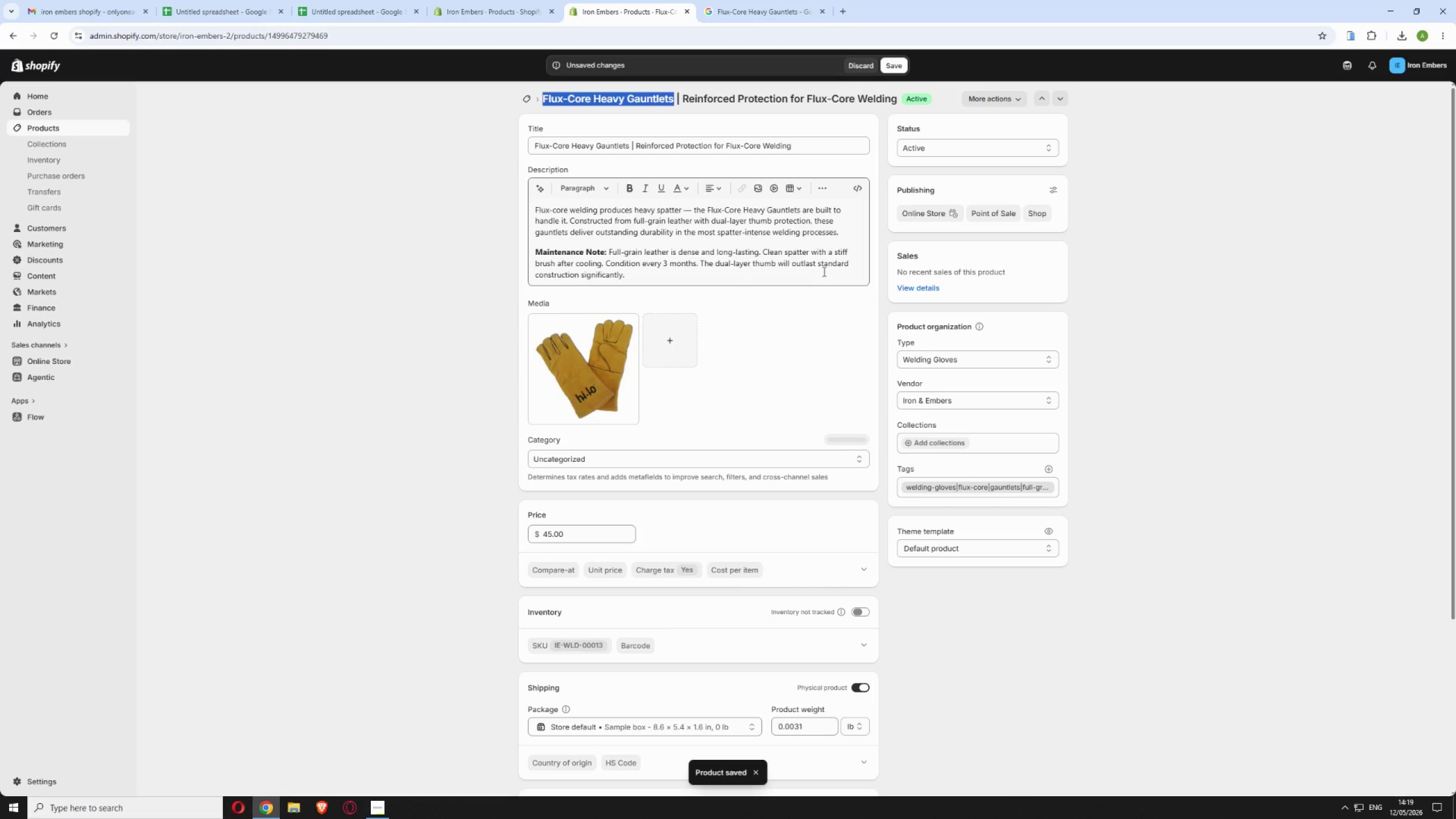 
wait(5.56)
 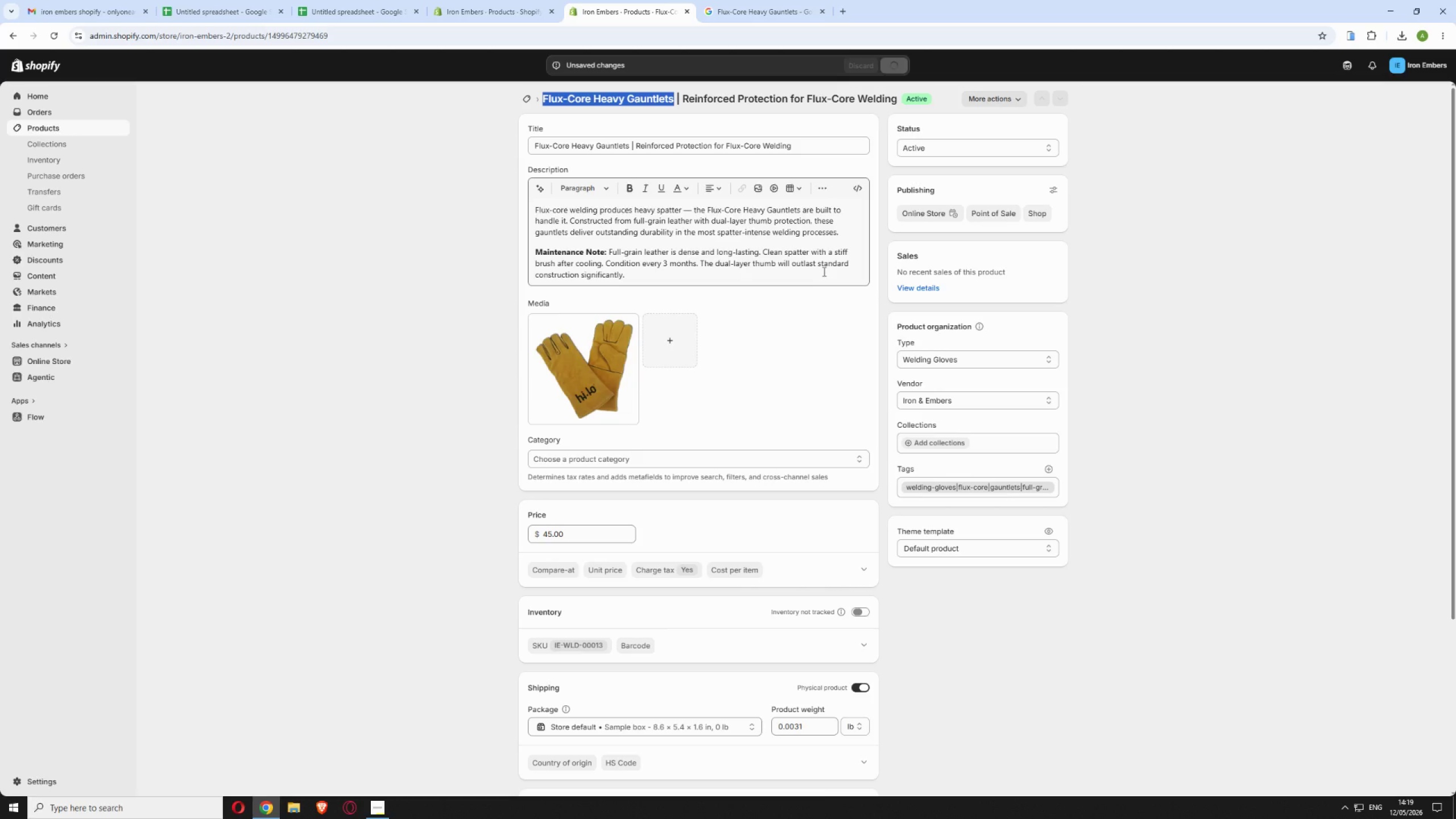 
left_click([526, 96])
 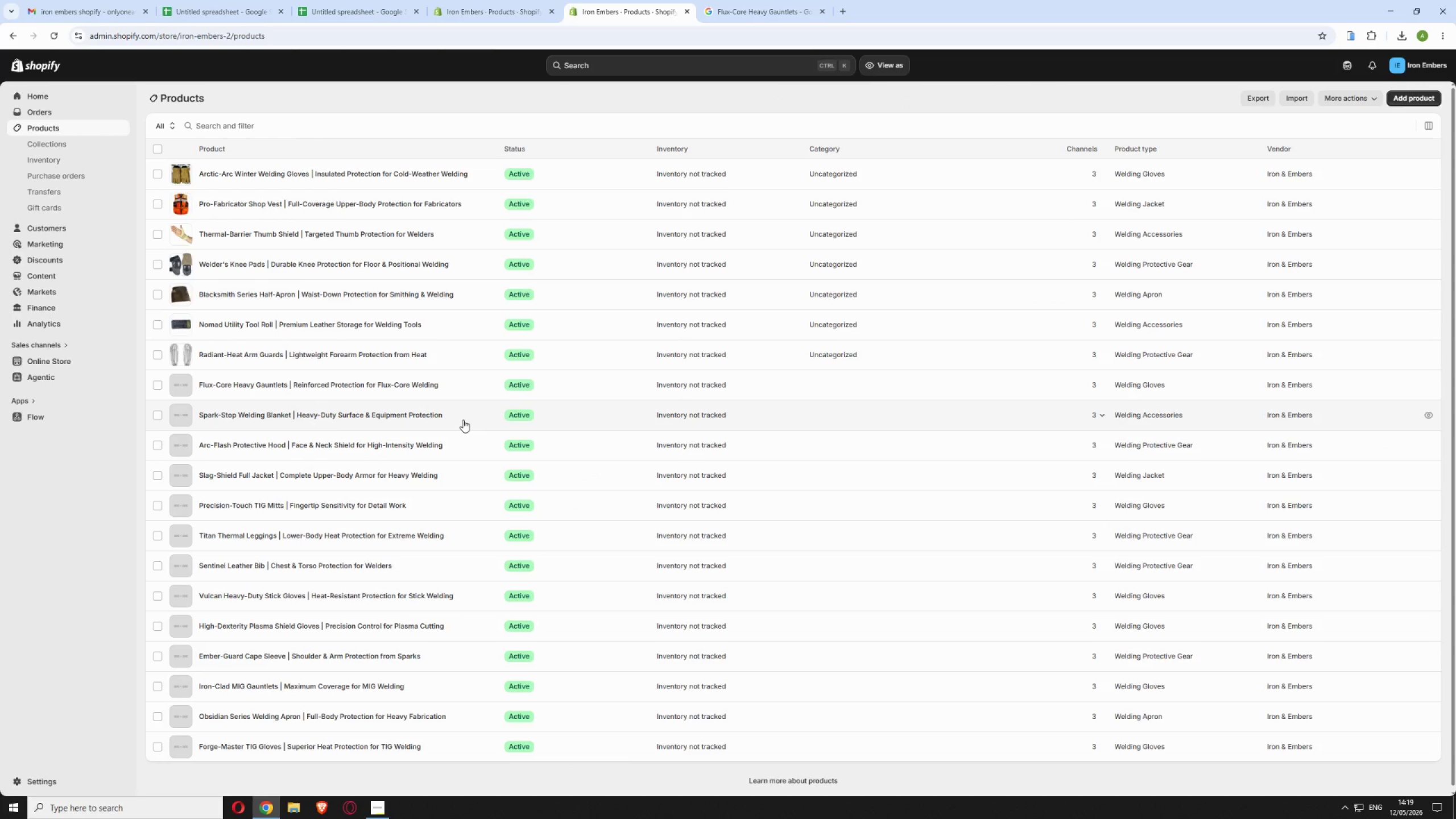 
wait(7.62)
 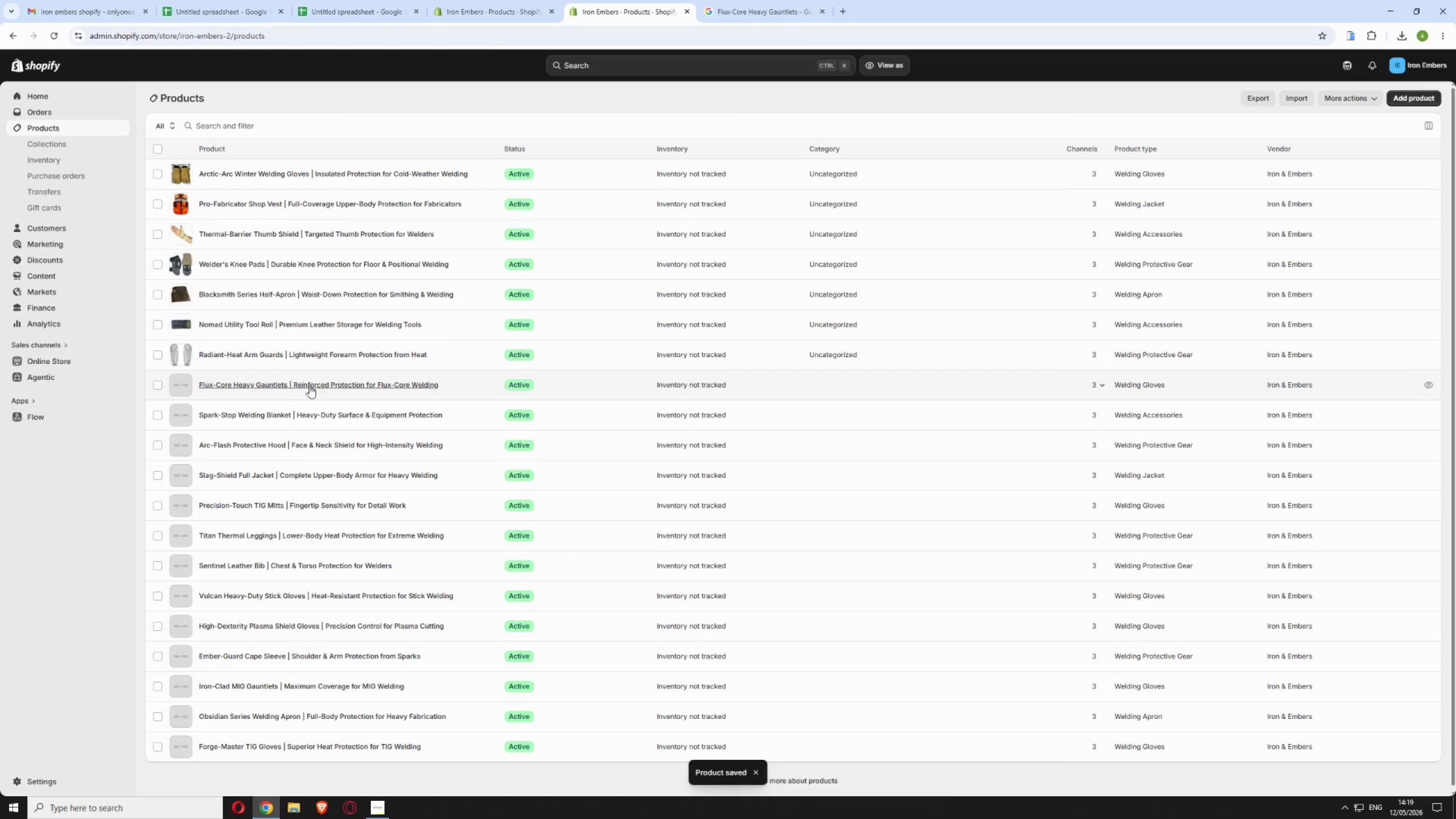 
left_click([464, 419])
 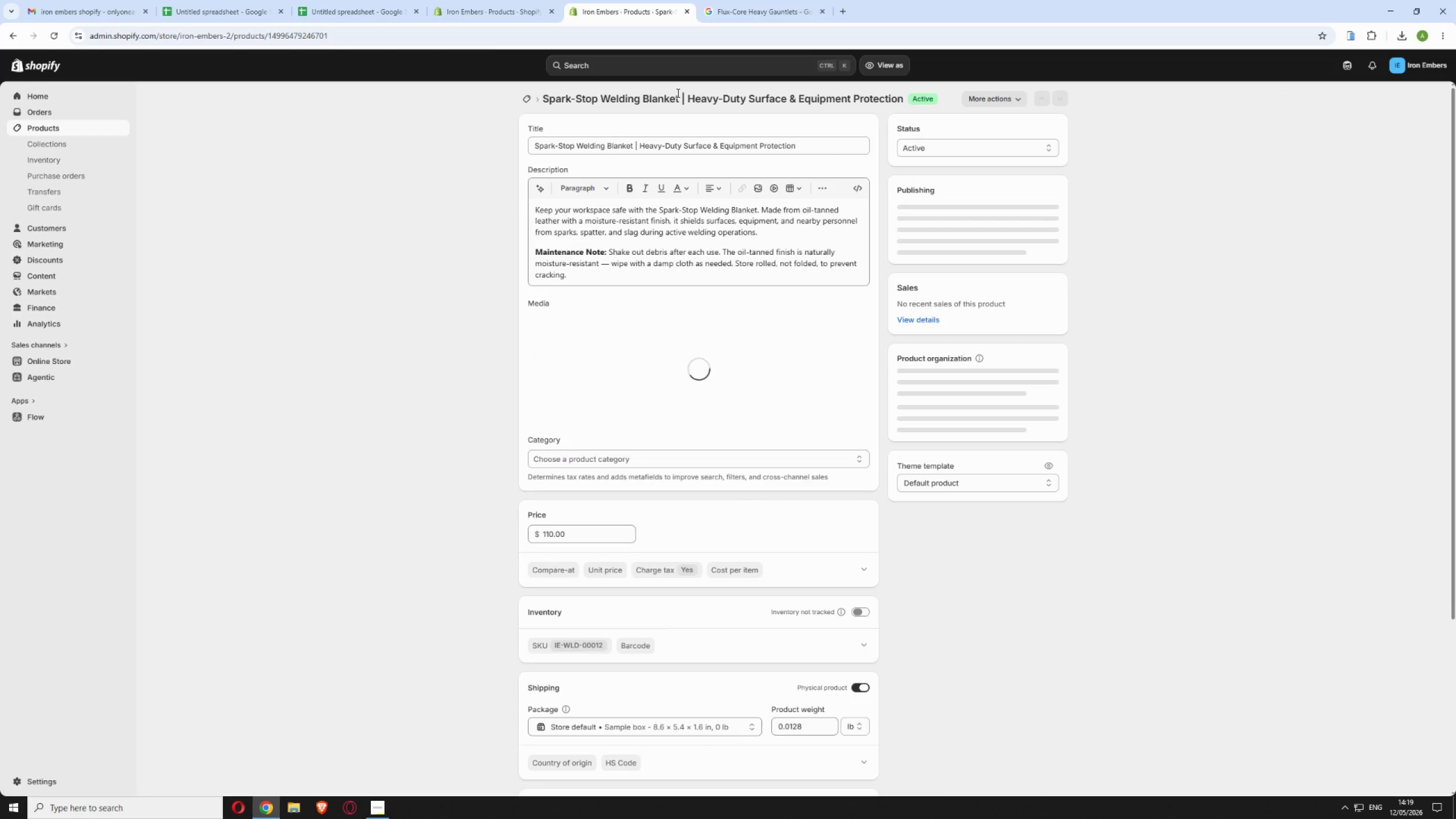 
left_click_drag(start_coordinate=[679, 94], to_coordinate=[543, 105])
 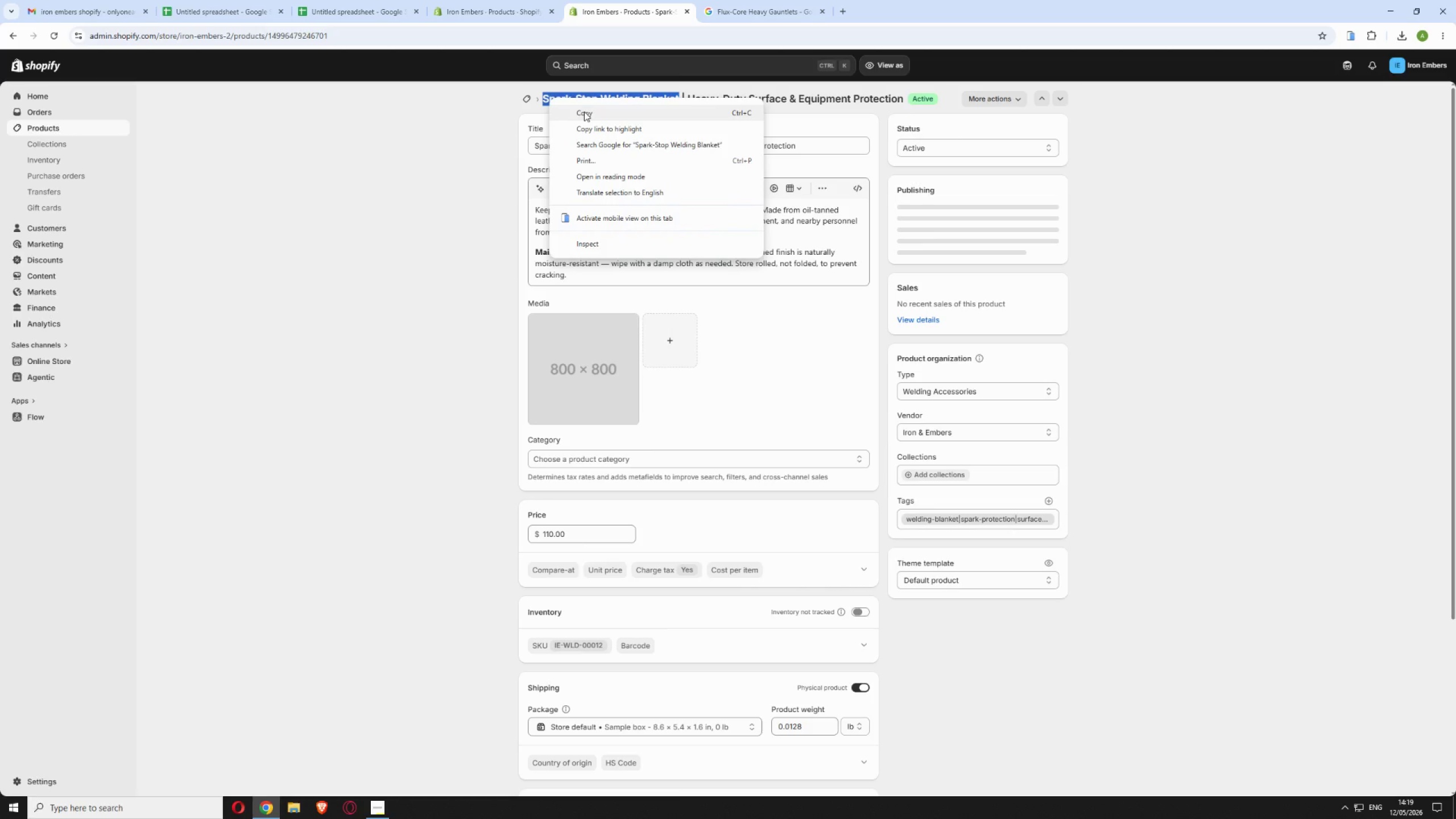 
left_click([586, 112])
 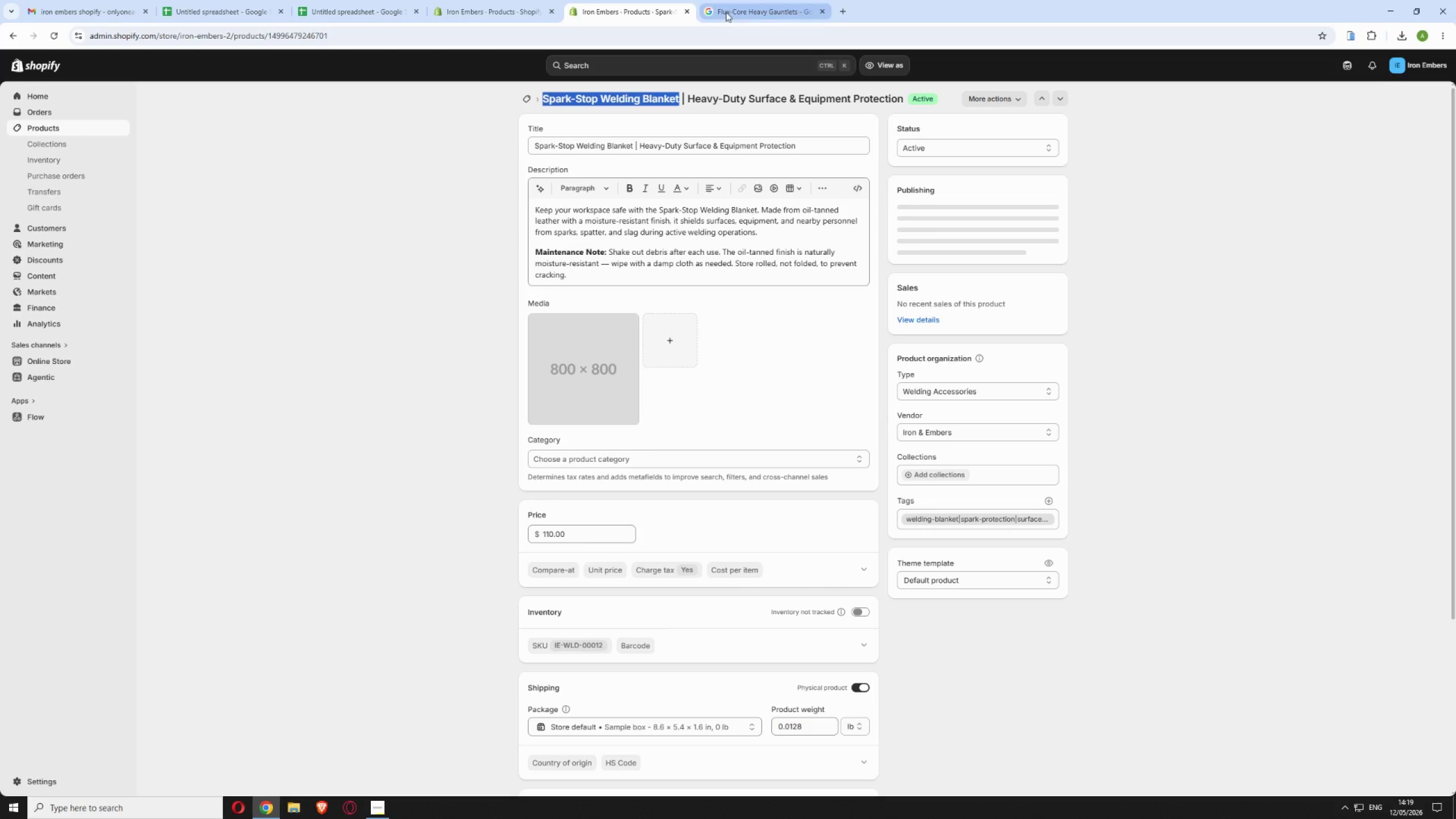 
left_click([726, 12])
 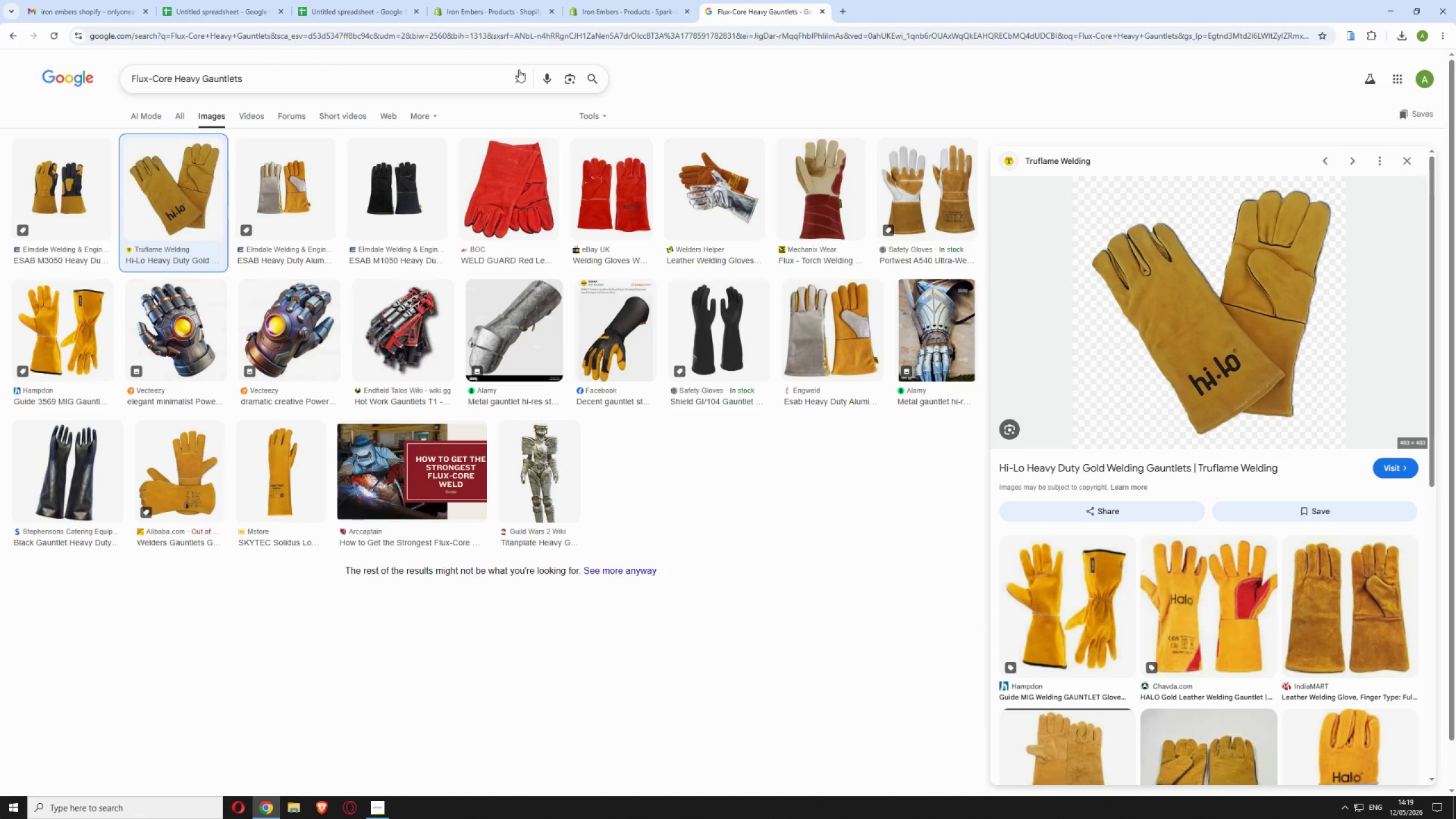 
left_click([519, 72])
 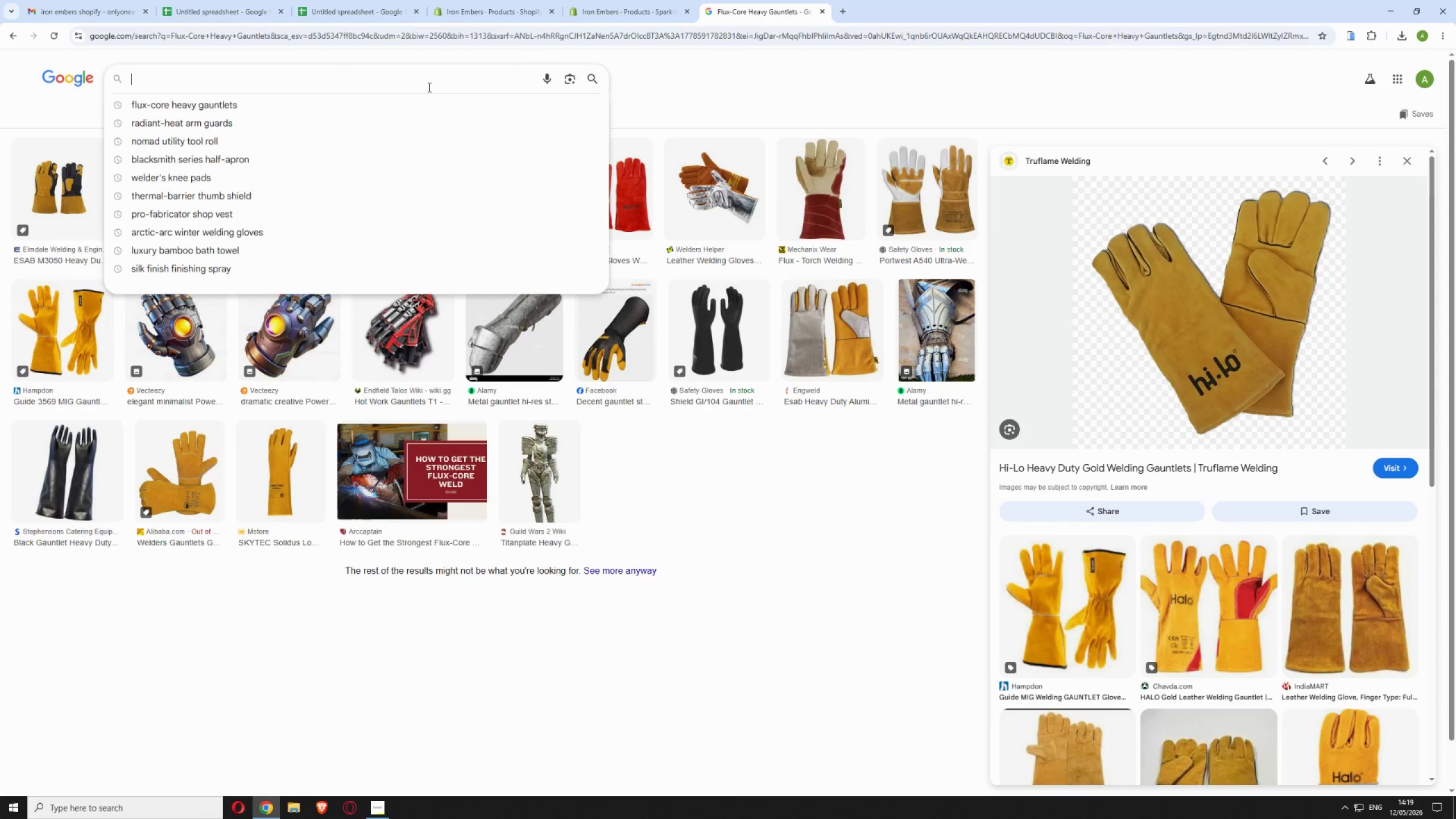 
right_click([428, 87])
 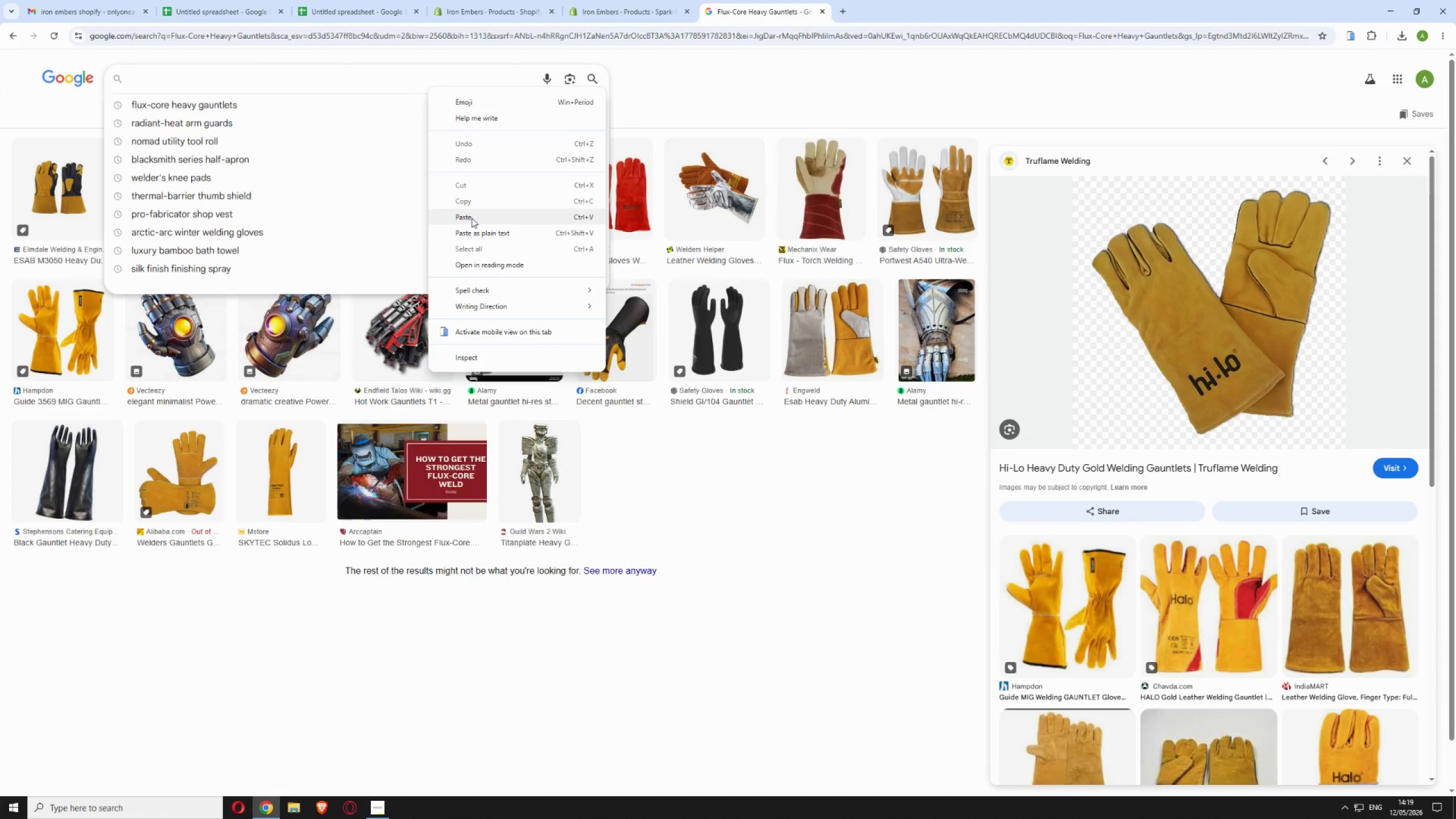 
left_click([472, 219])
 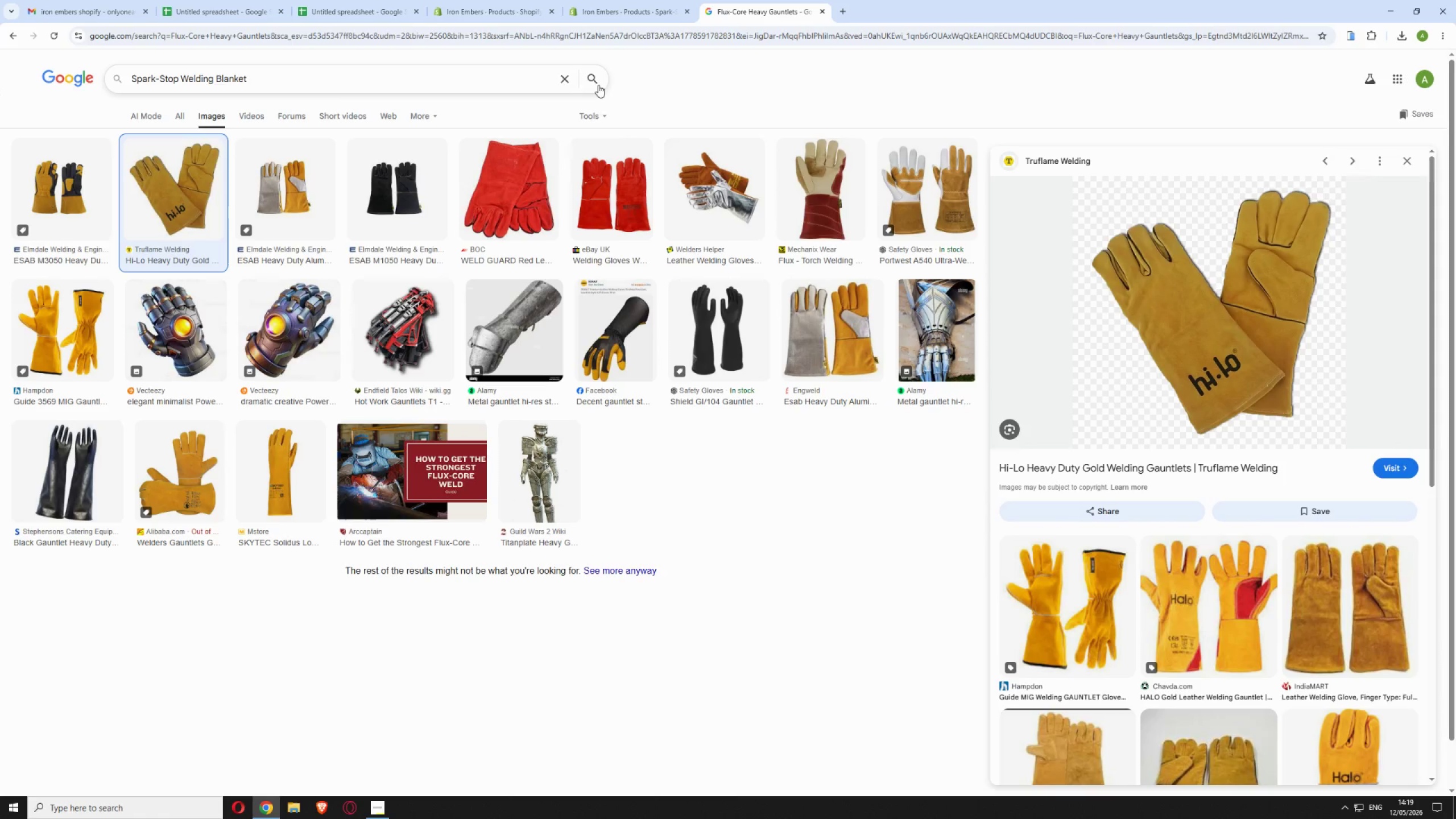 
left_click([598, 84])
 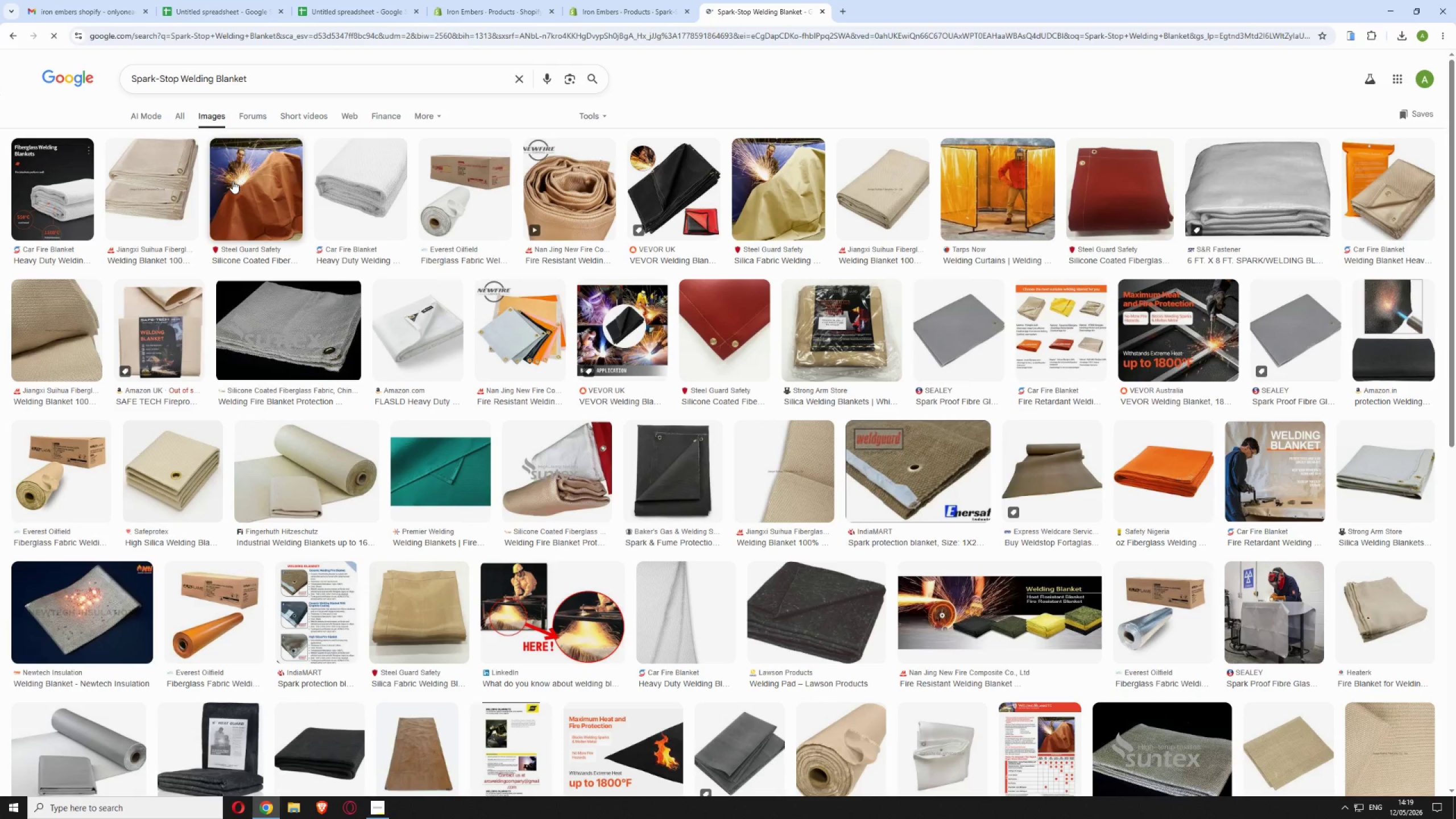 
left_click([233, 181])
 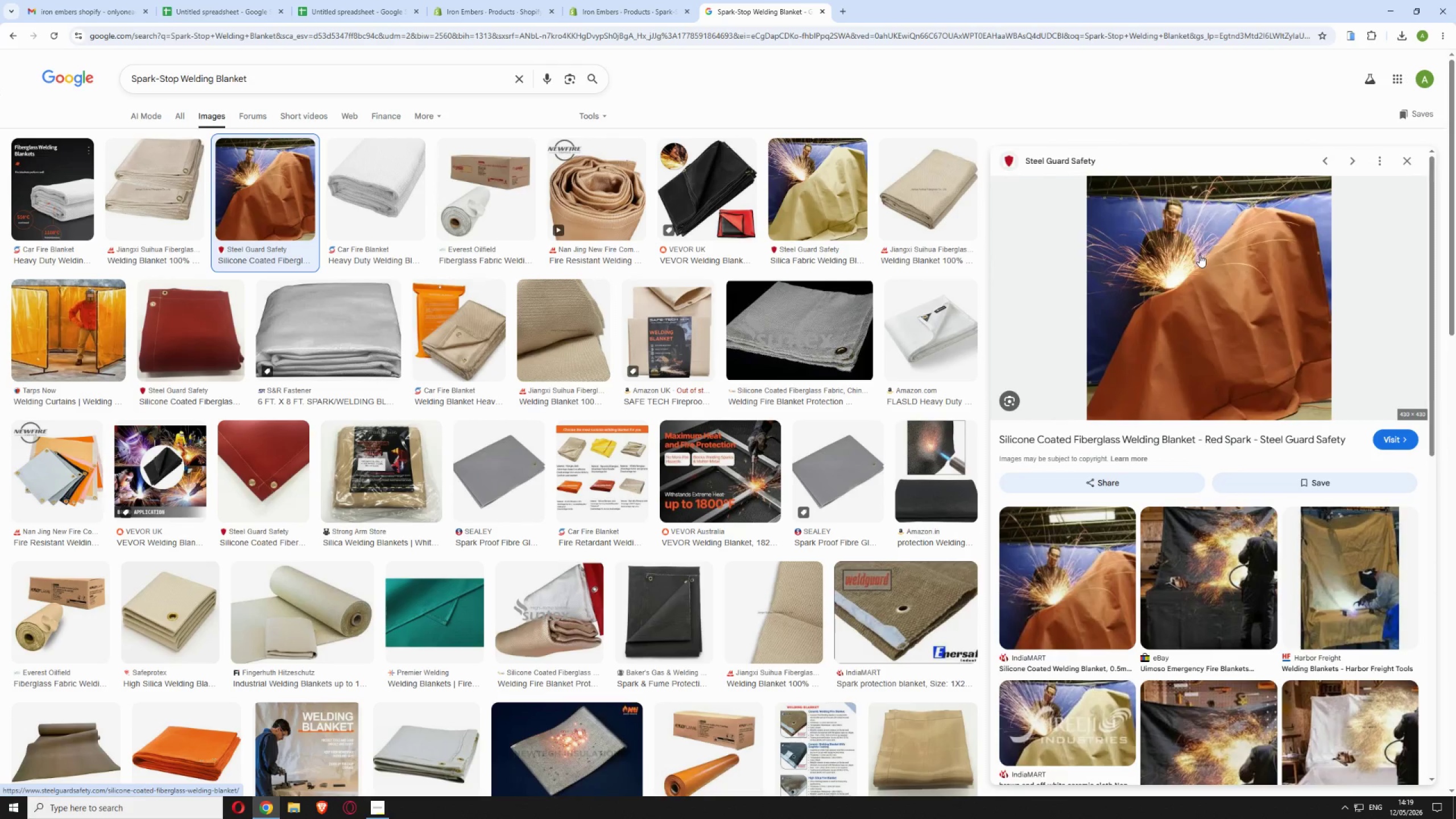 
right_click([1192, 288])
 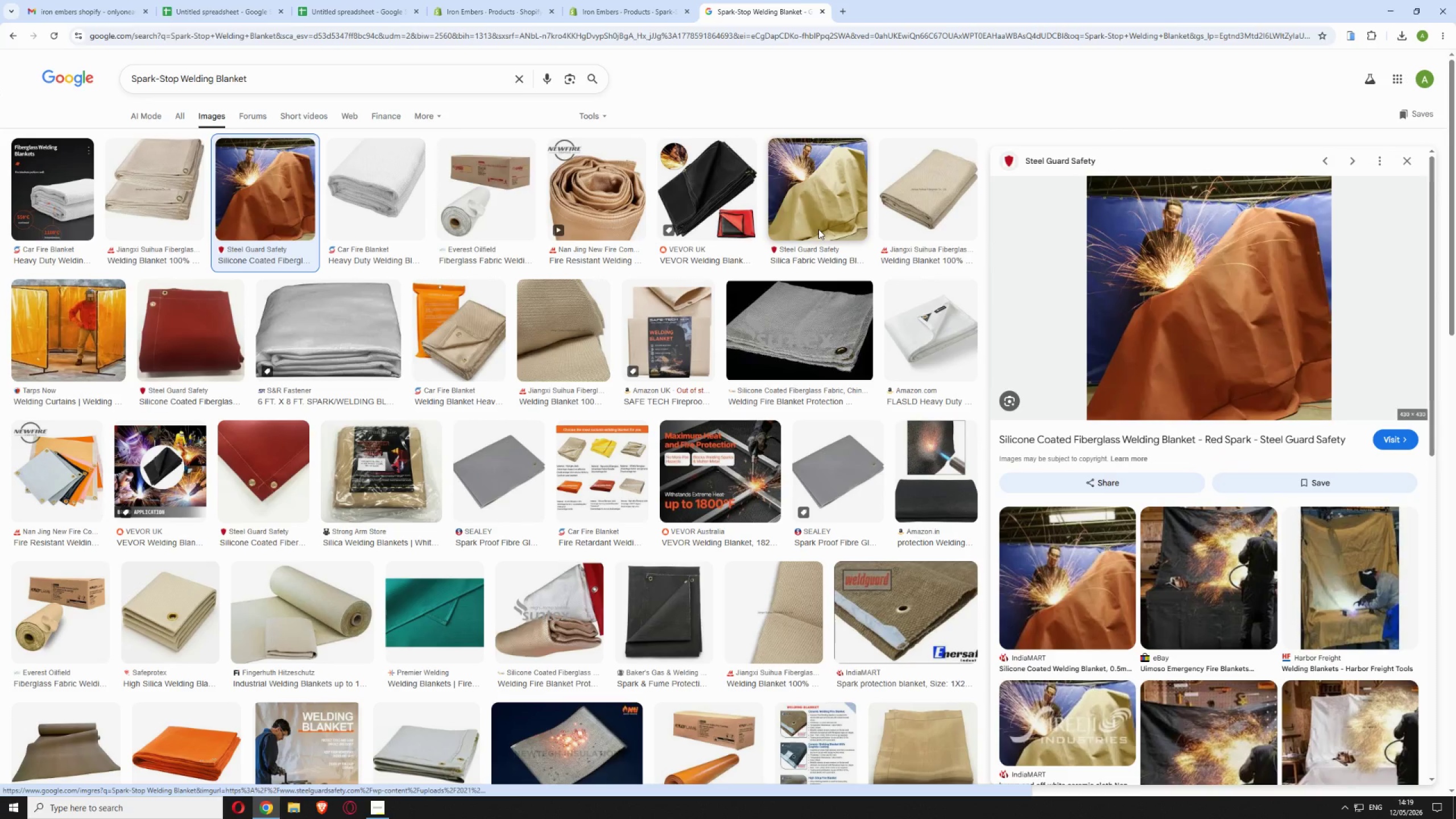 
wait(6.08)
 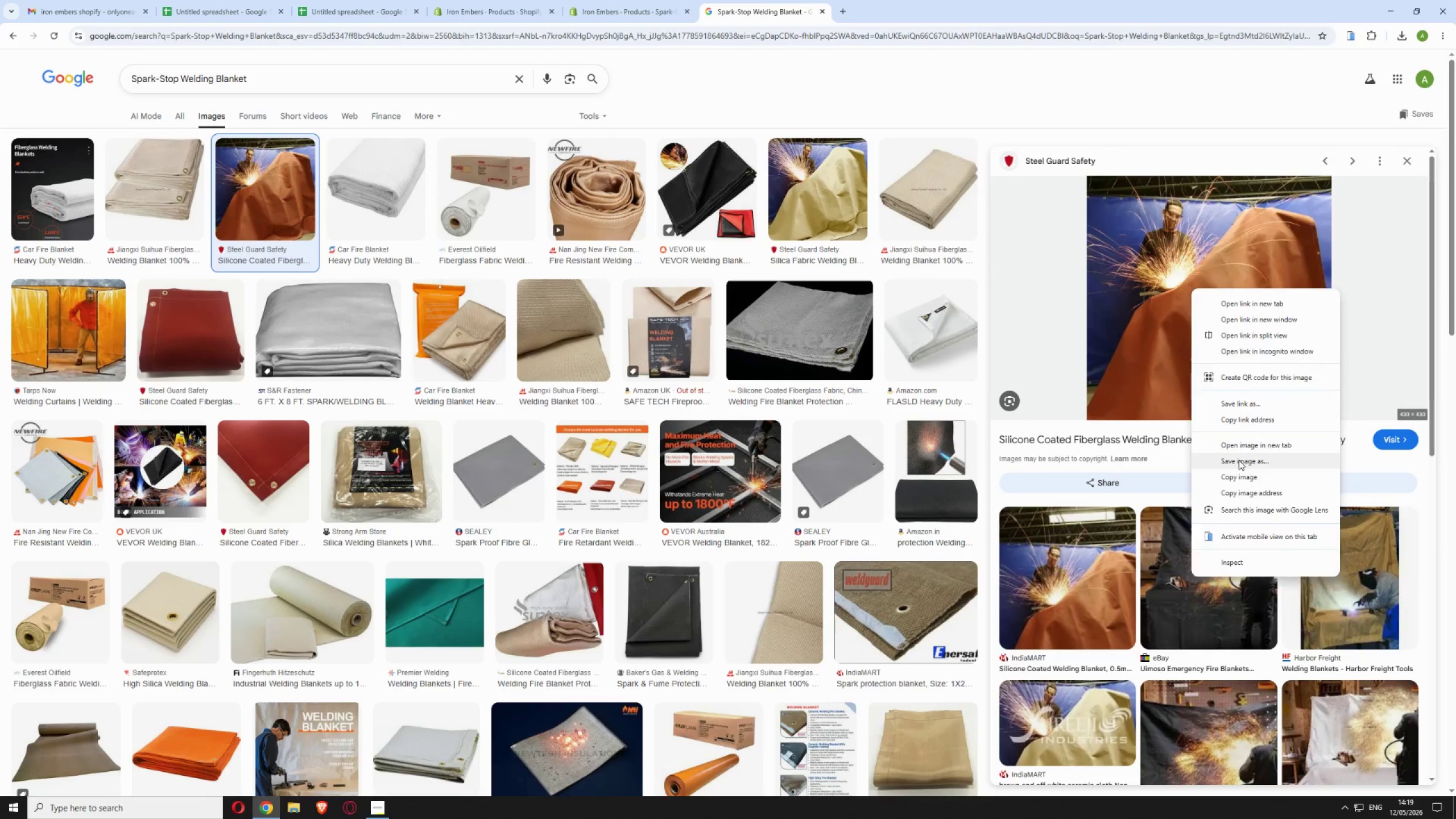 
left_click([582, 364])
 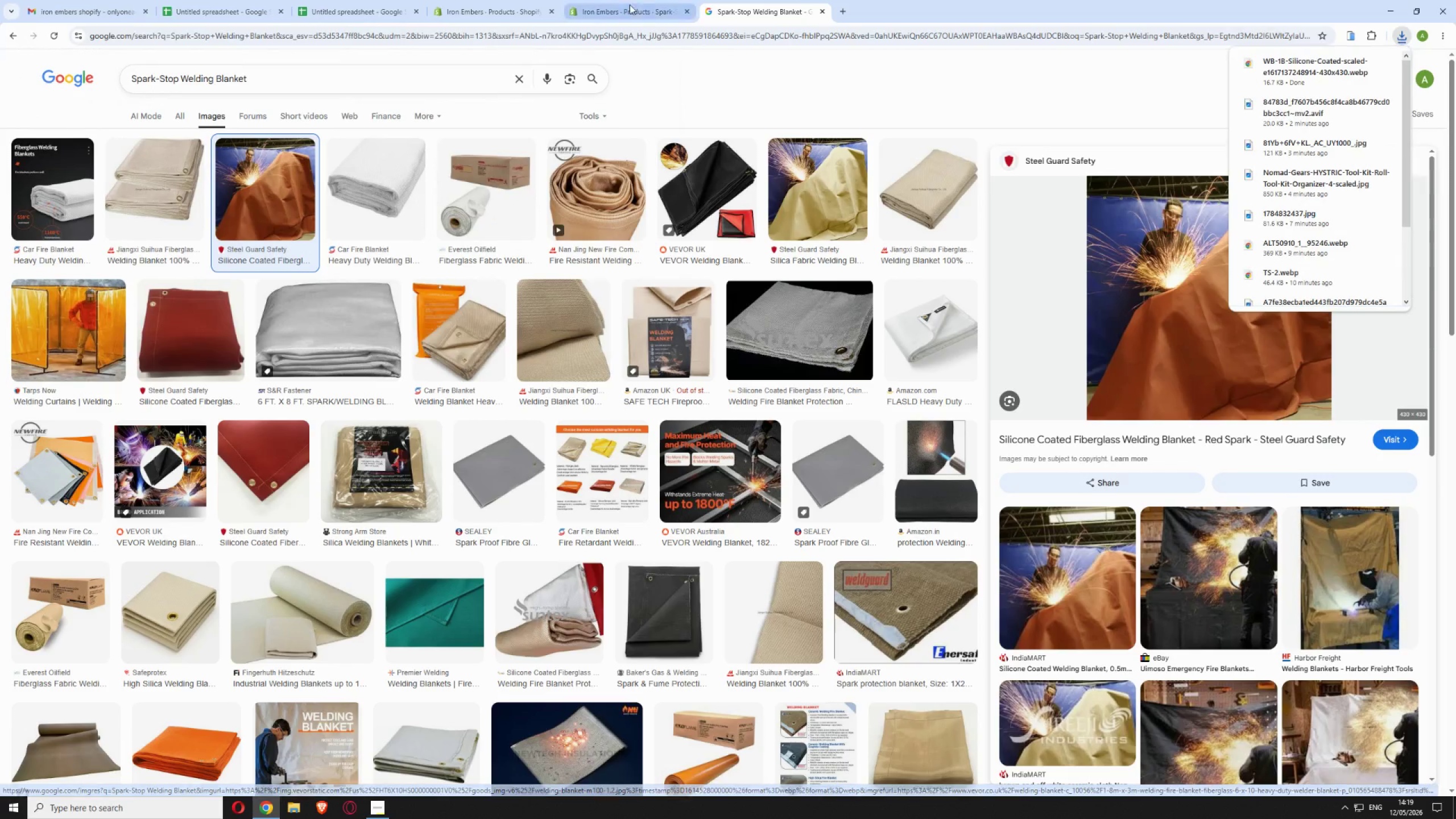 
left_click([625, 1])
 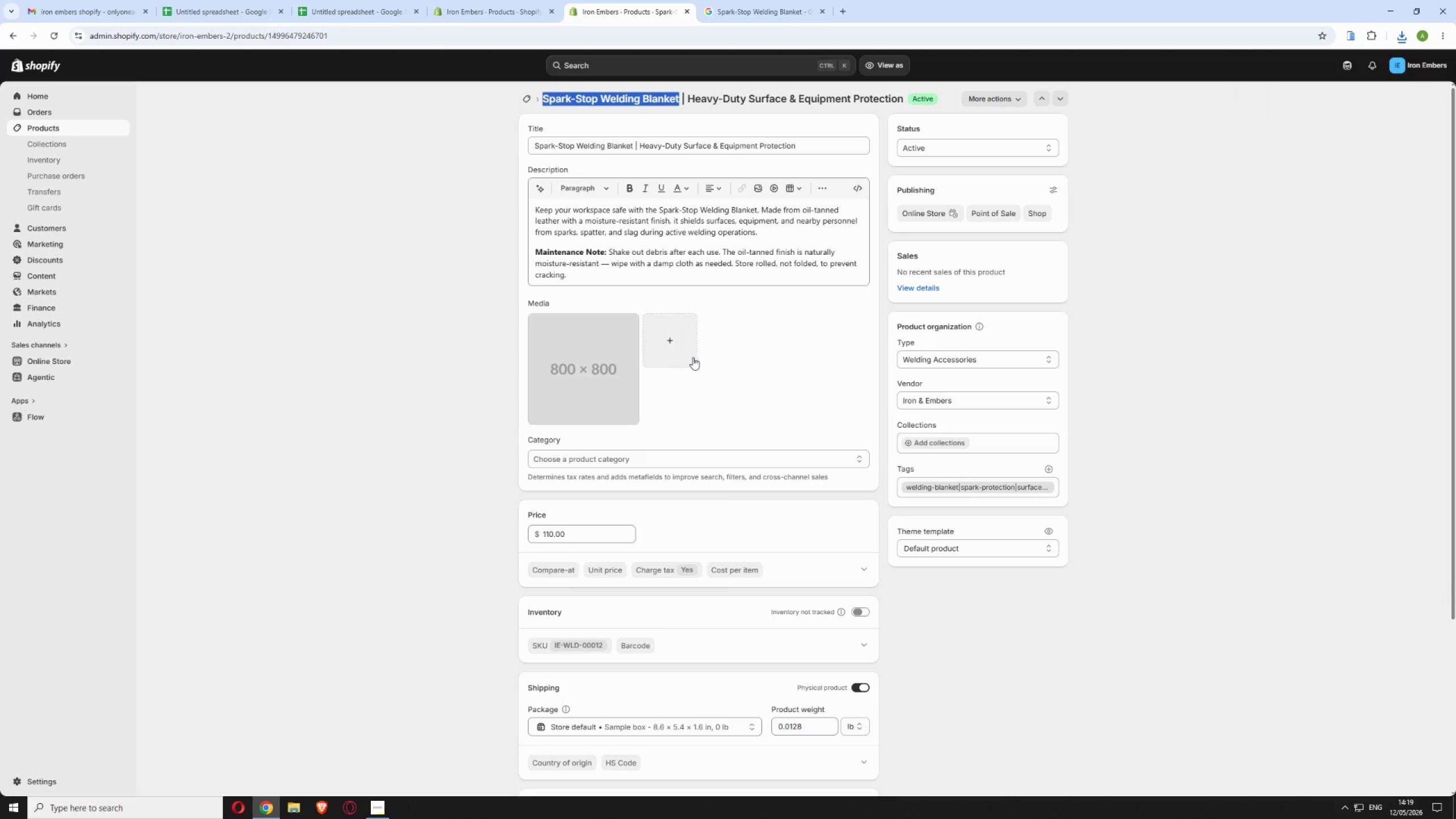 
left_click([693, 357])
 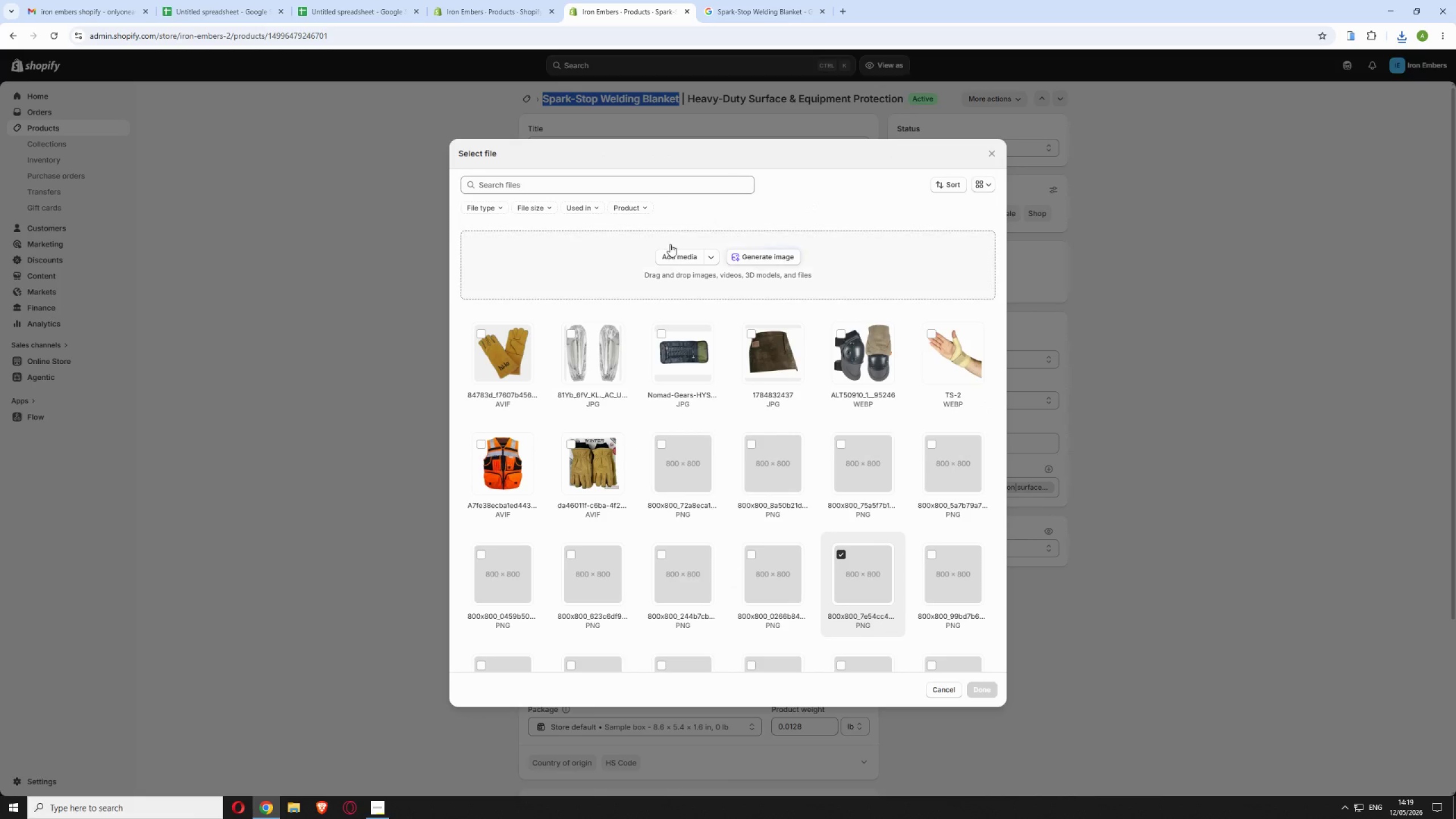 
left_click([674, 255])
 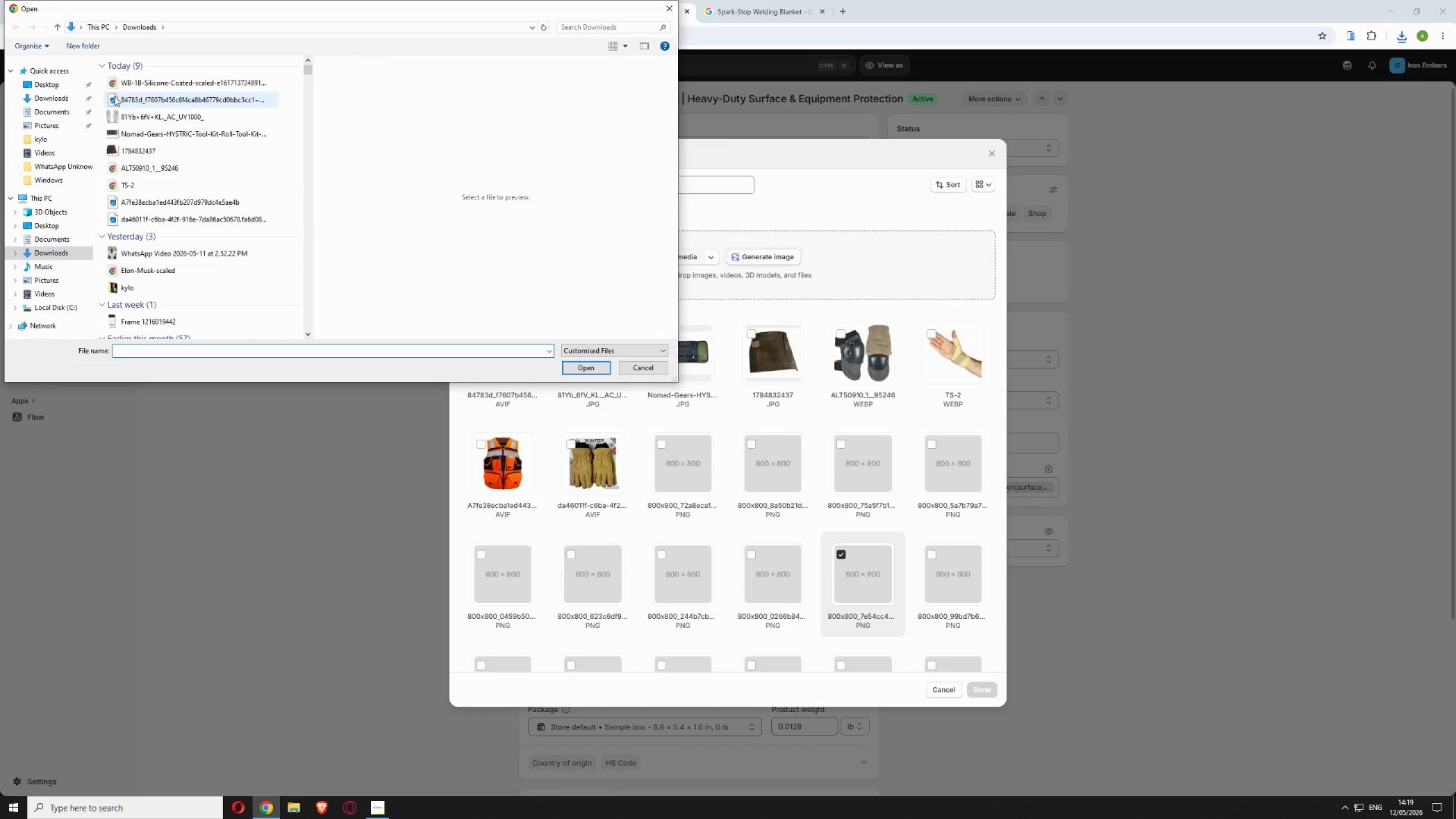 
left_click([140, 83])
 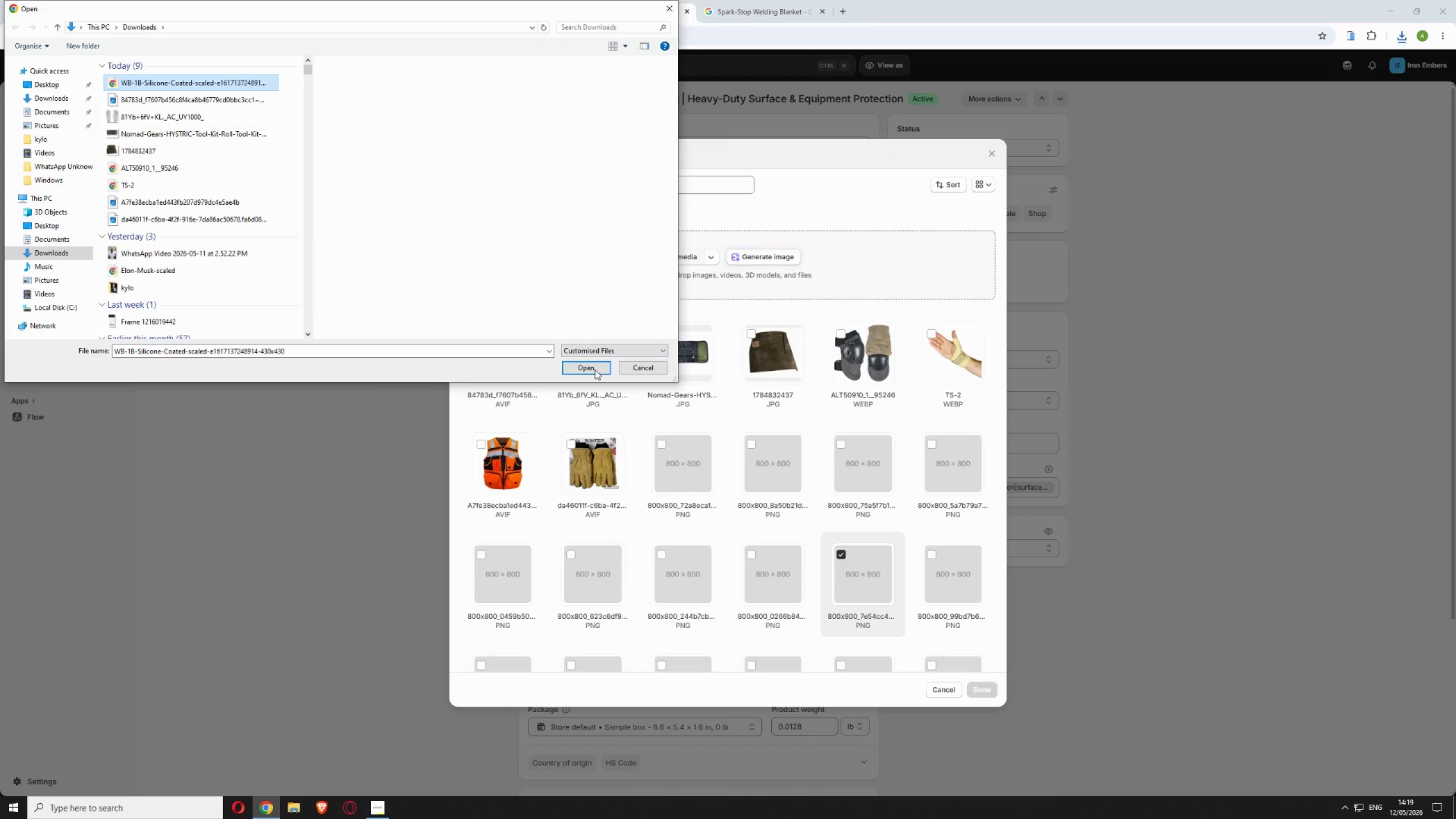 
left_click([592, 367])
 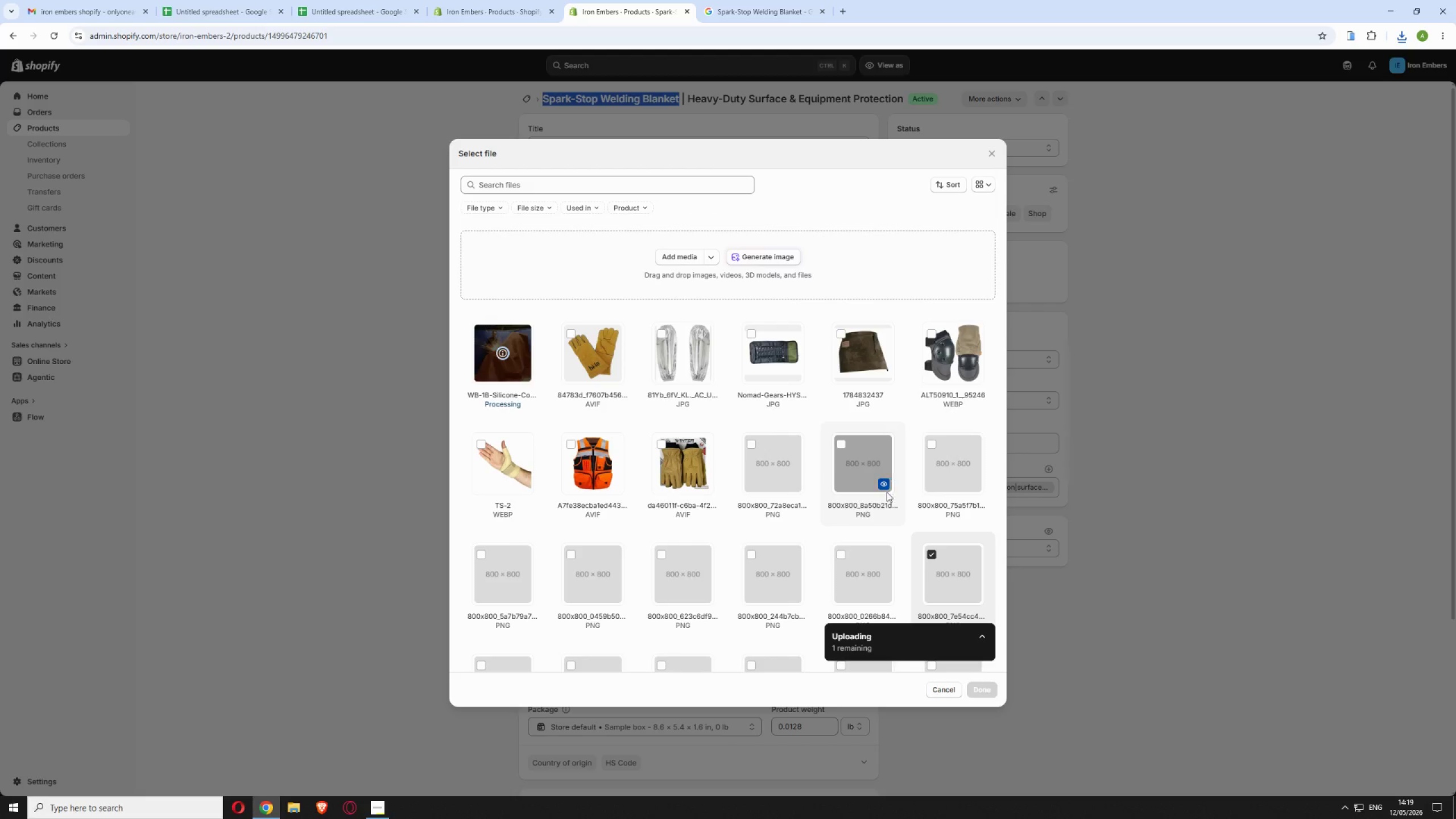 
left_click([930, 552])
 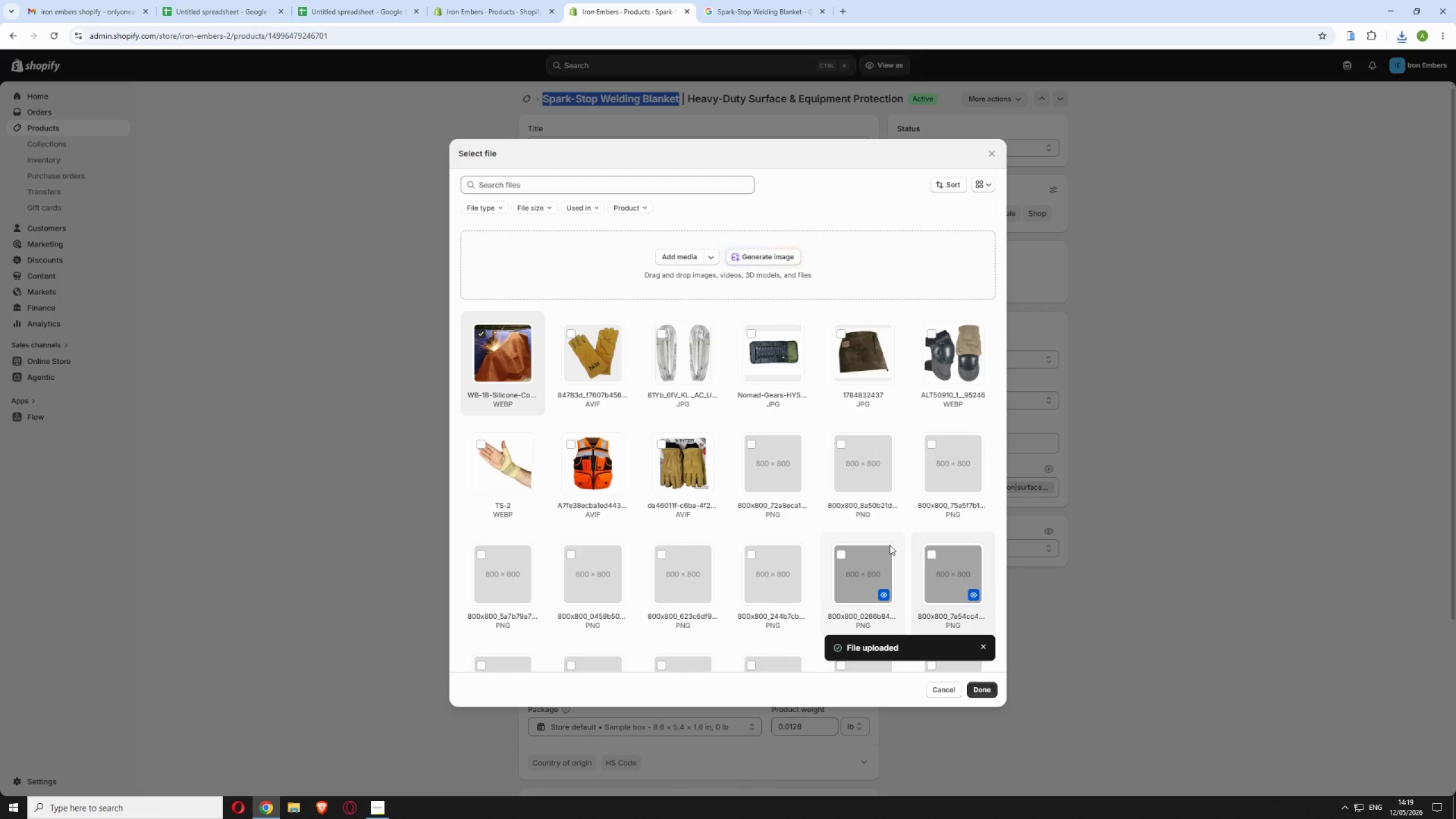 
wait(7.67)
 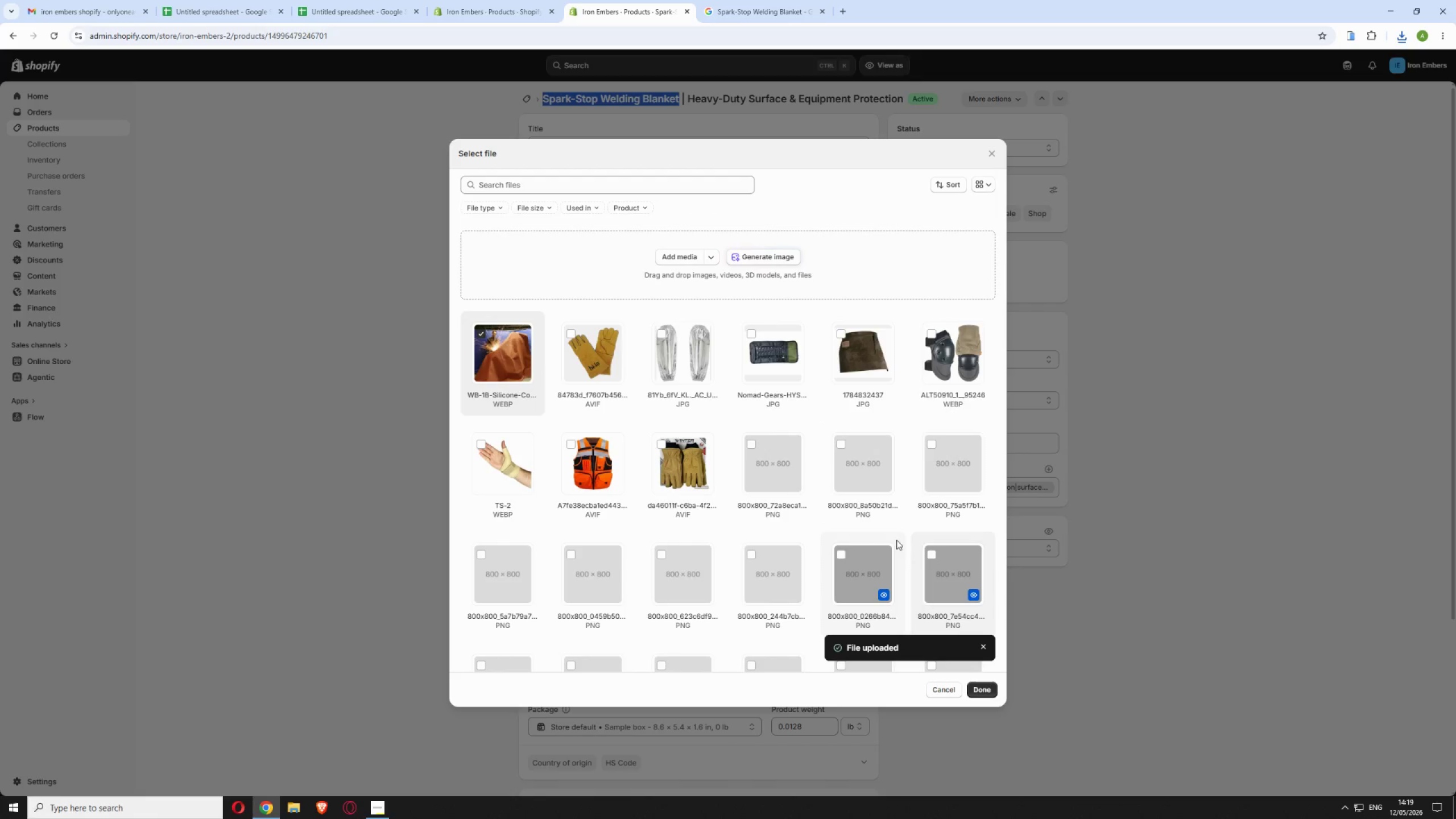 
left_click([975, 686])
 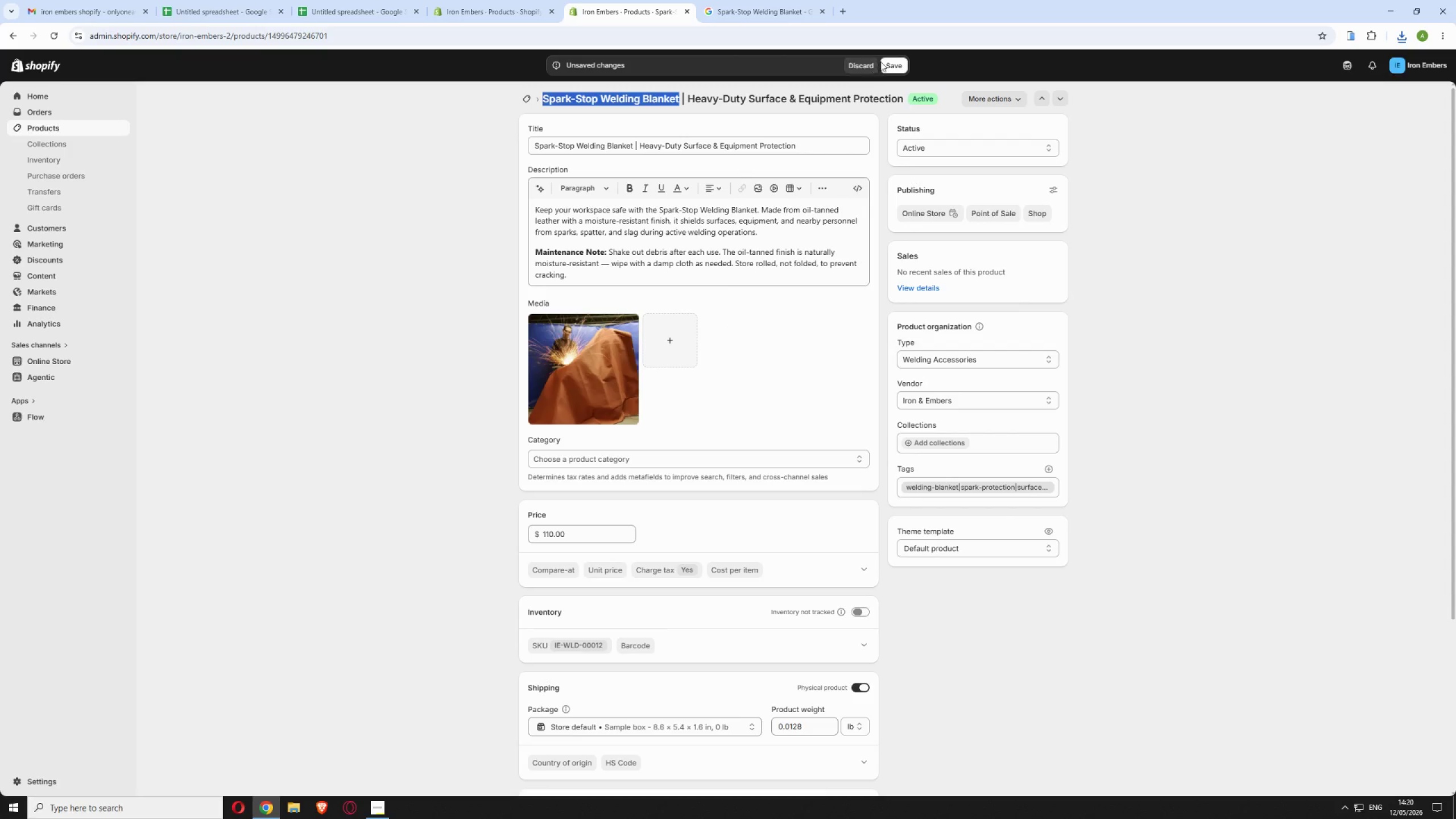 
left_click([881, 61])
 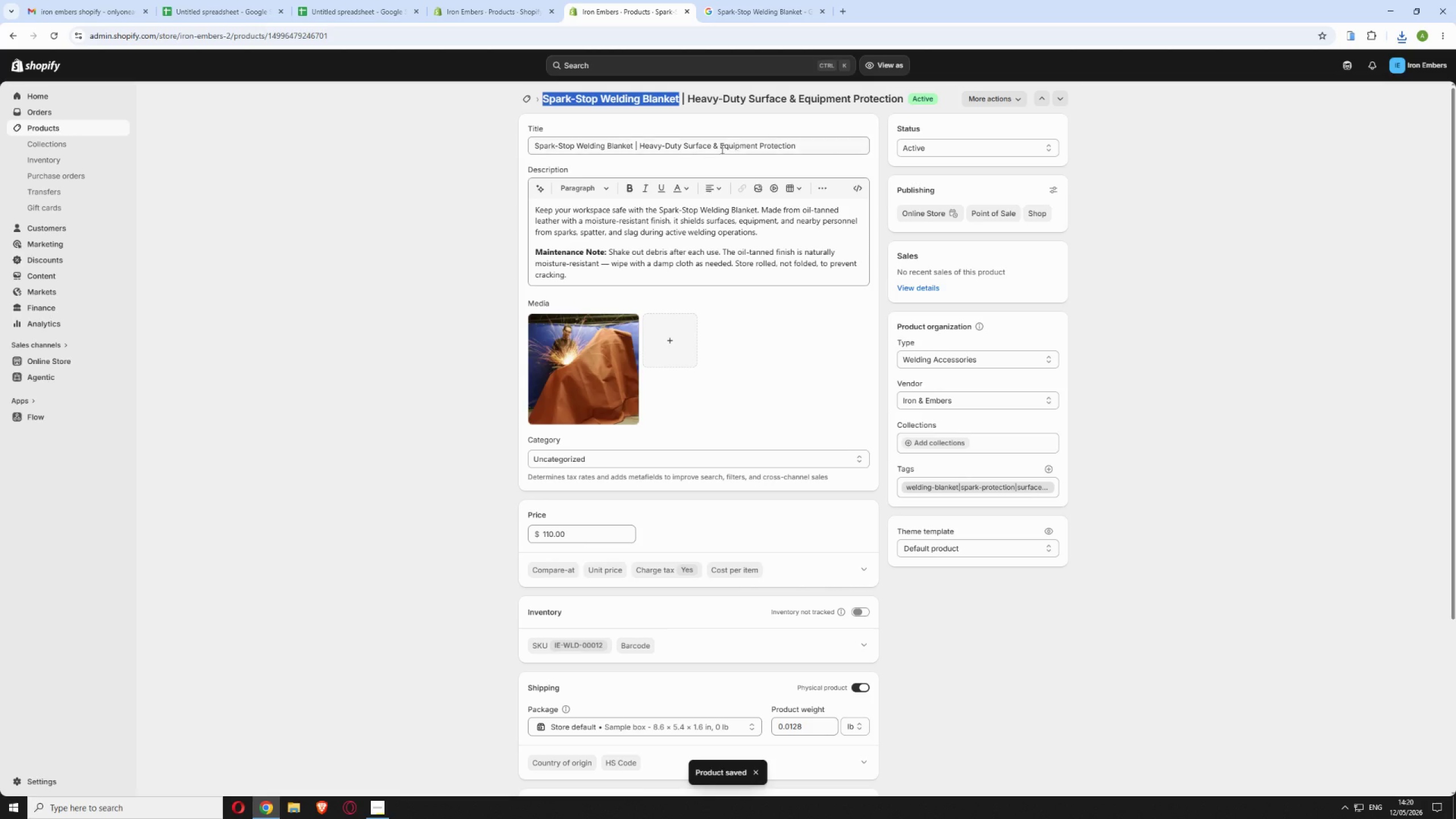 
wait(6.64)
 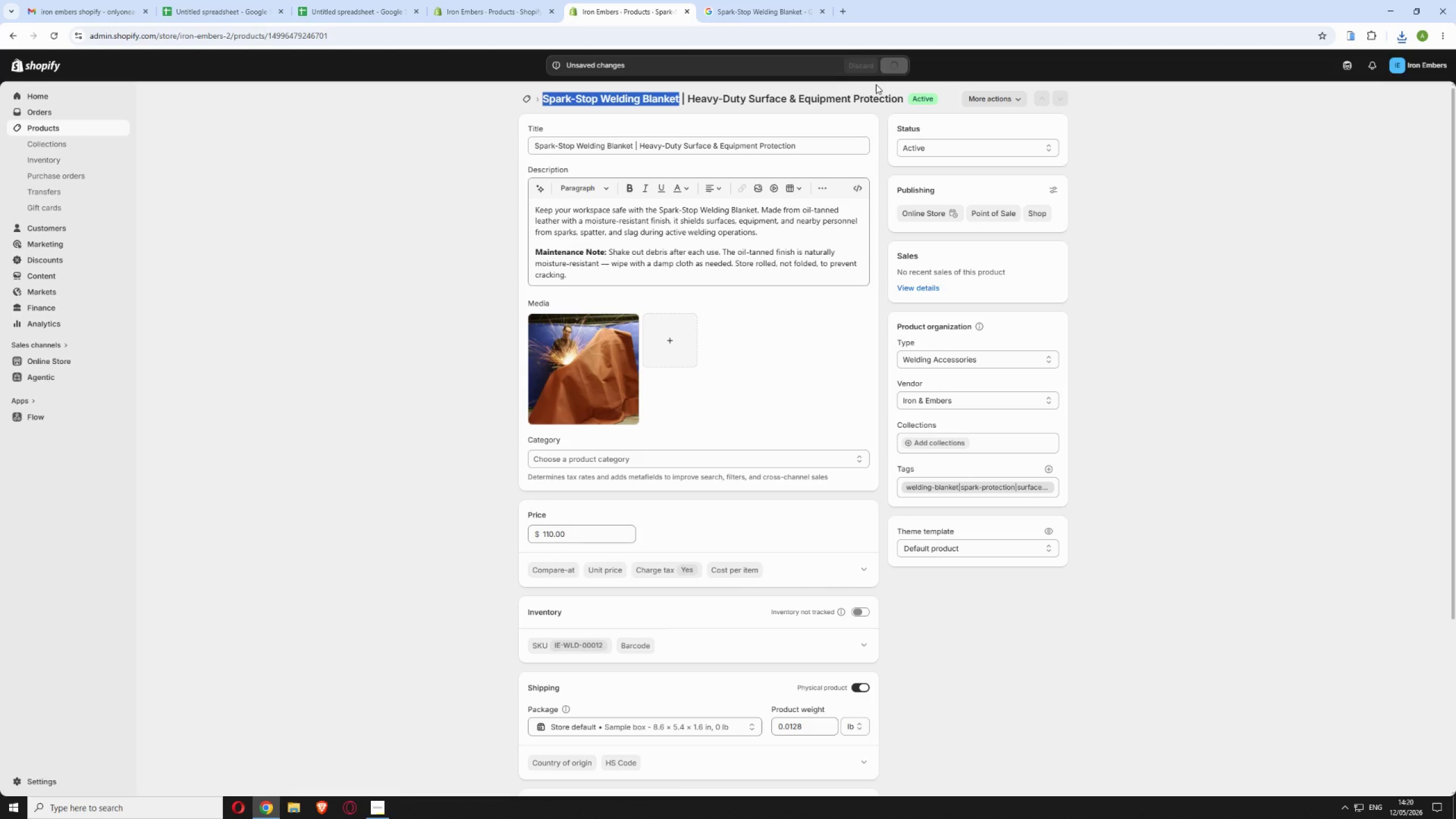 
left_click([526, 96])
 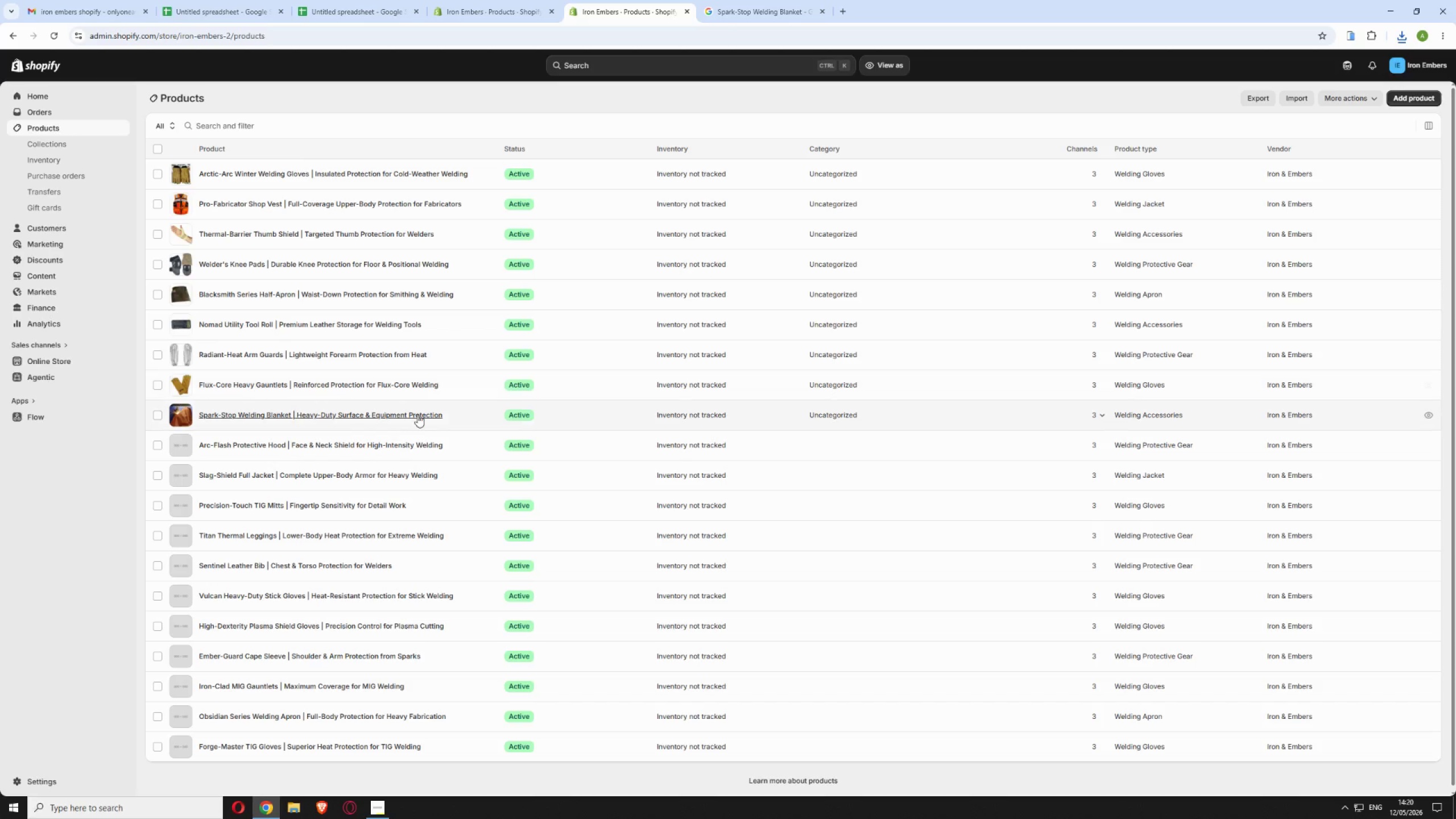 
left_click([453, 445])
 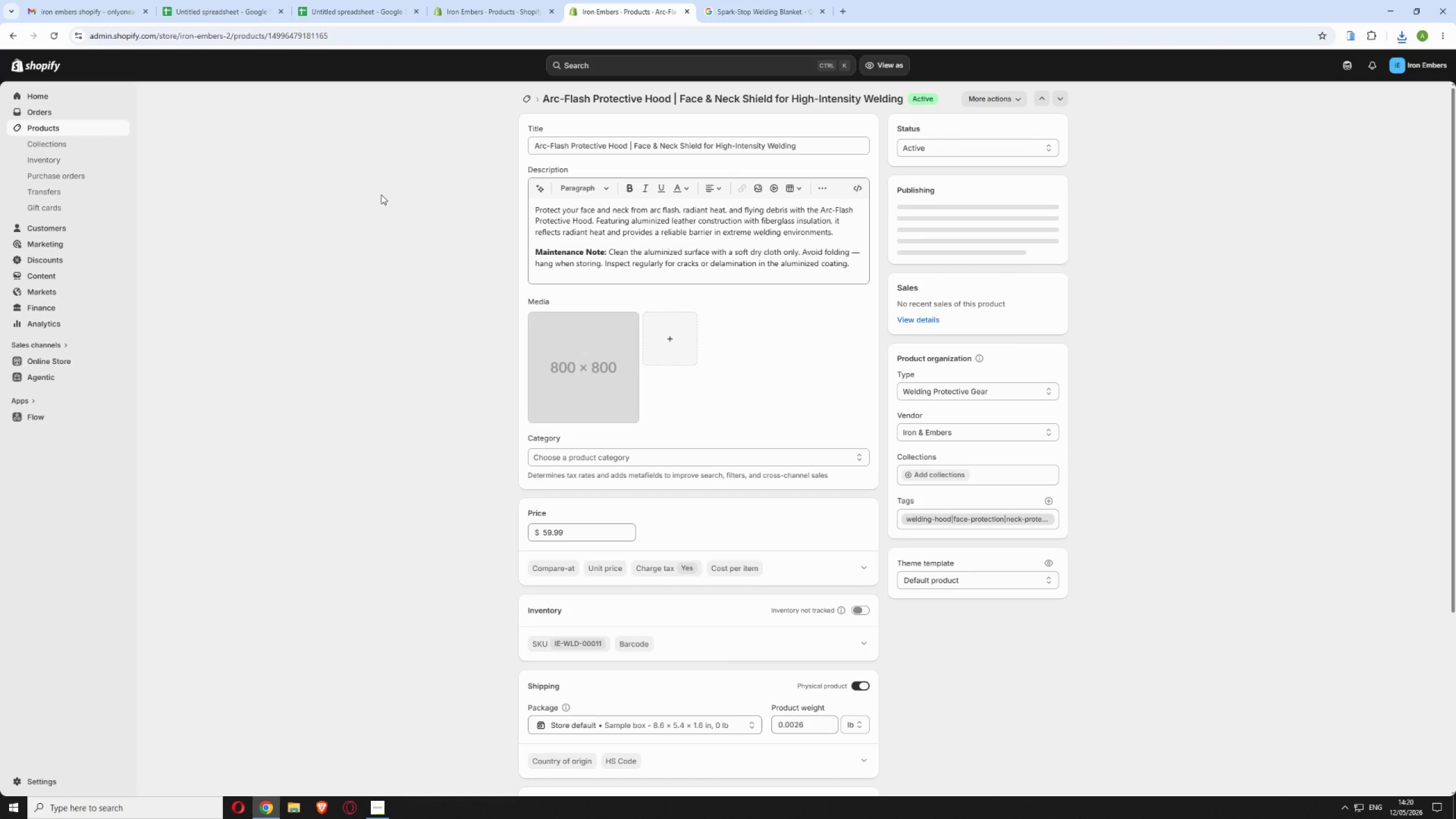 
wait(6.78)
 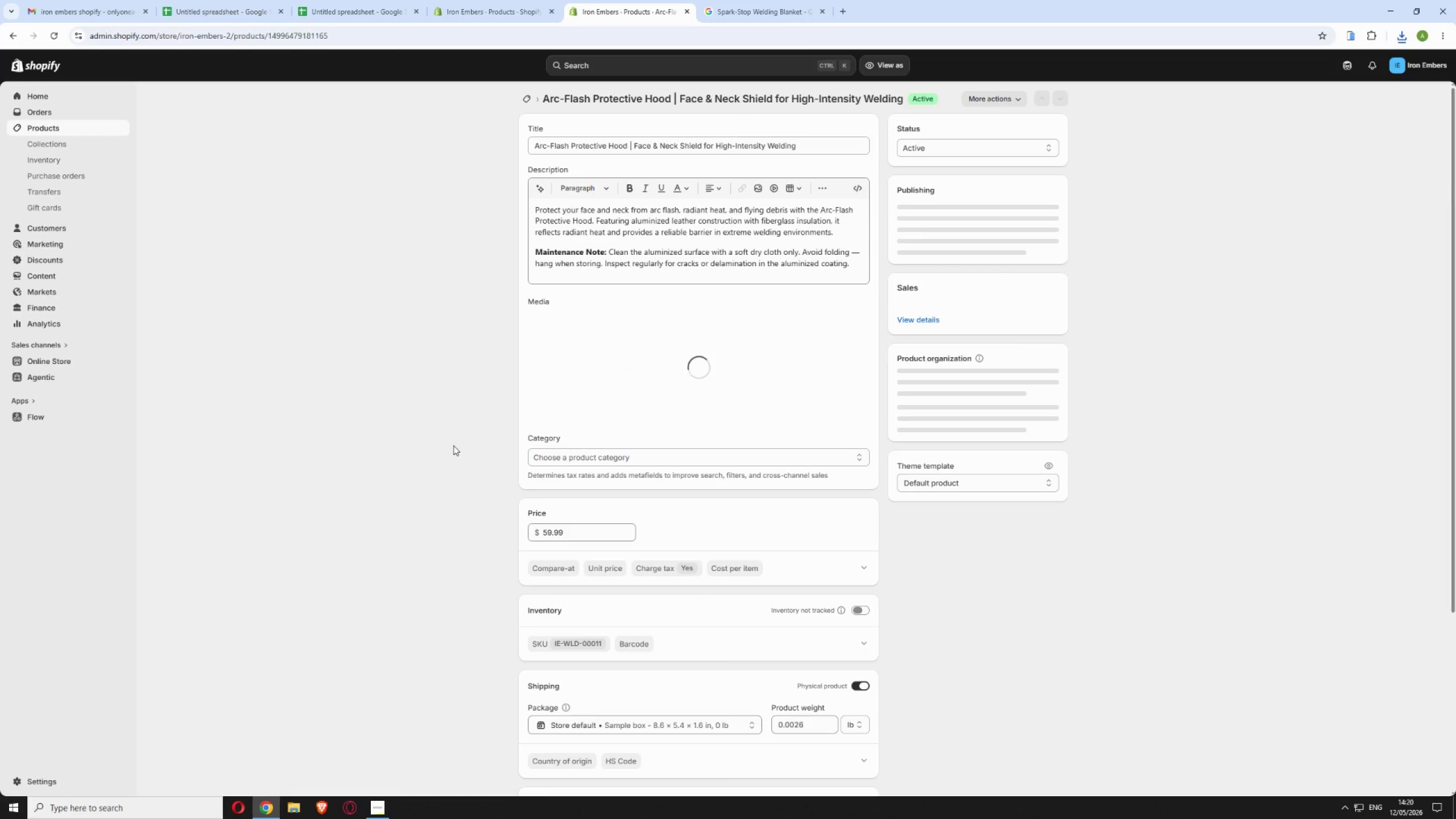 
left_click_drag(start_coordinate=[672, 94], to_coordinate=[541, 106])
 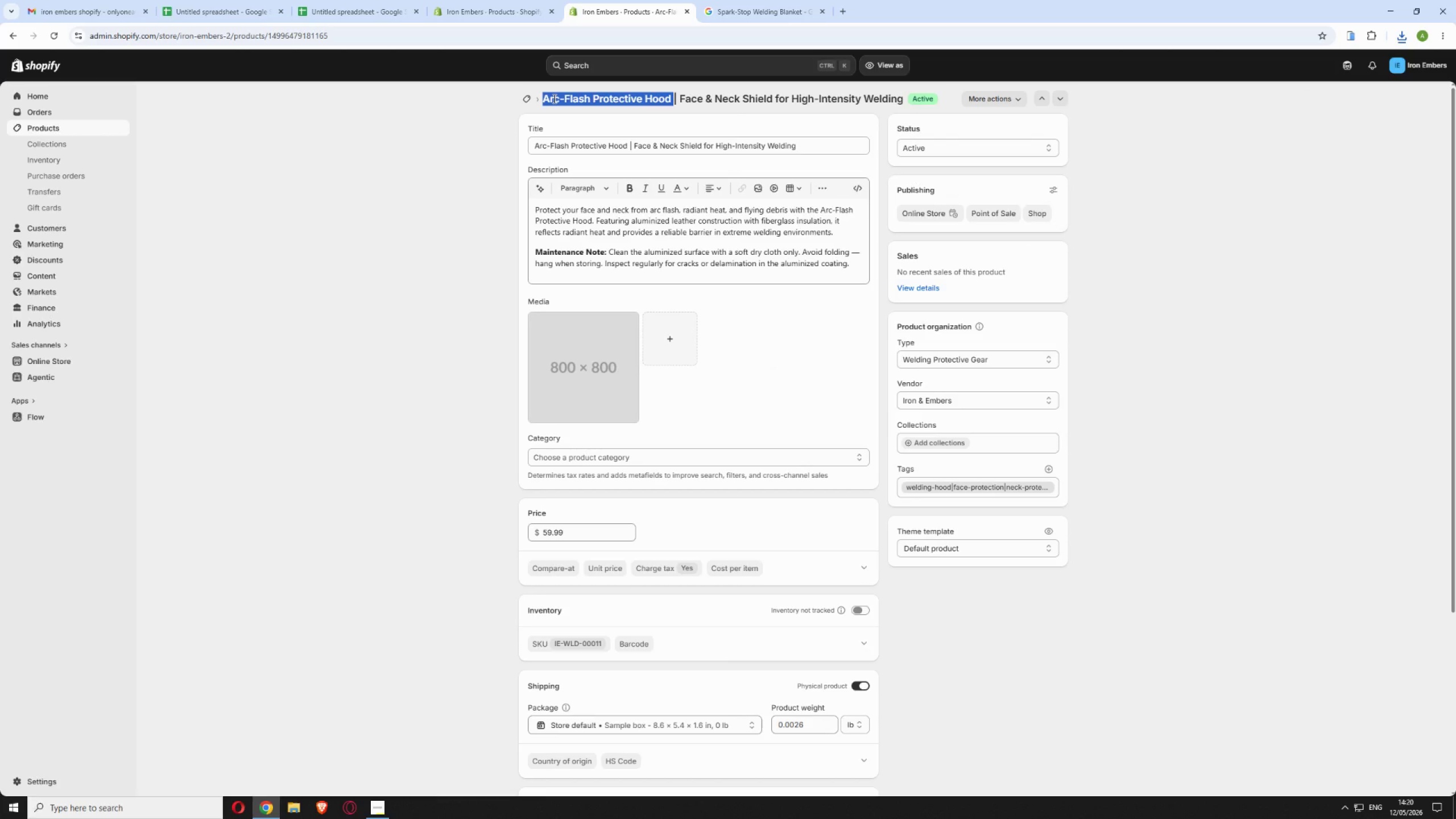 
right_click([554, 97])
 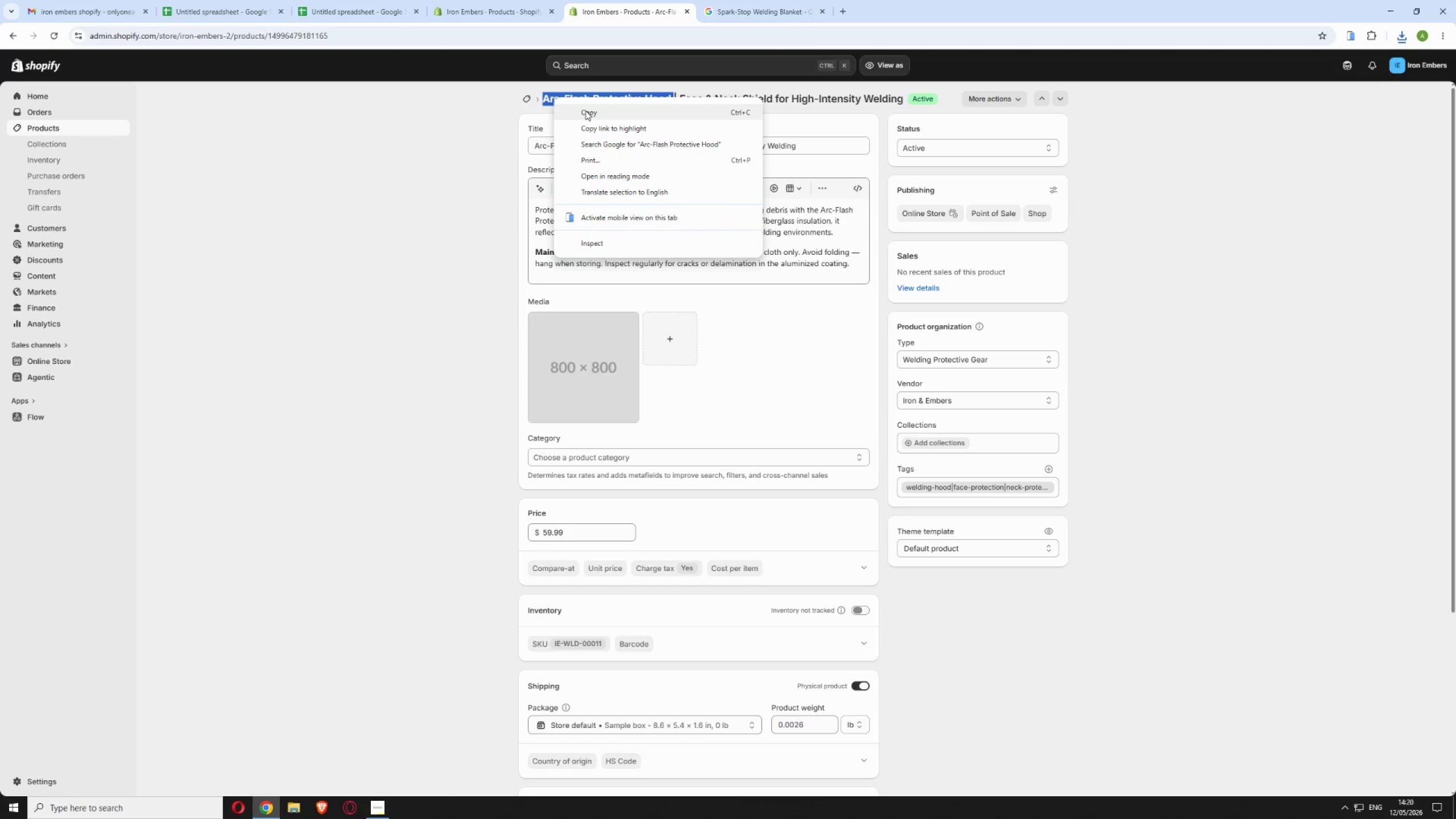 
left_click([599, 110])
 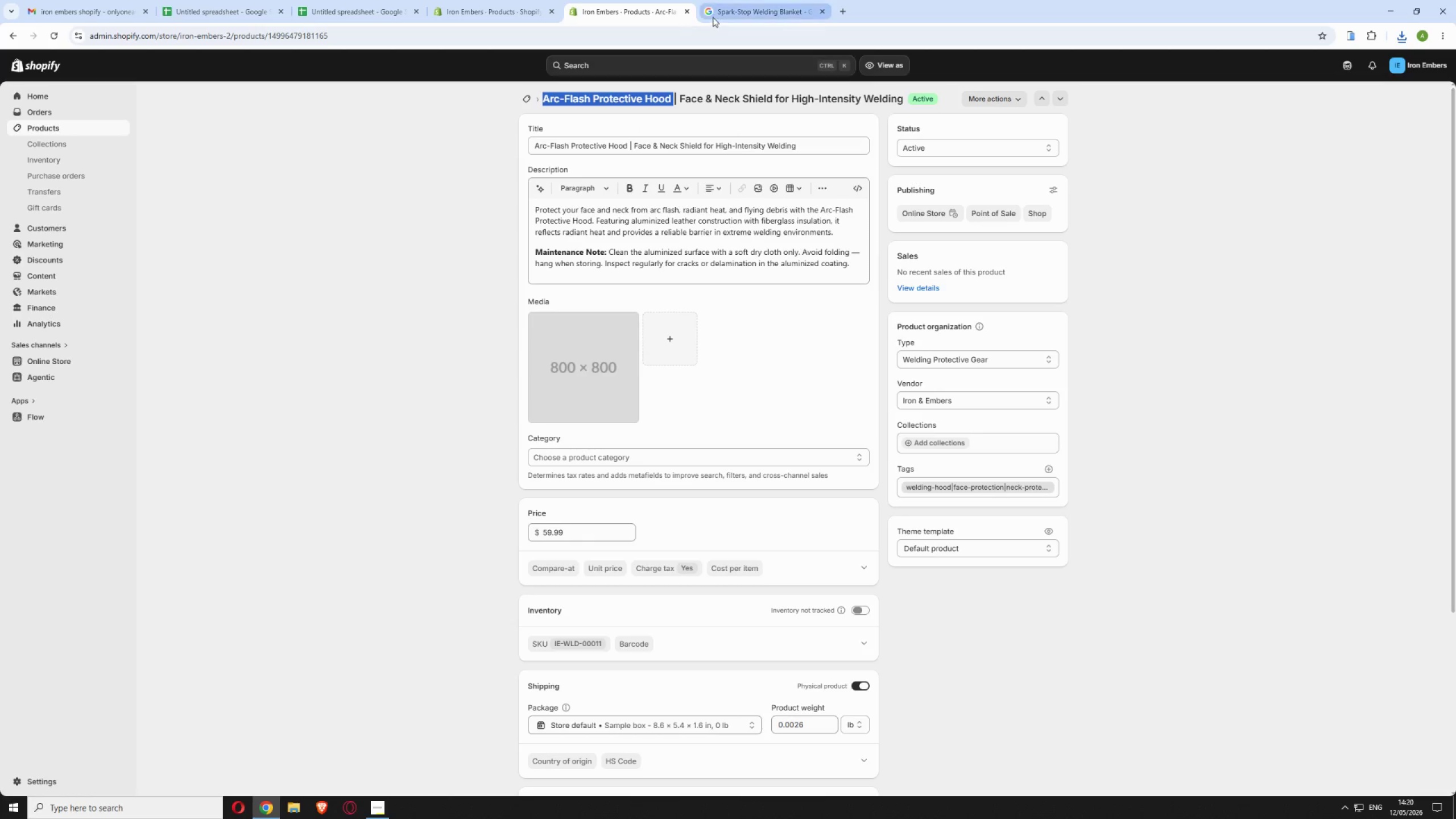 
left_click([714, 16])
 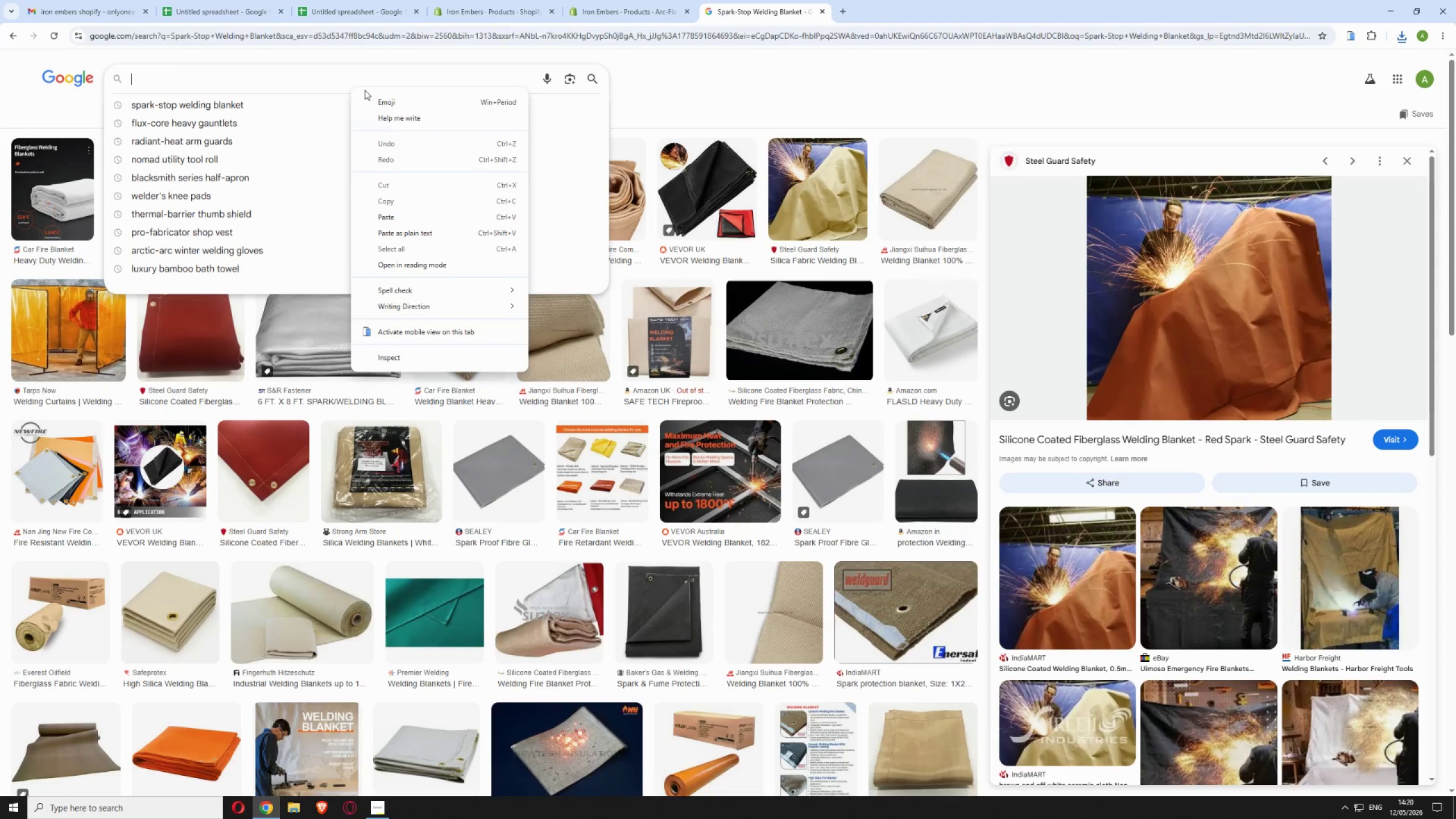 
left_click([399, 213])
 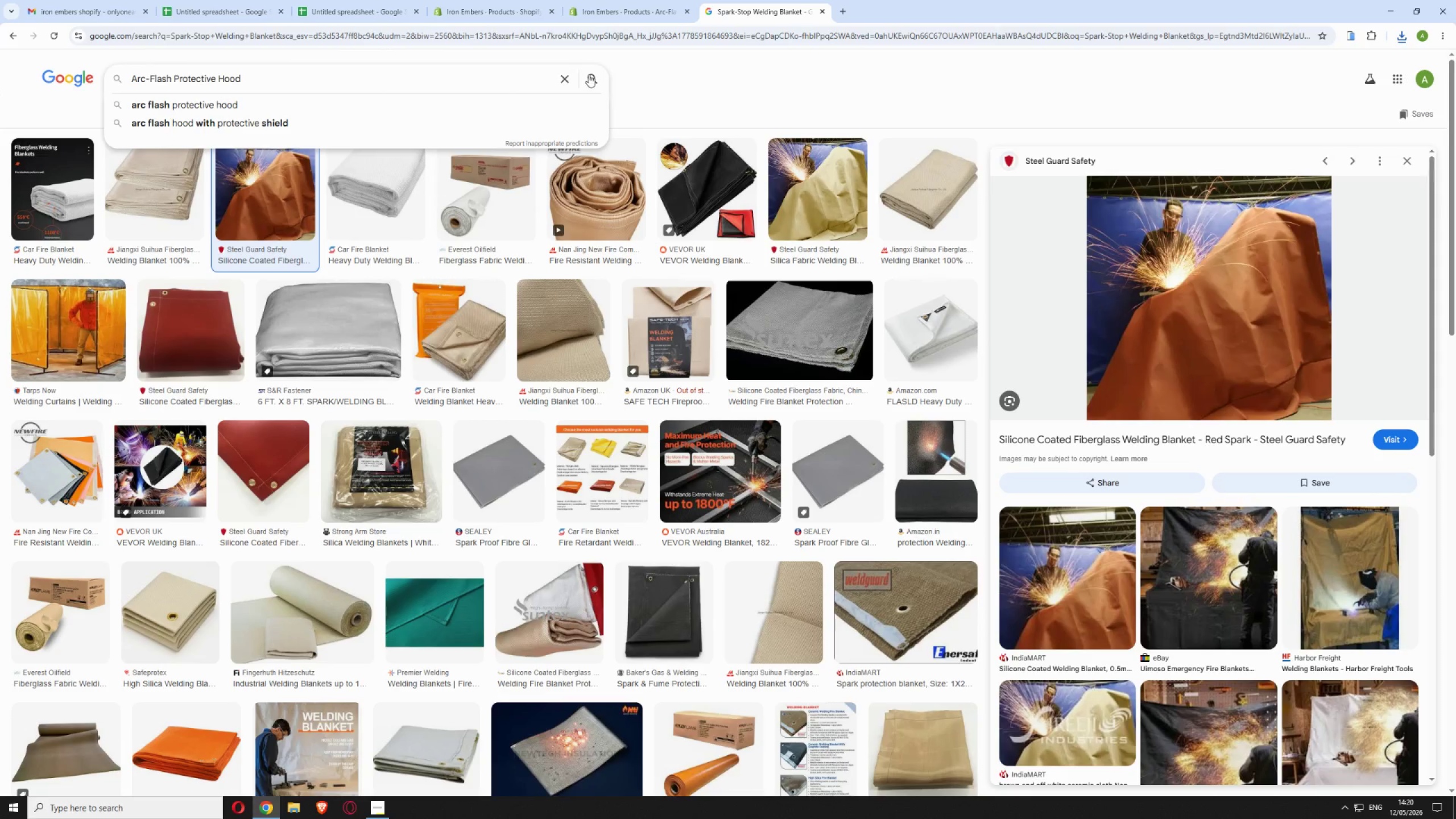 
left_click([588, 75])
 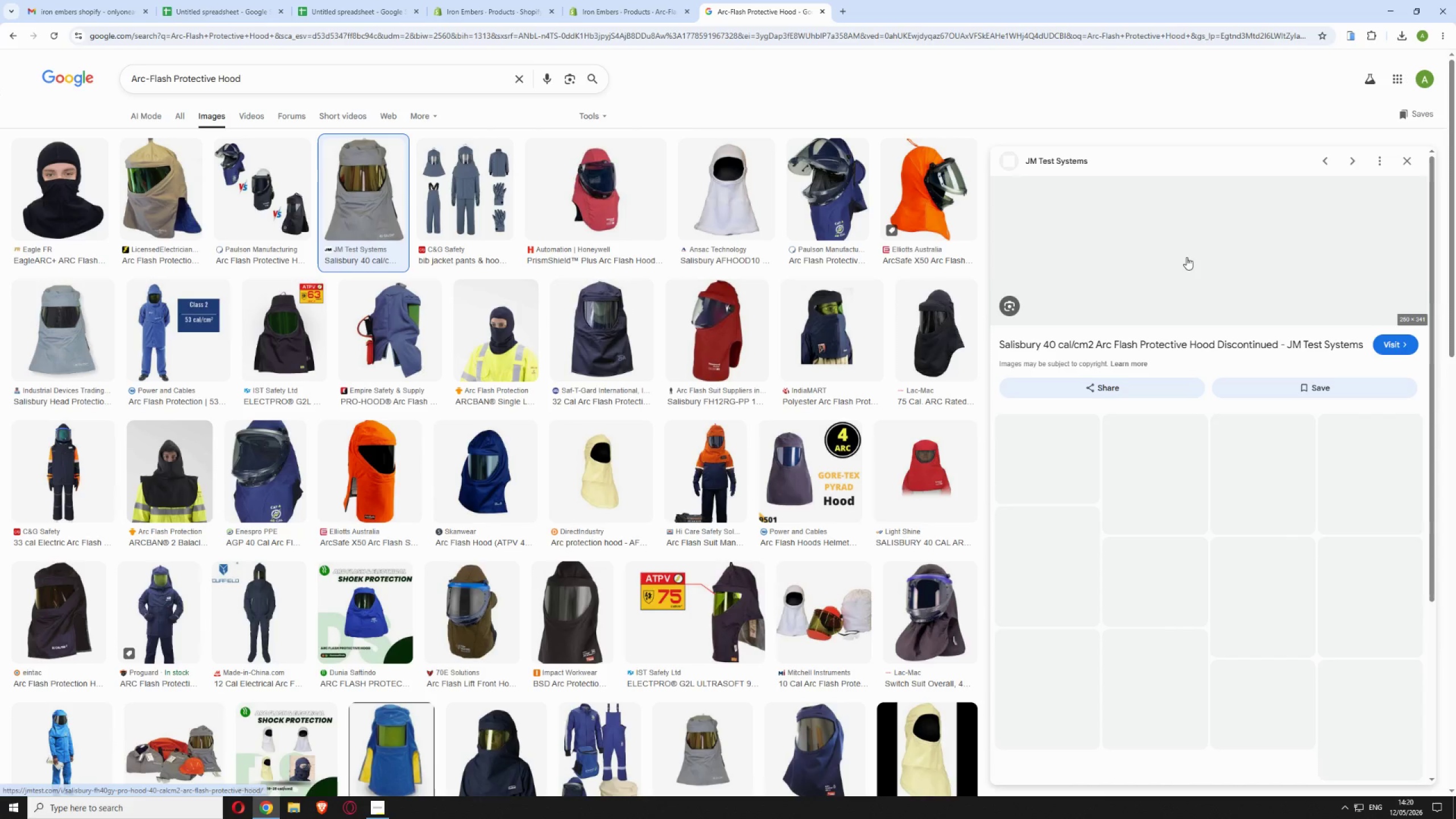 
wait(19.94)
 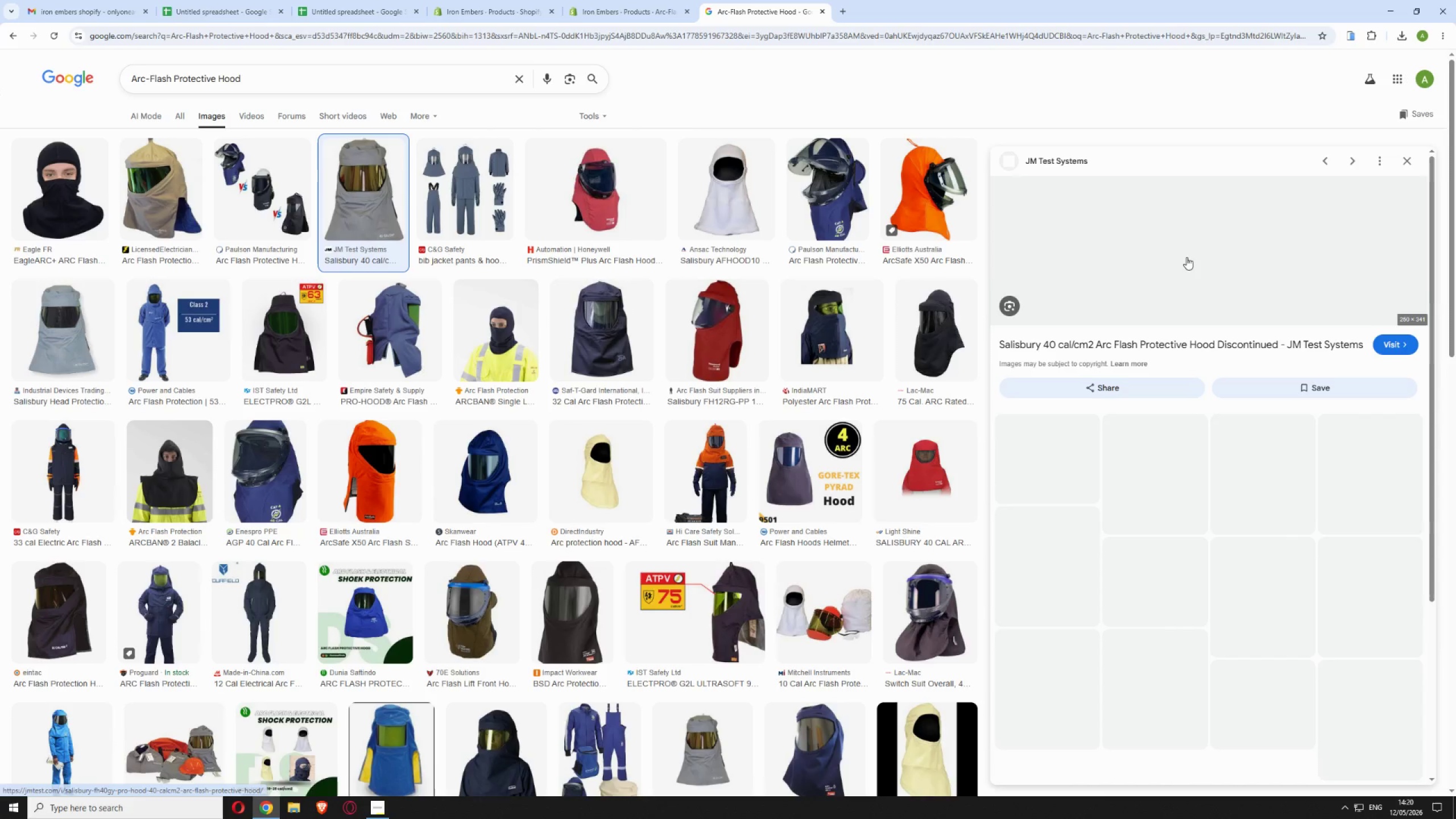 
right_click([1208, 258])
 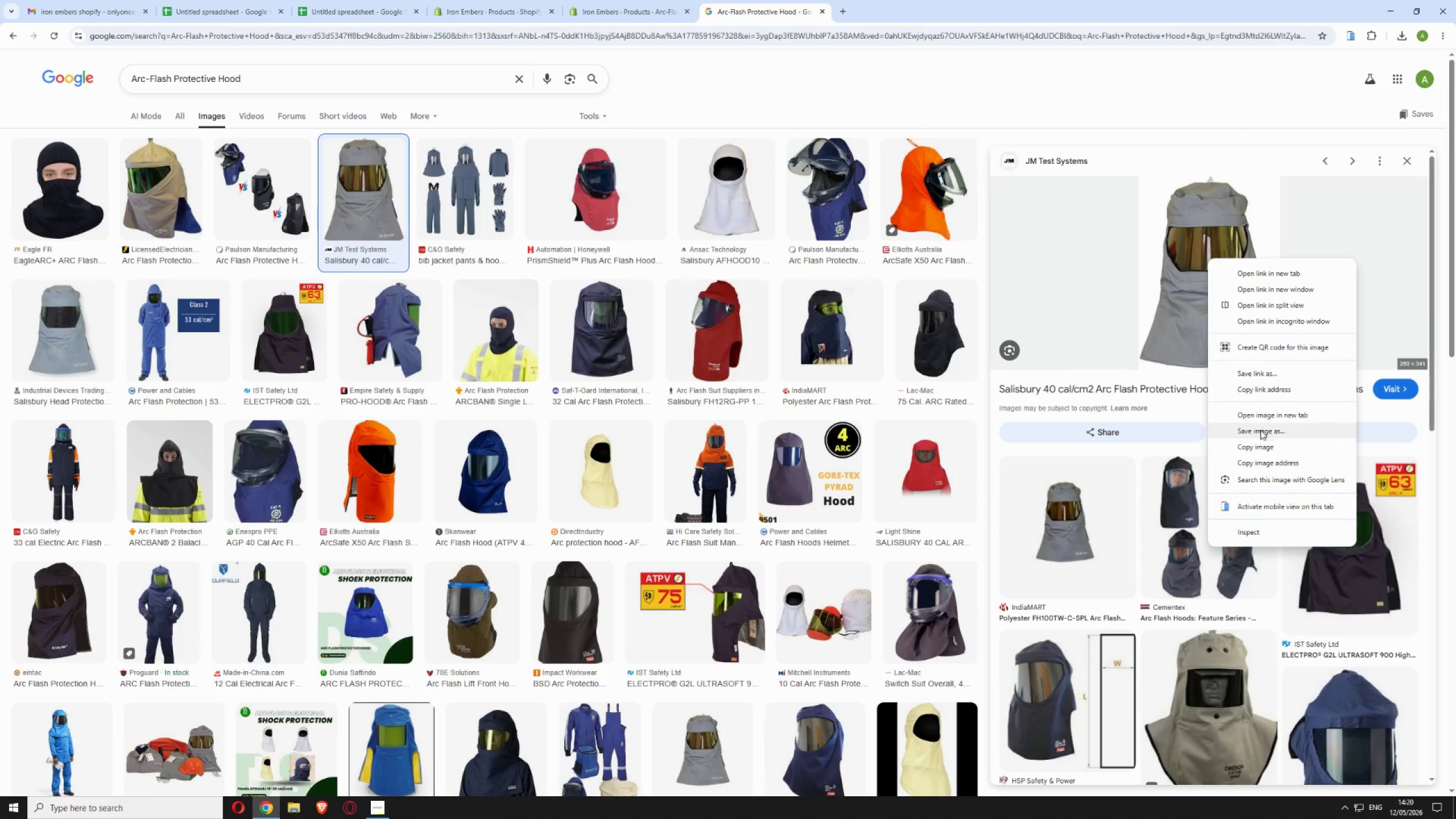 
left_click([1260, 433])
 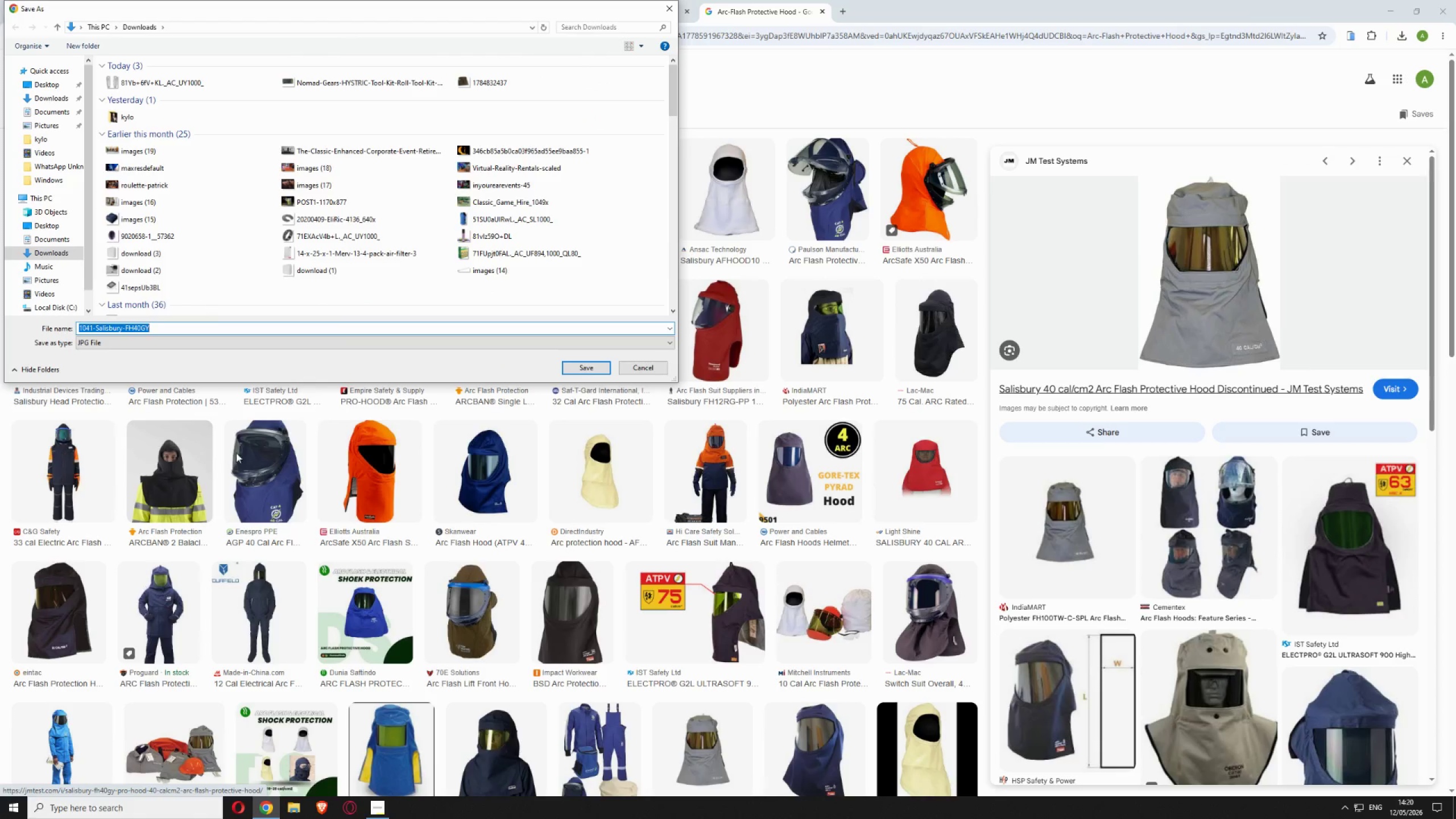 
wait(5.17)
 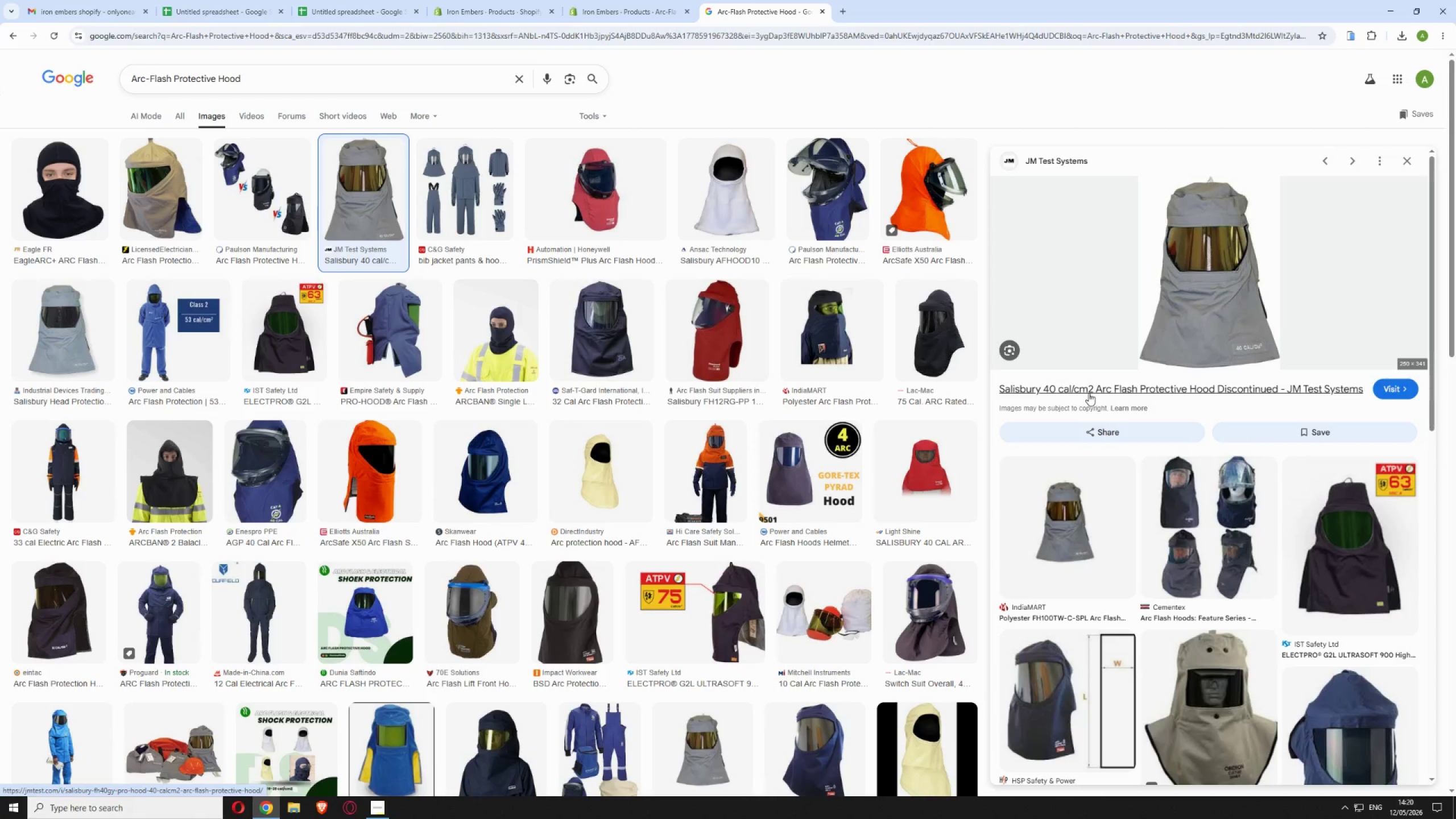 
left_click([576, 367])
 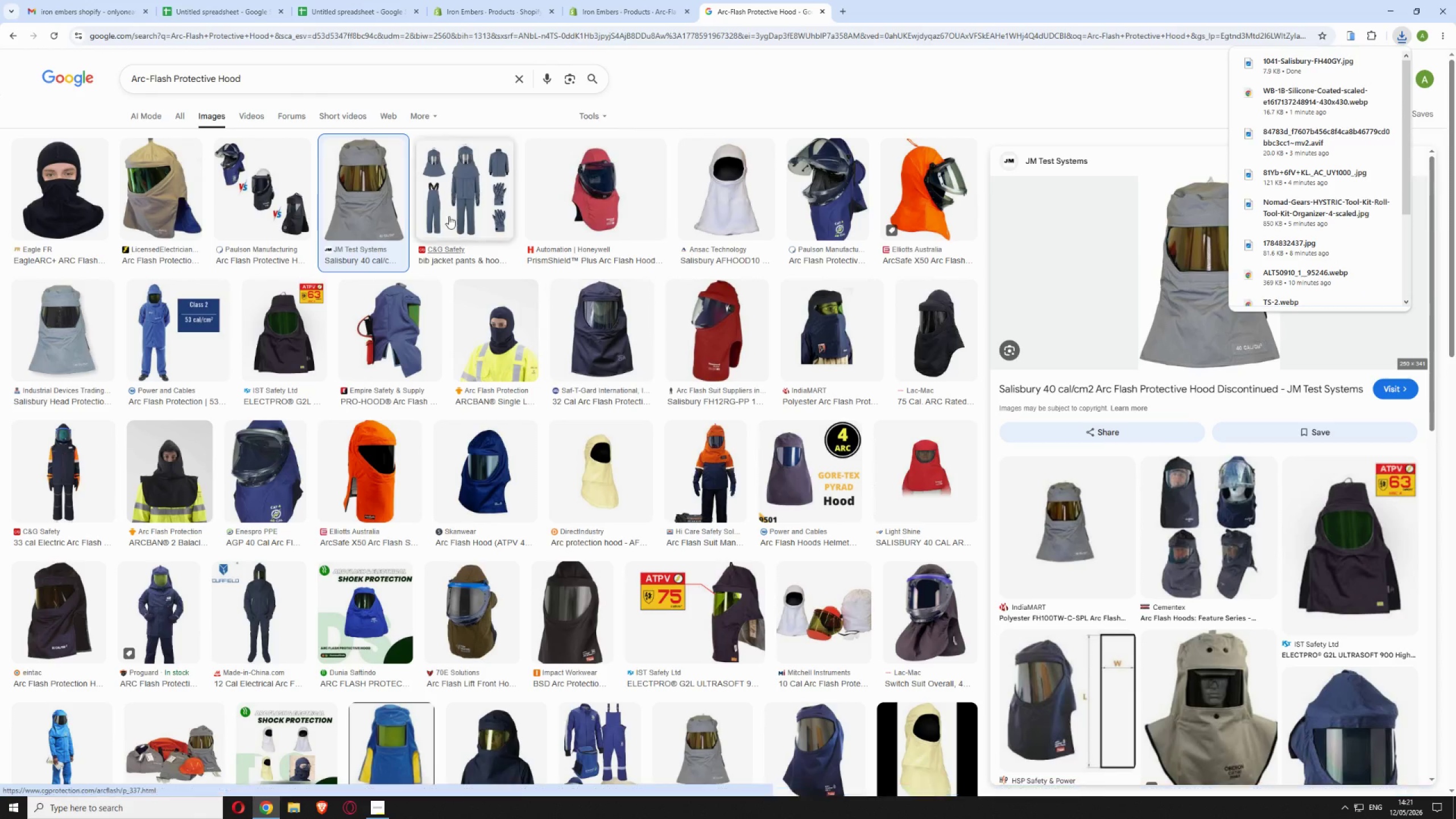 
left_click([605, 6])
 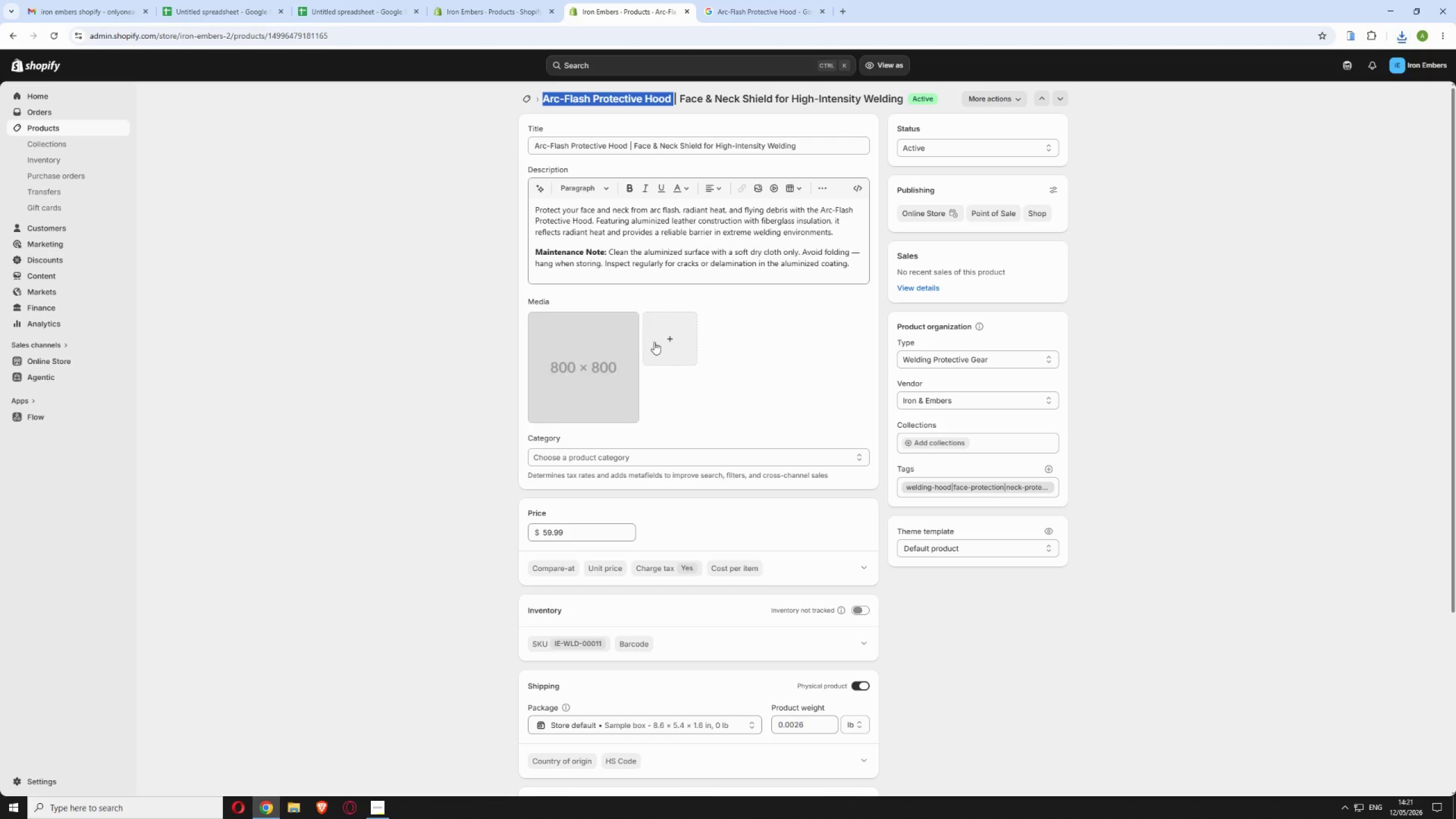 
left_click([657, 340])
 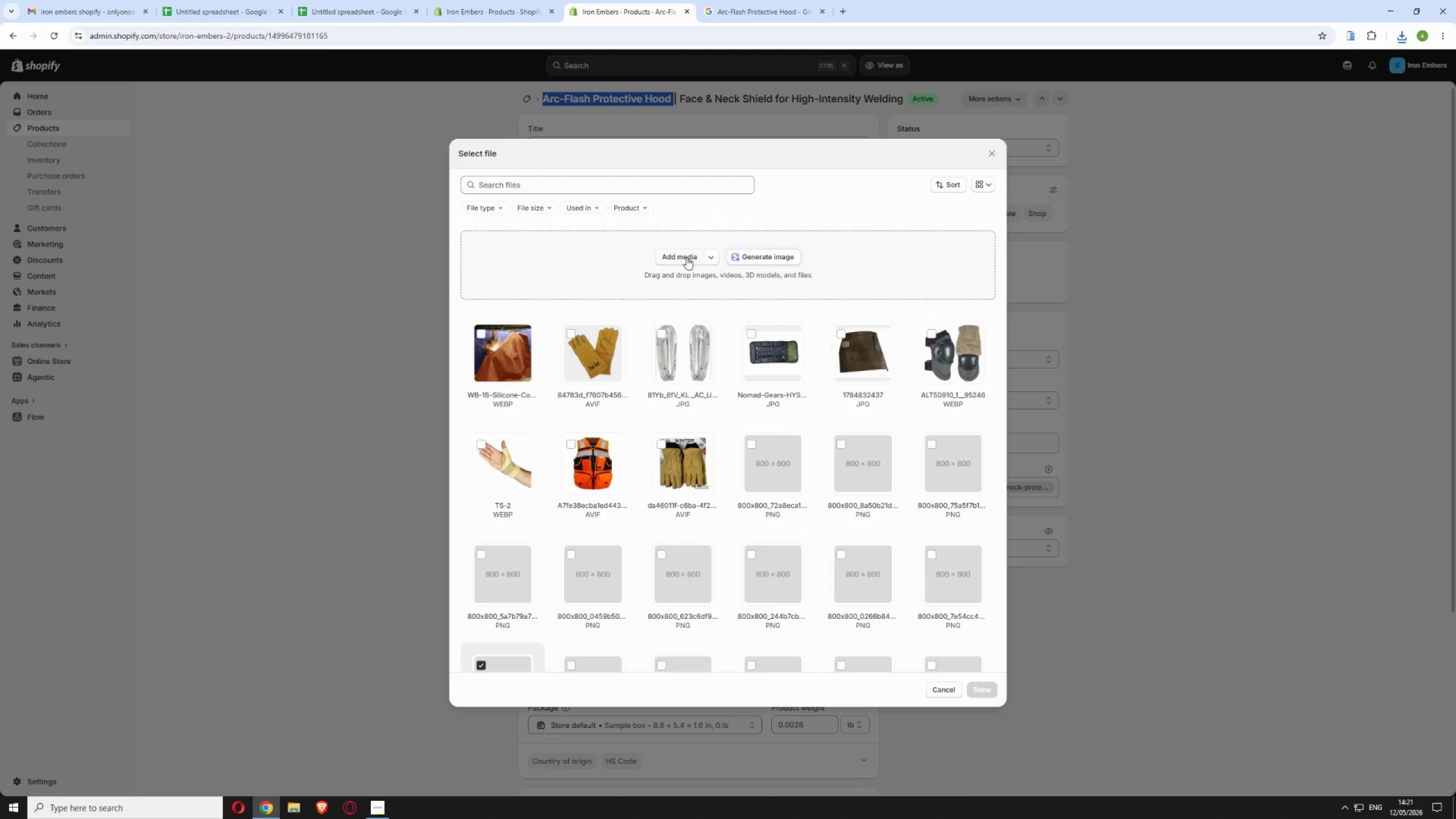 
left_click([686, 255])
 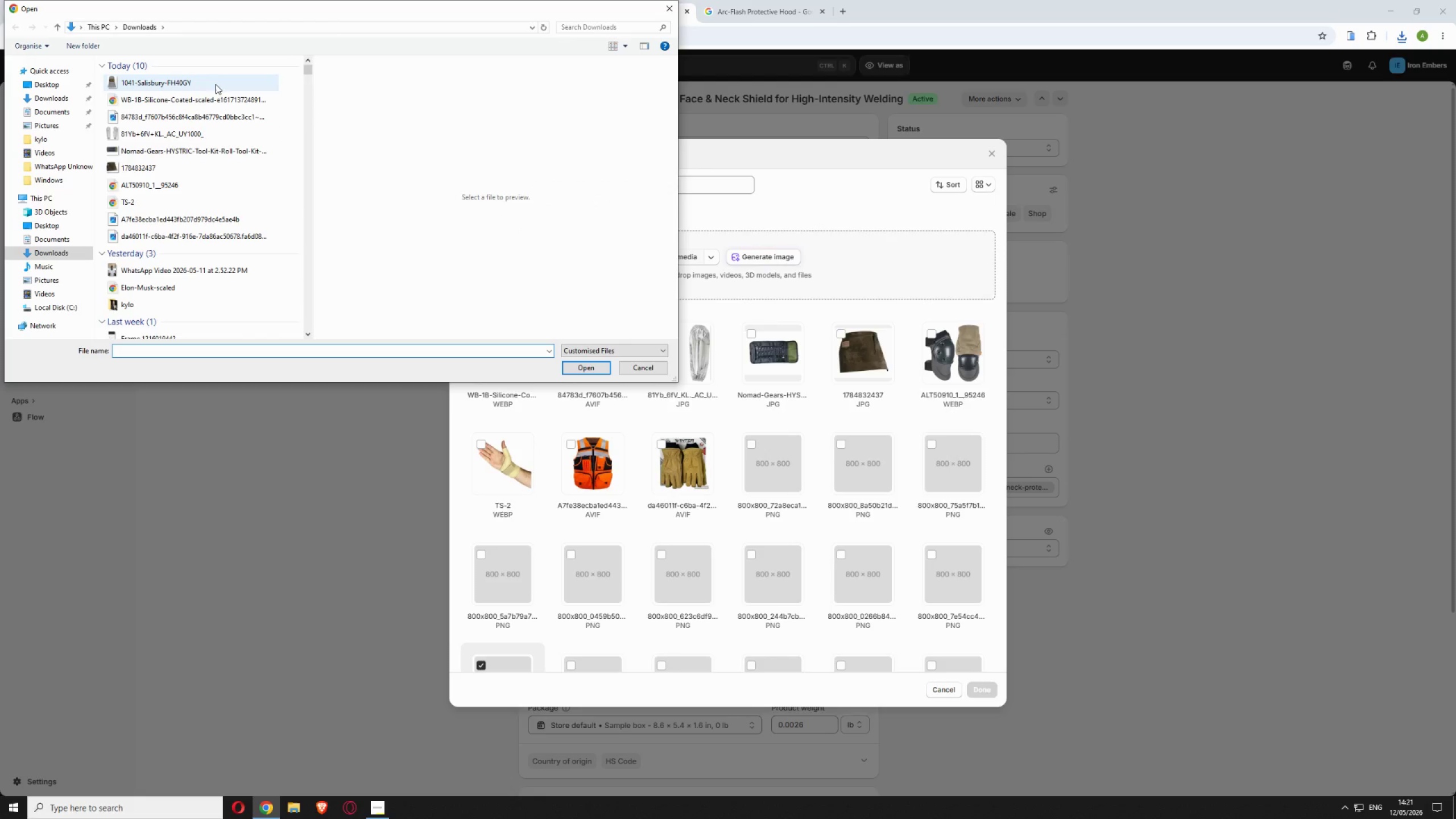 
left_click([216, 81])
 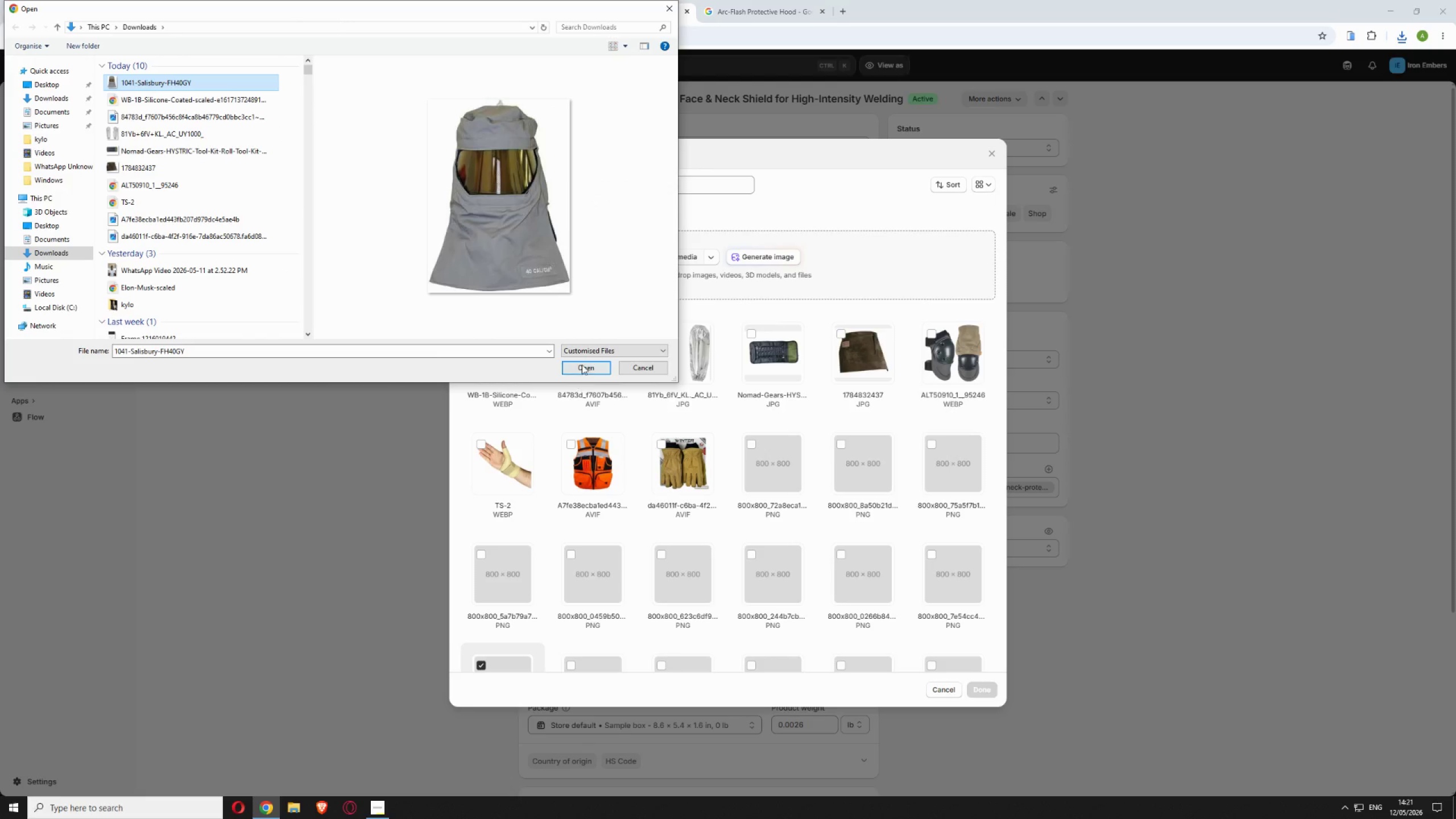 
left_click([582, 365])
 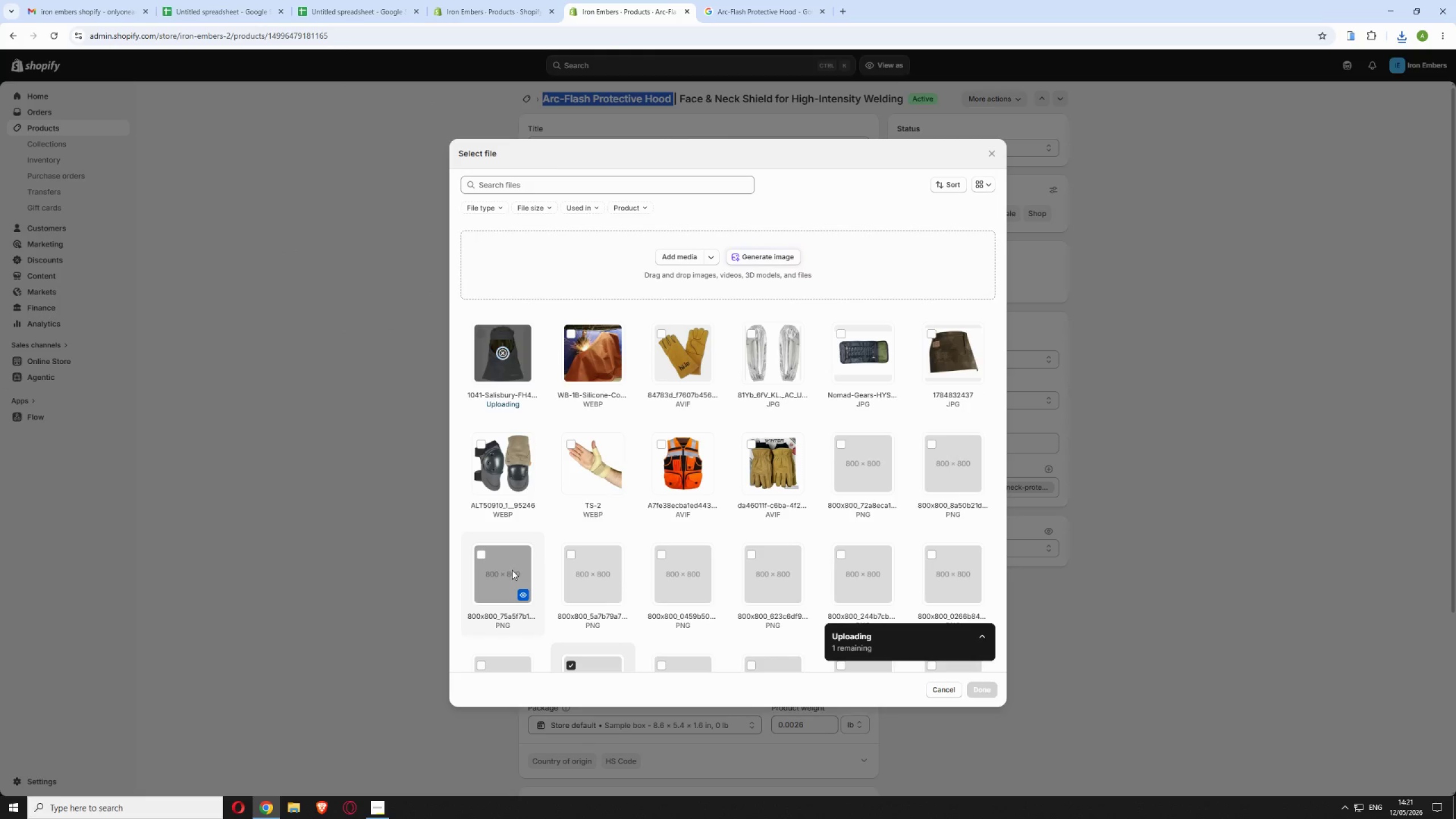 
scroll: coordinate [512, 574], scroll_direction: down, amount: 2.0
 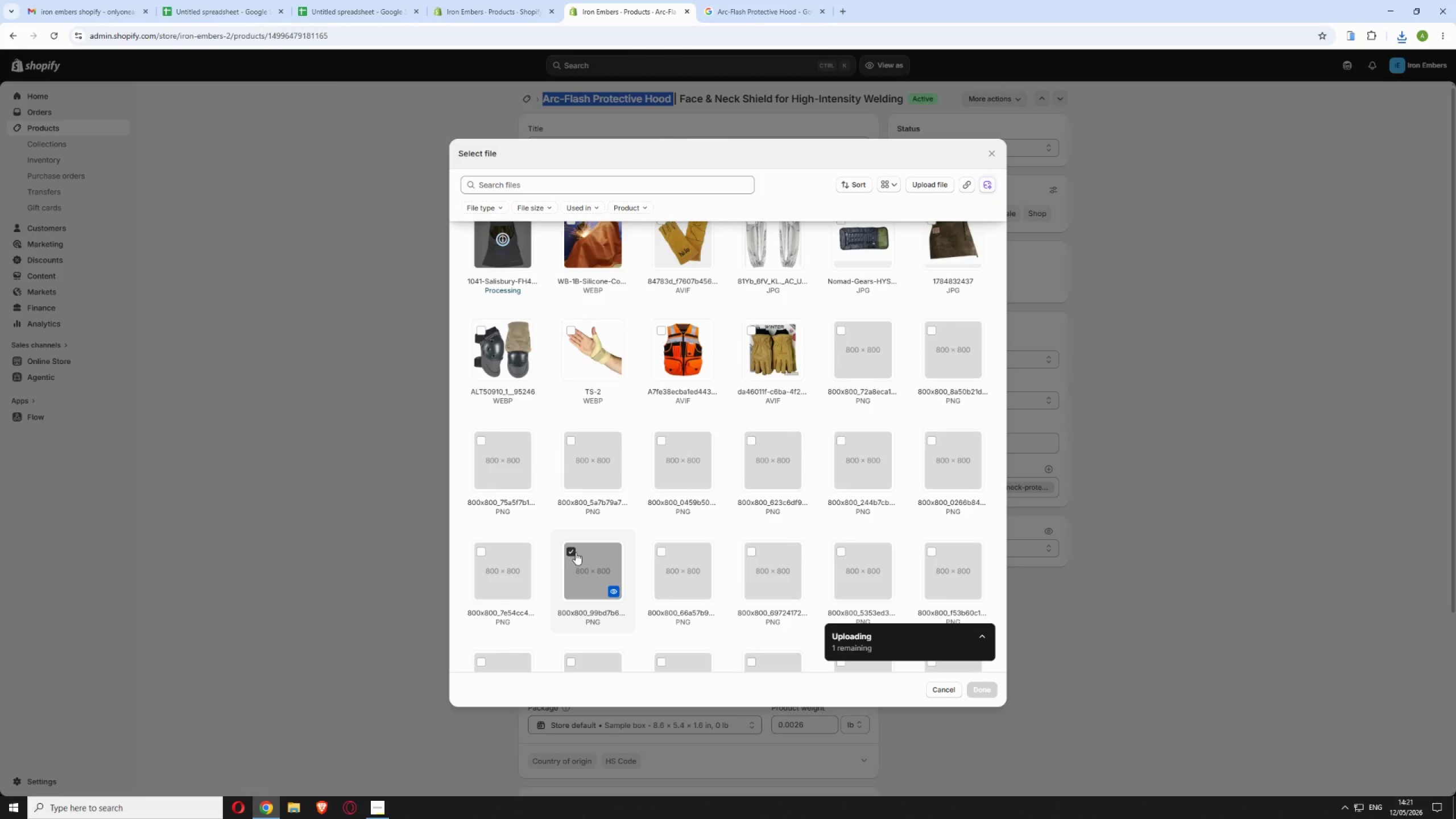 
left_click([571, 552])
 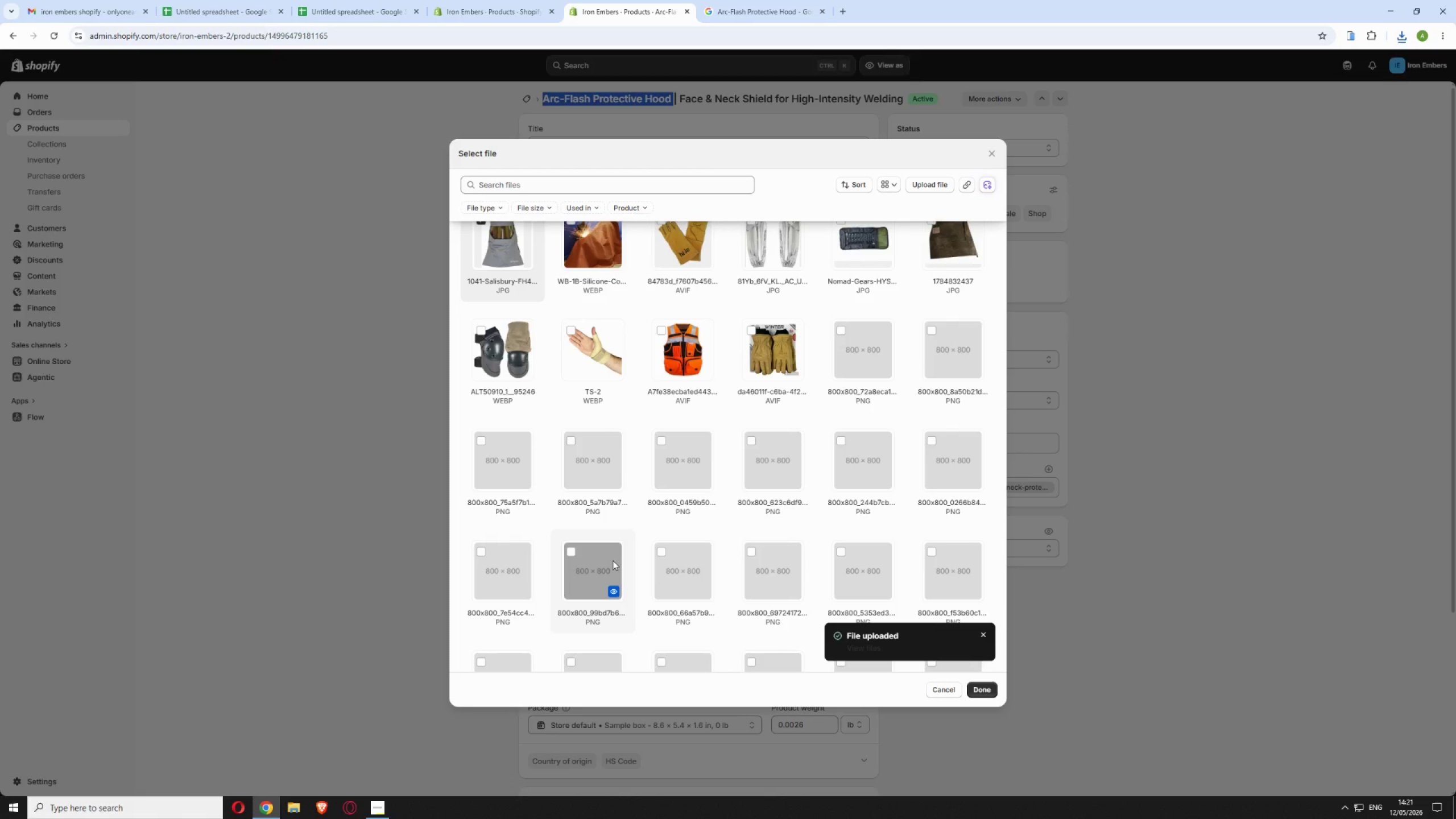 
wait(19.83)
 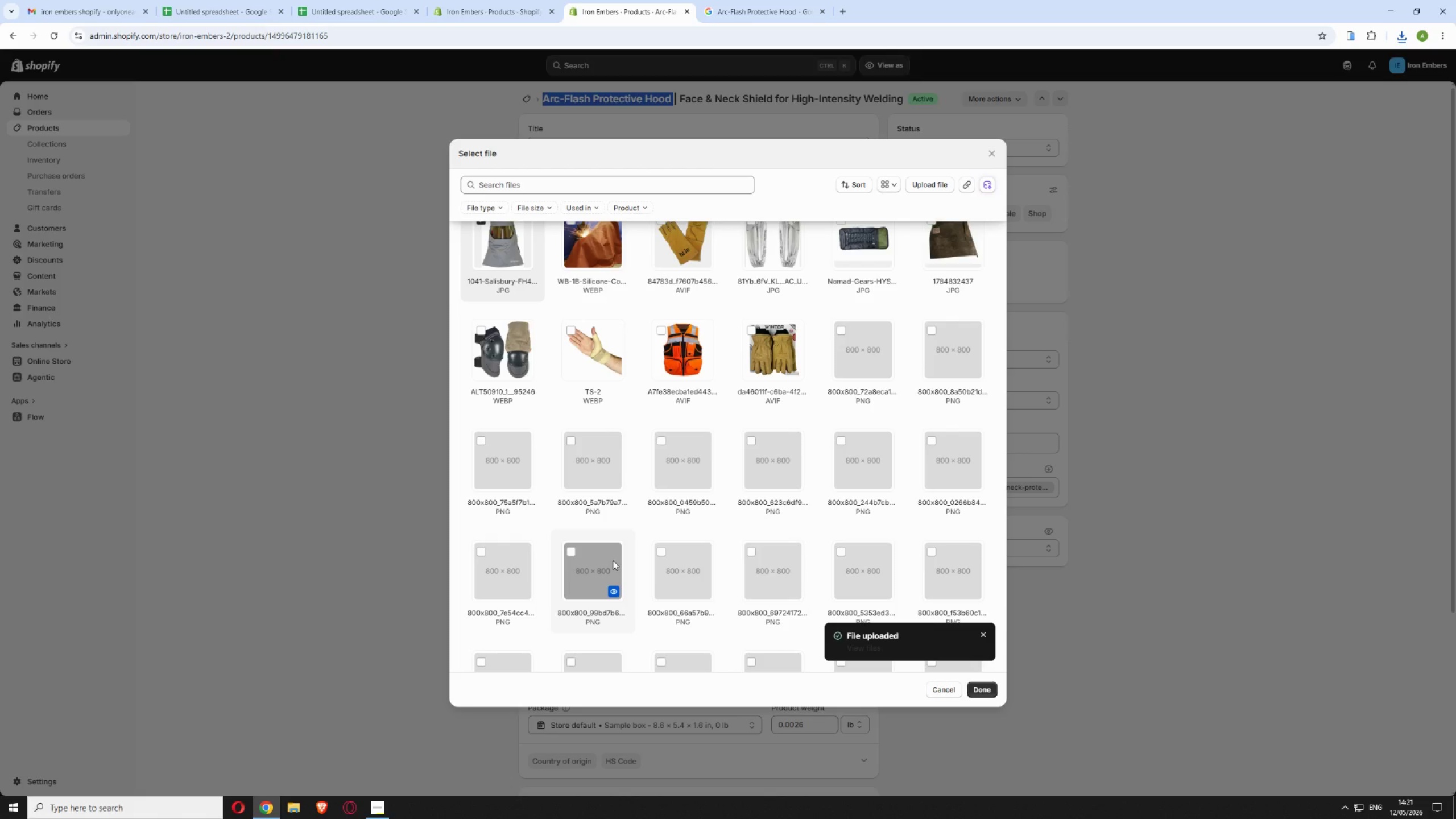 
scroll: coordinate [630, 582], scroll_direction: up, amount: 3.0
 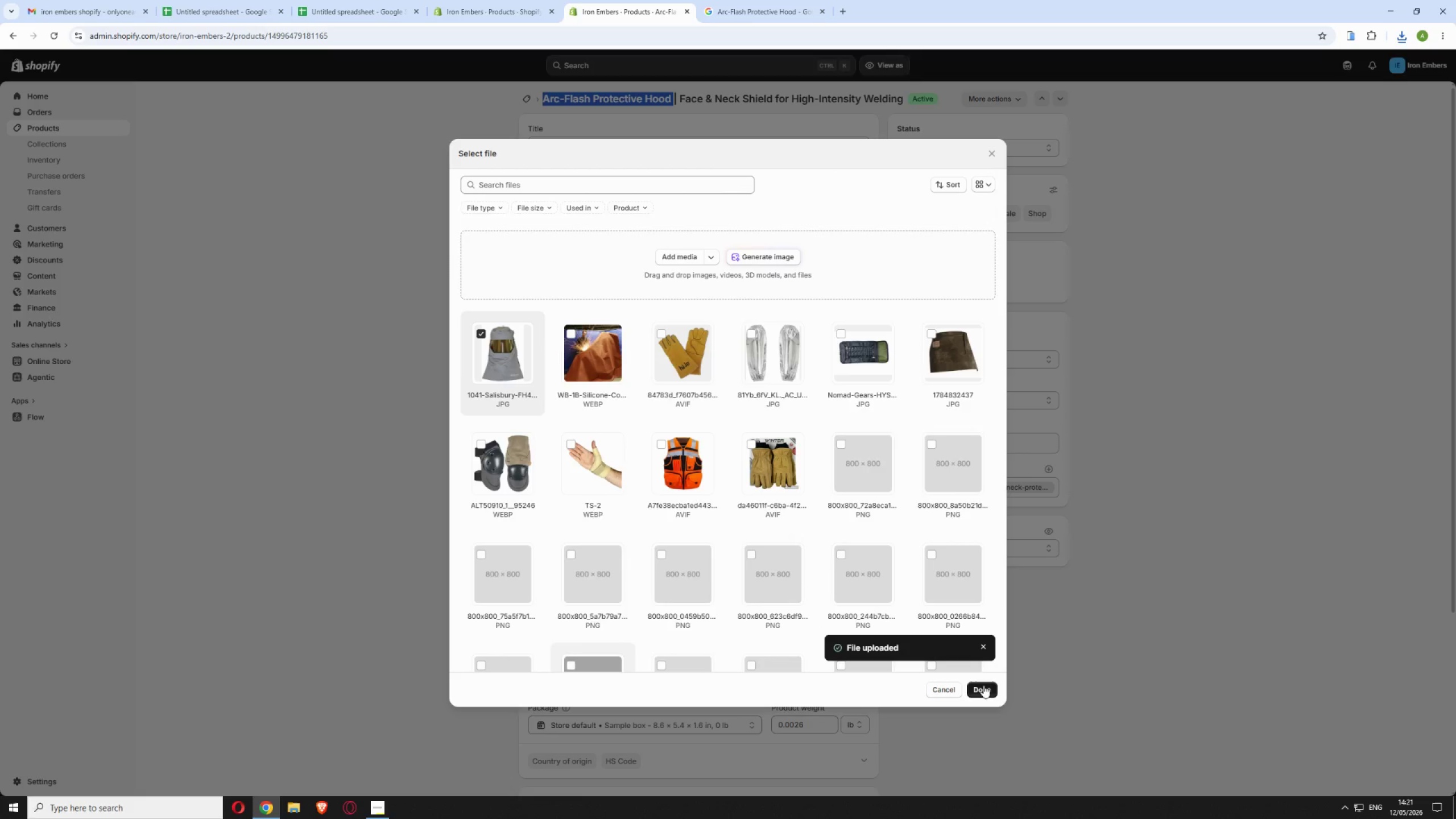 
left_click([983, 685])
 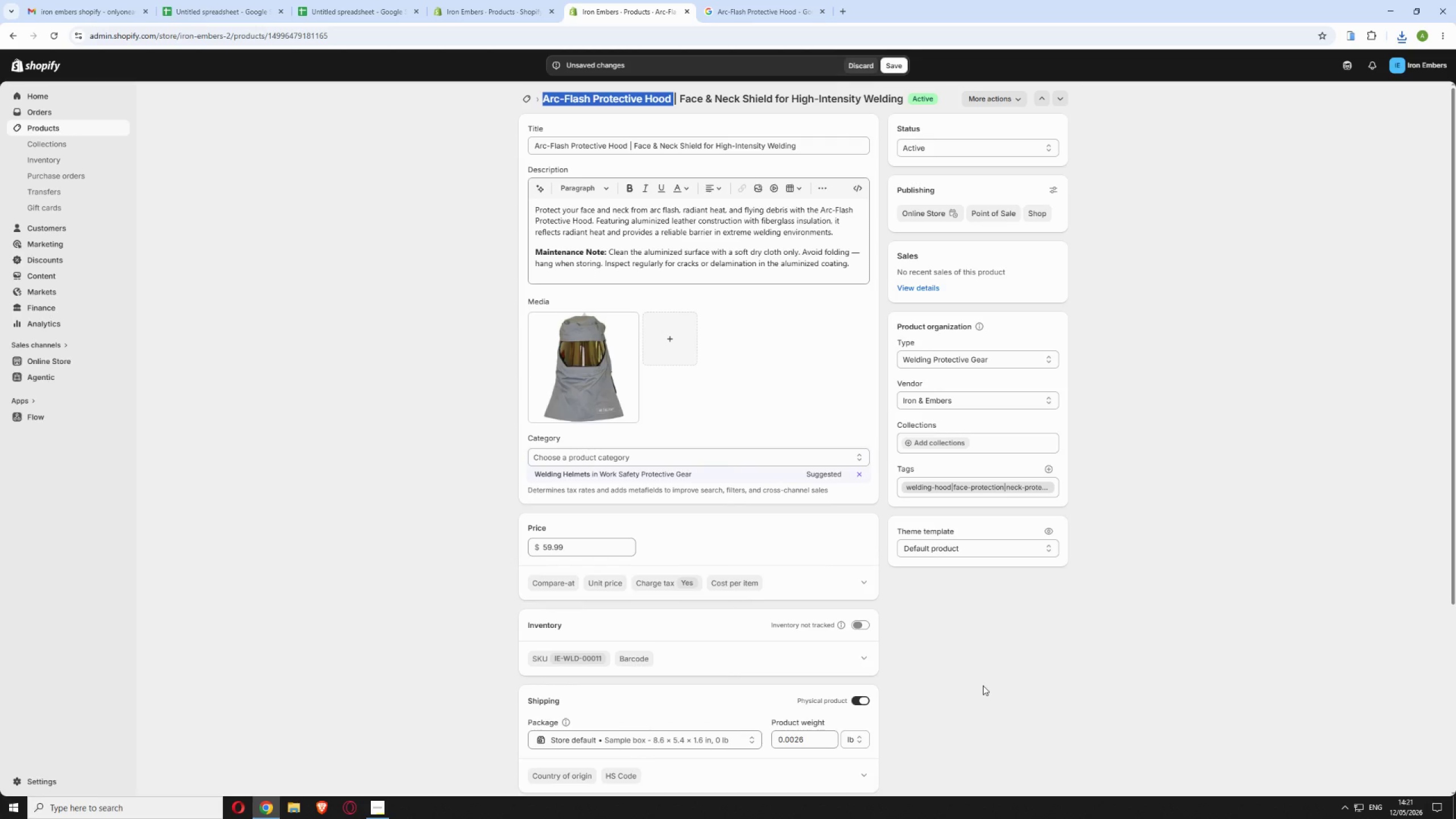 
wait(20.56)
 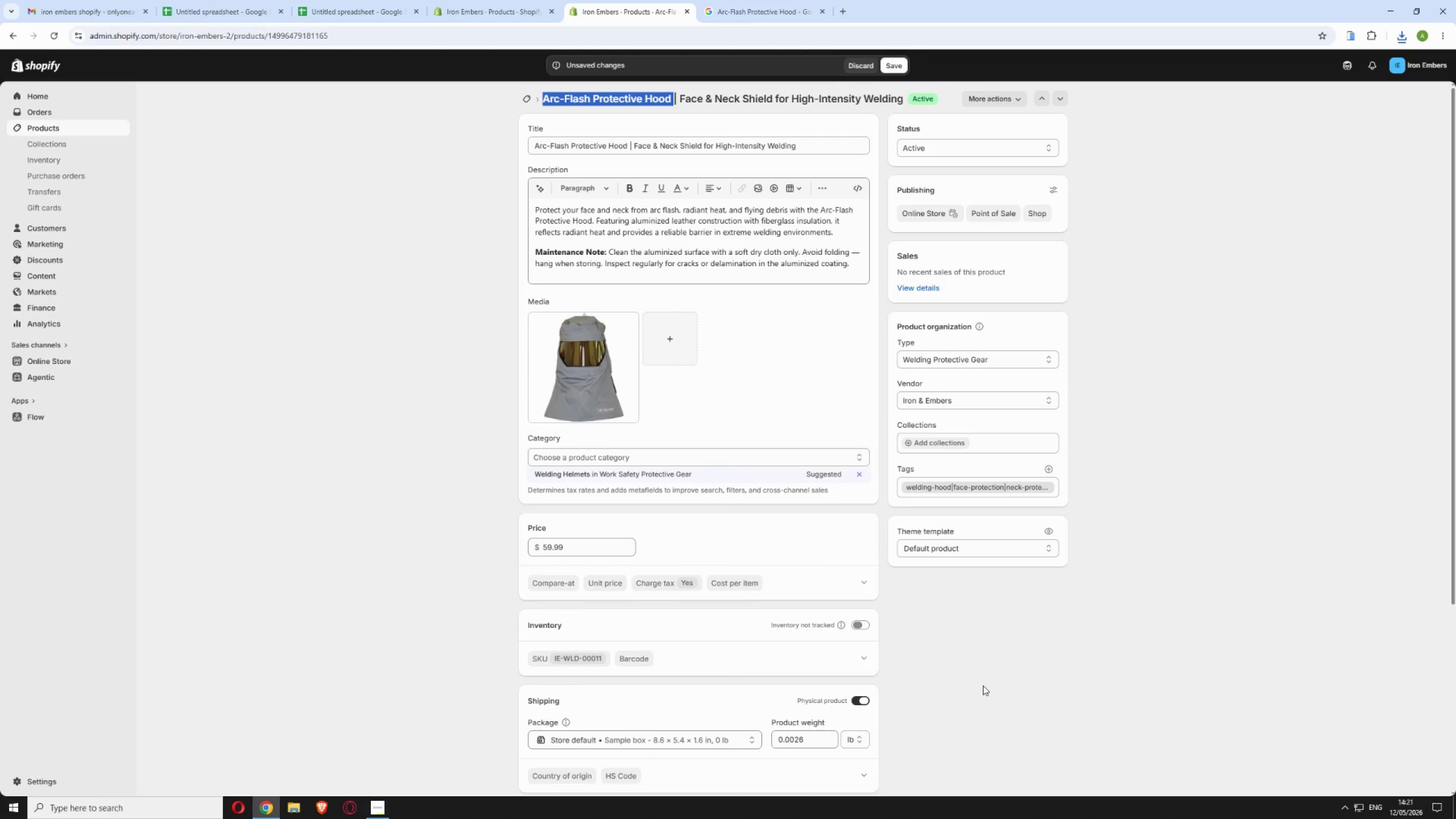 
left_click([892, 61])
 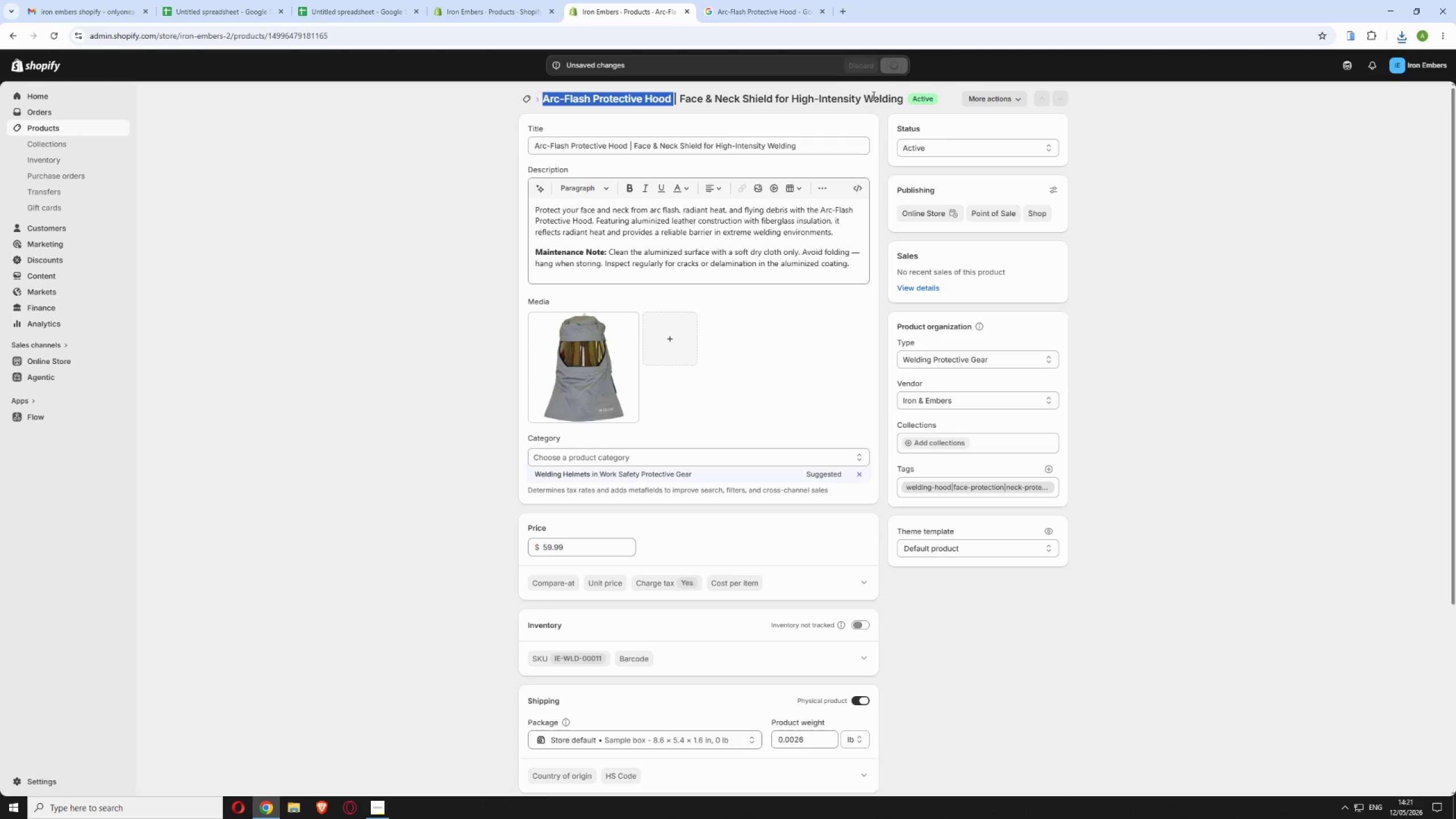 
wait(6.9)
 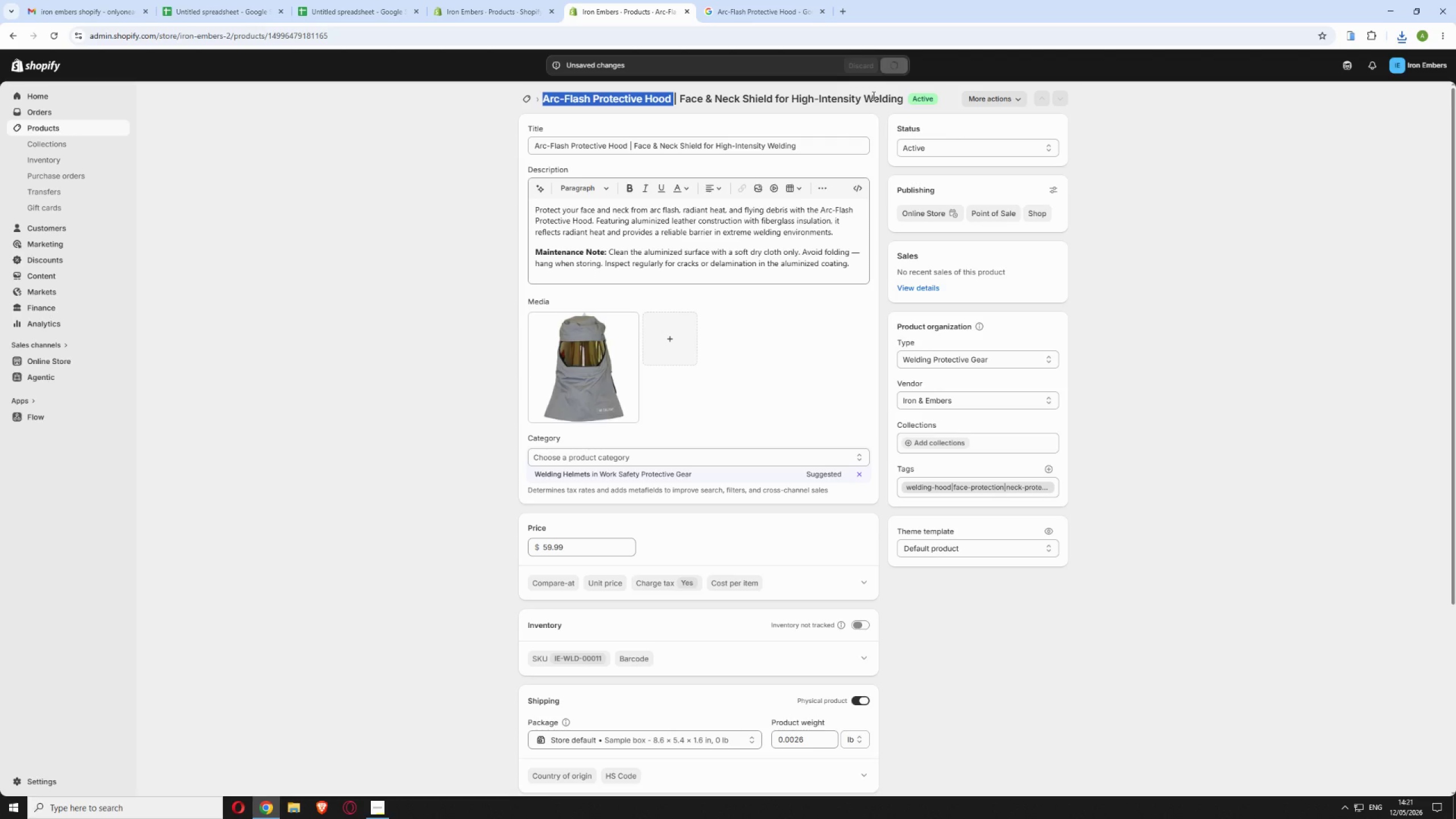 
mouse_move([556, 114])
 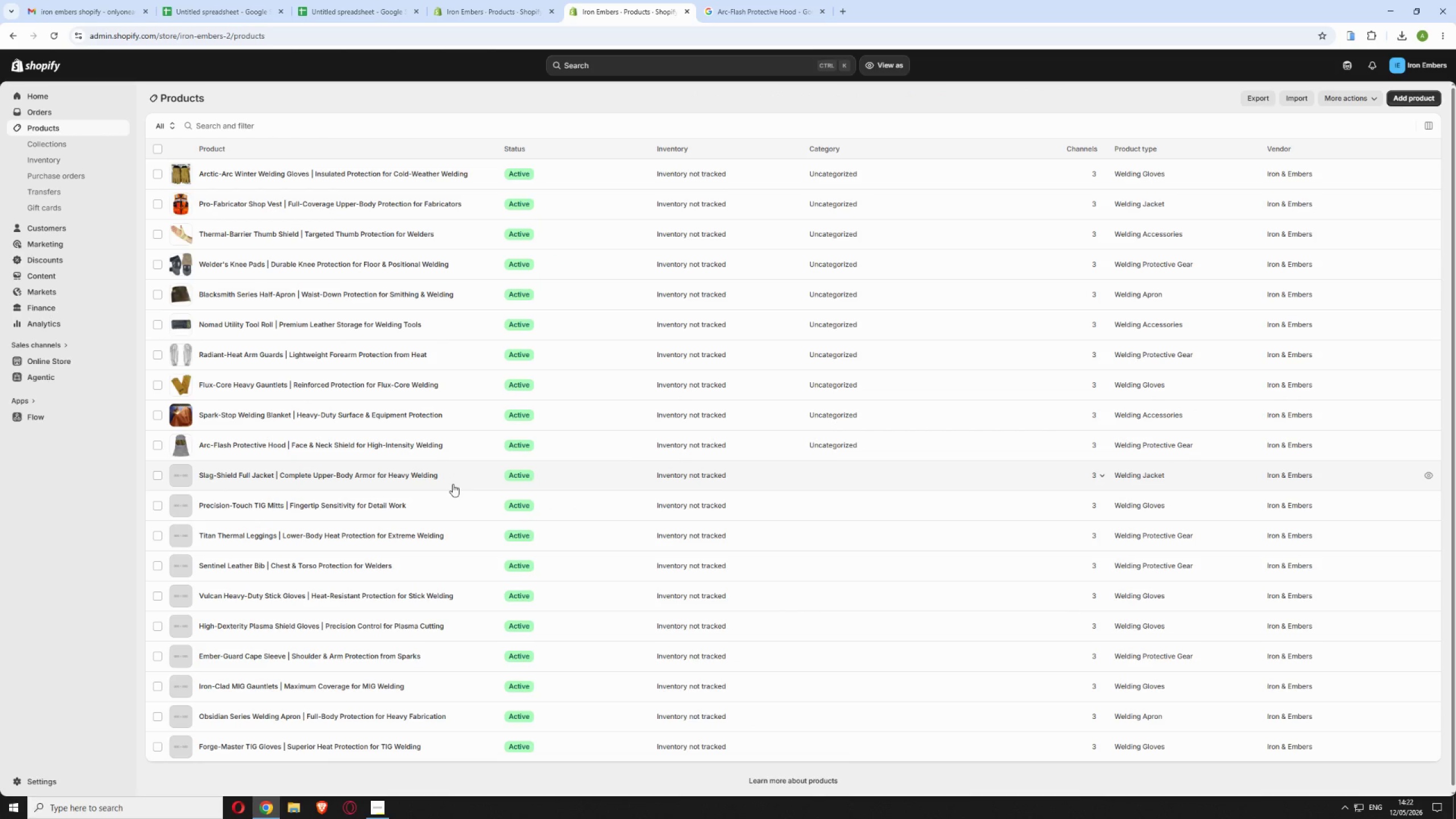 
wait(5.2)
 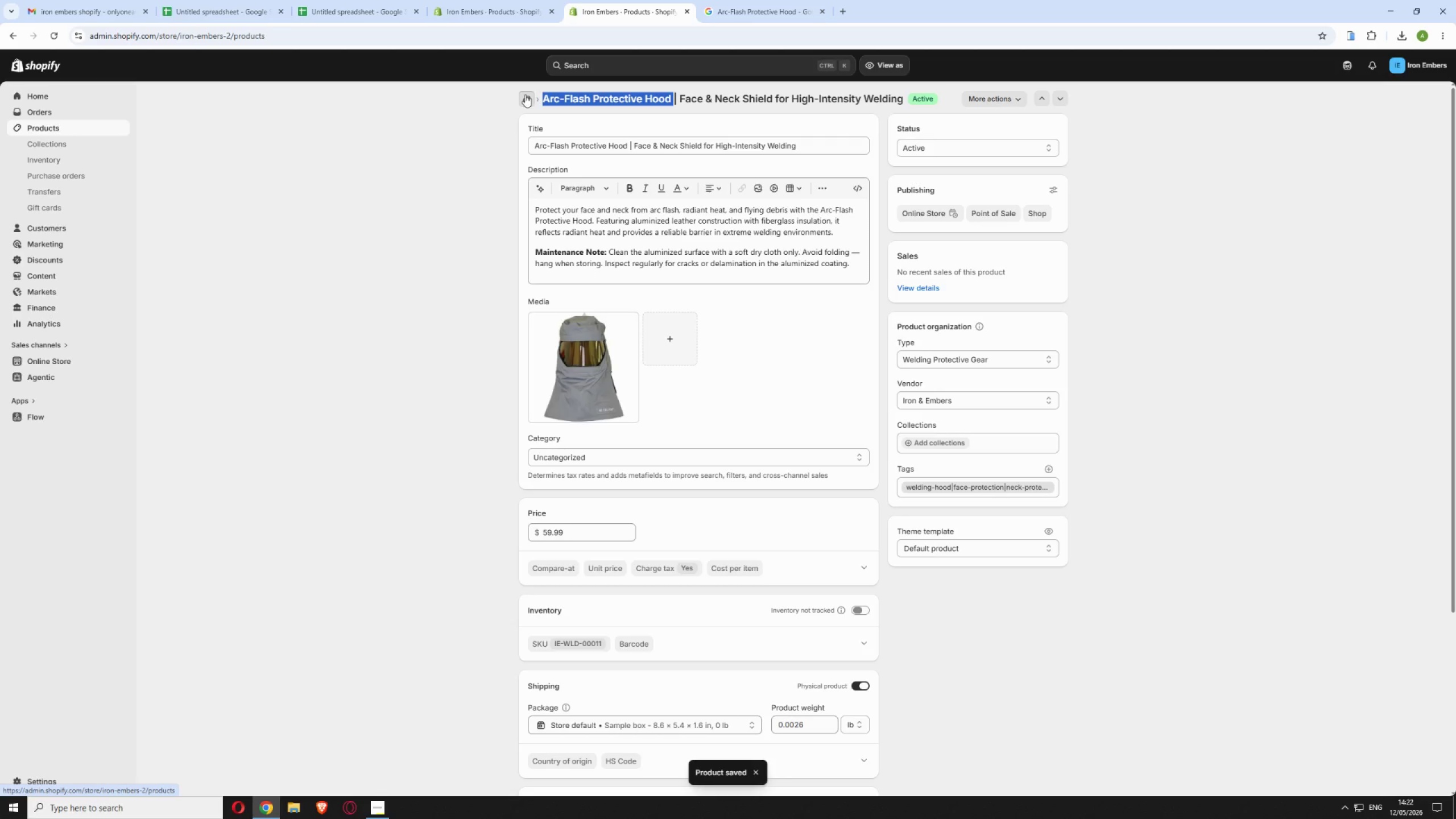 
left_click([465, 475])
 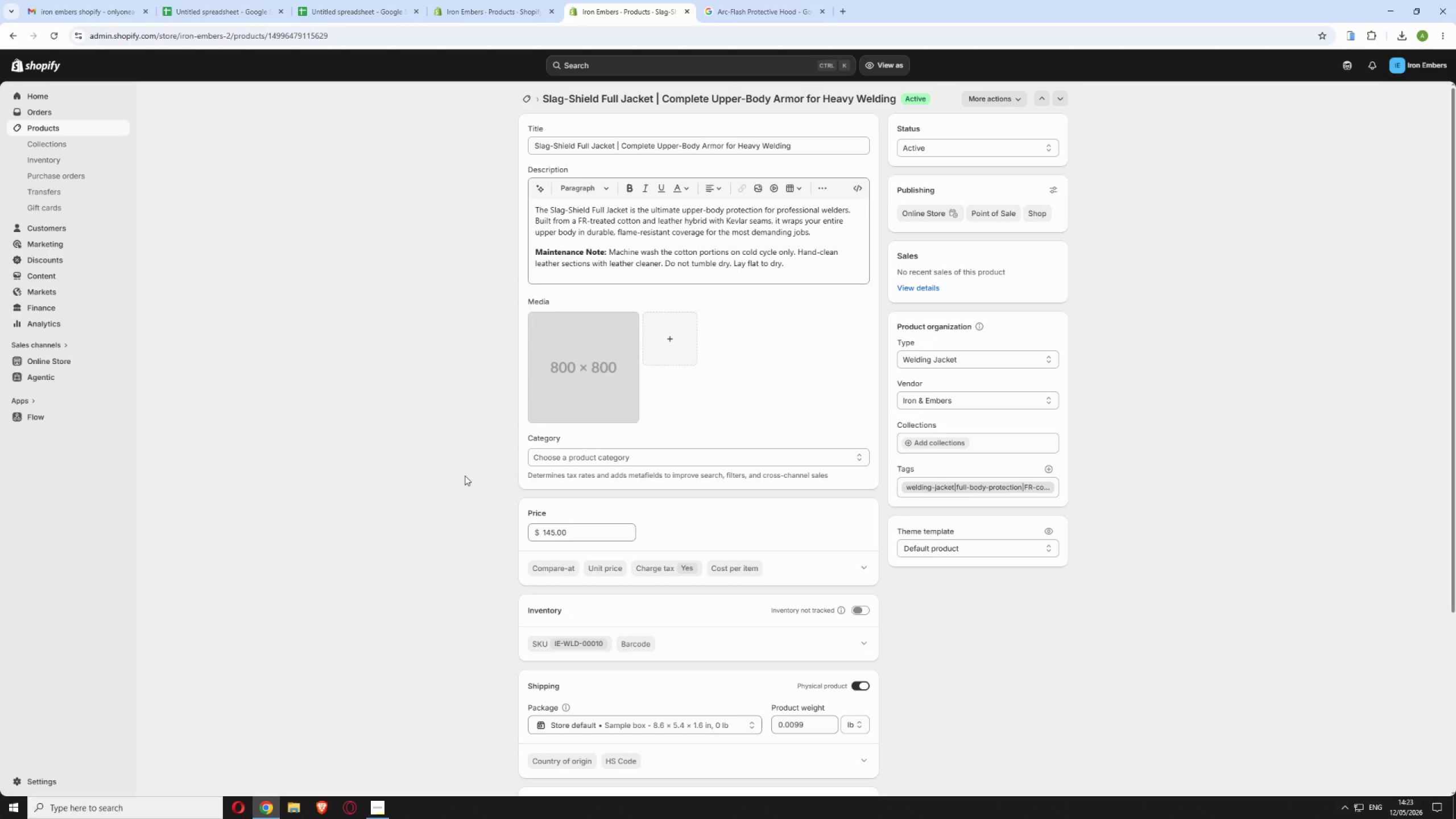 
wait(77.8)
 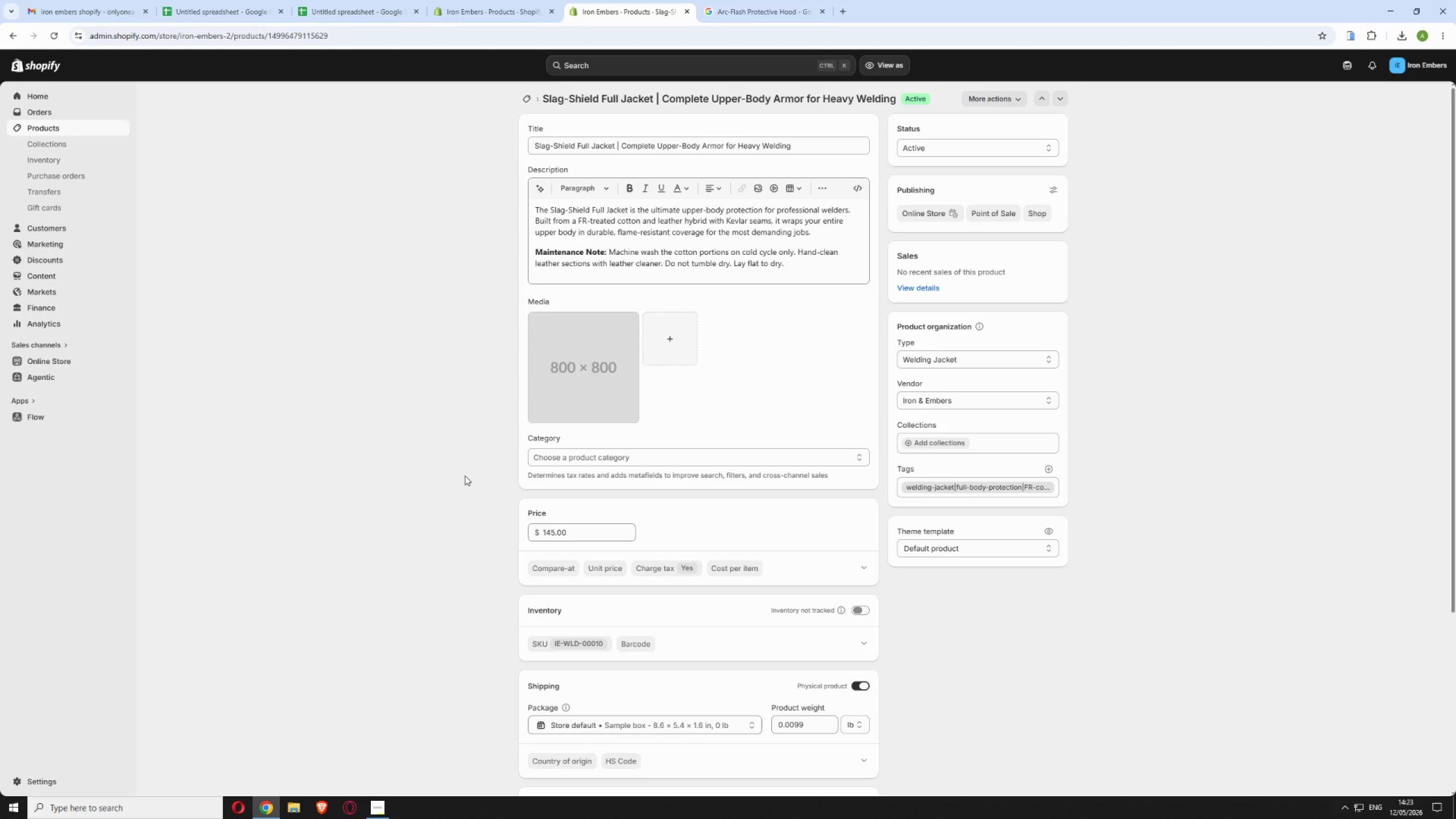 
left_click_drag(start_coordinate=[653, 94], to_coordinate=[539, 97])
 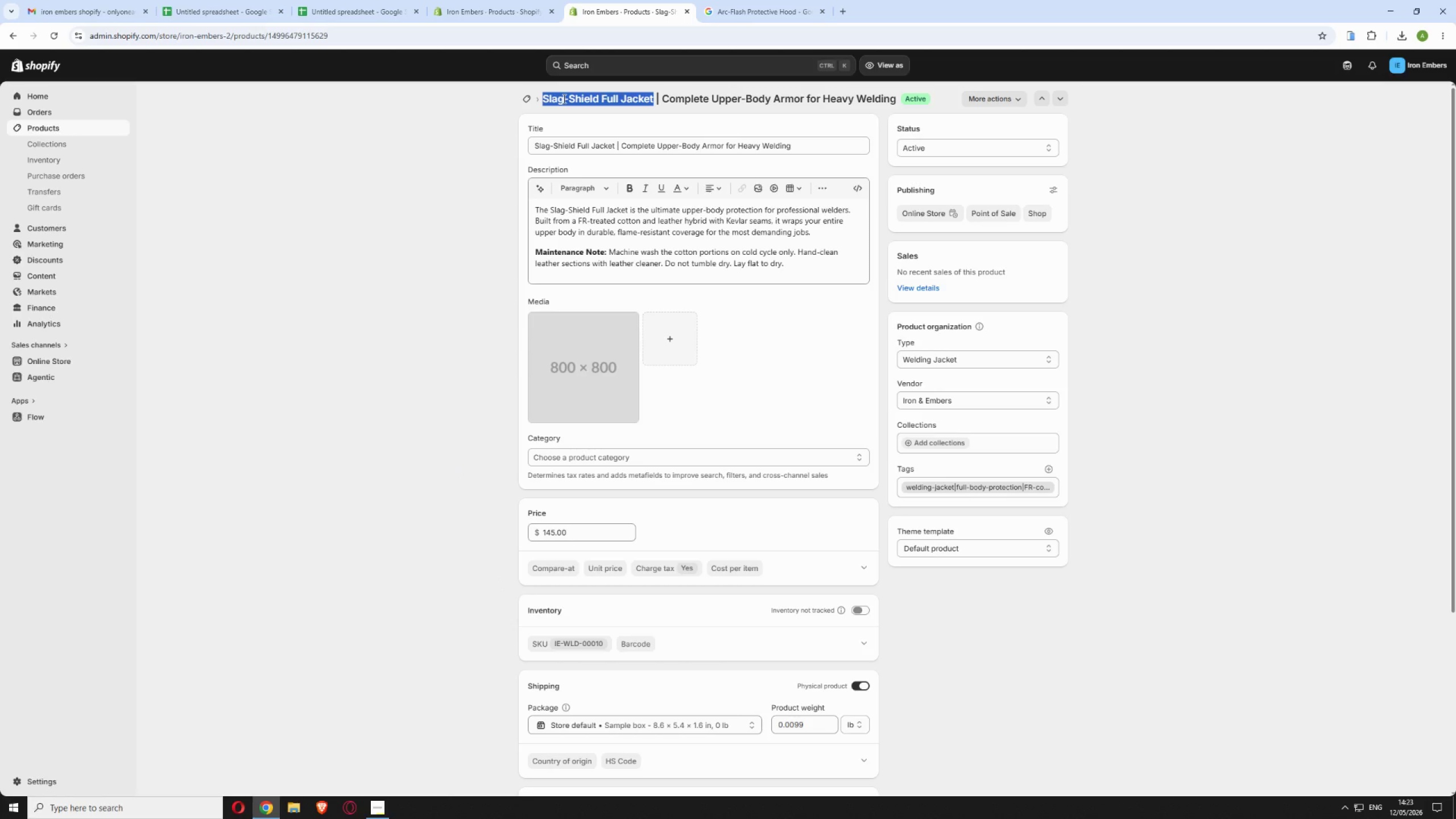 
right_click([564, 98])
 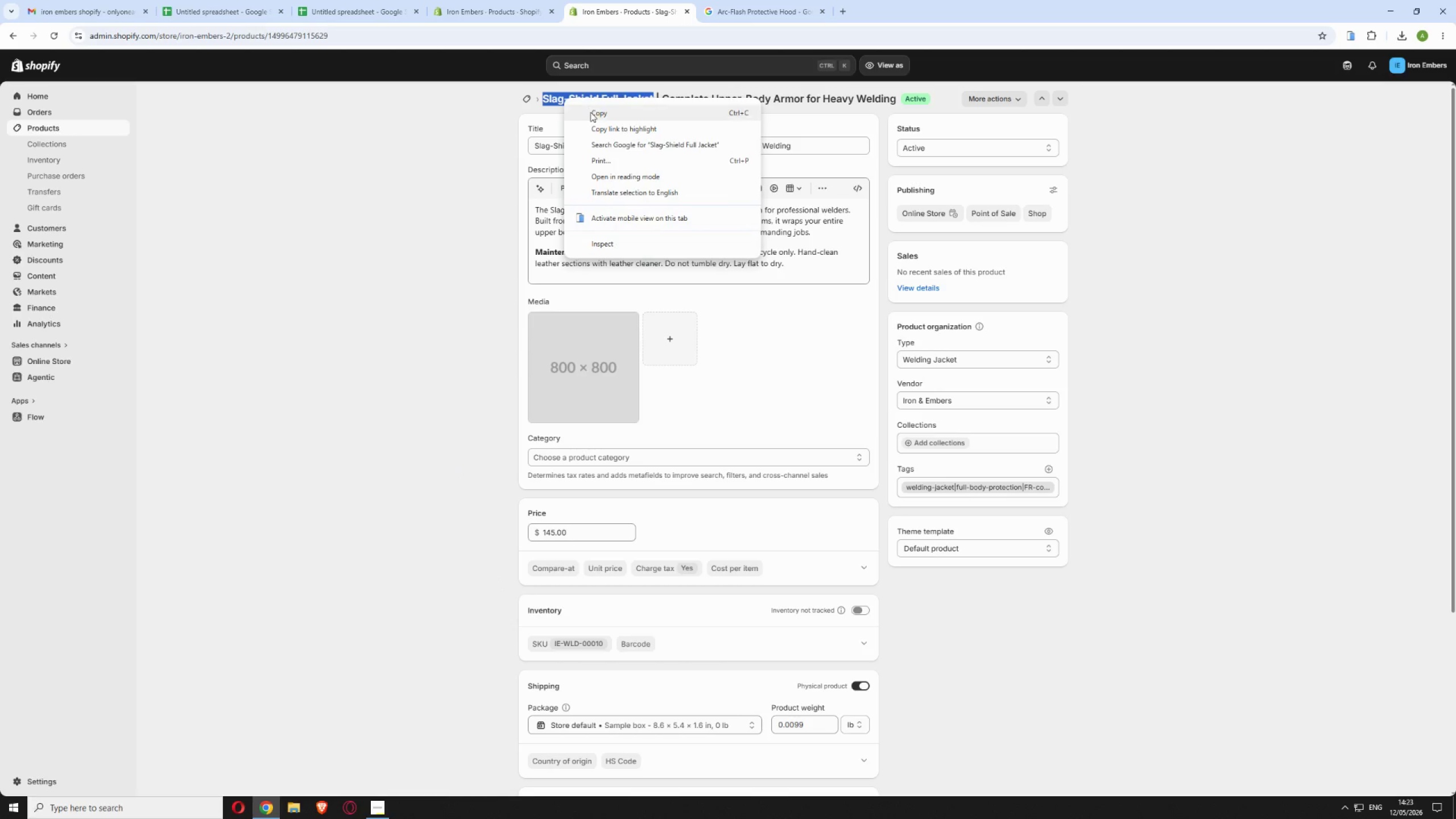 
left_click([590, 112])
 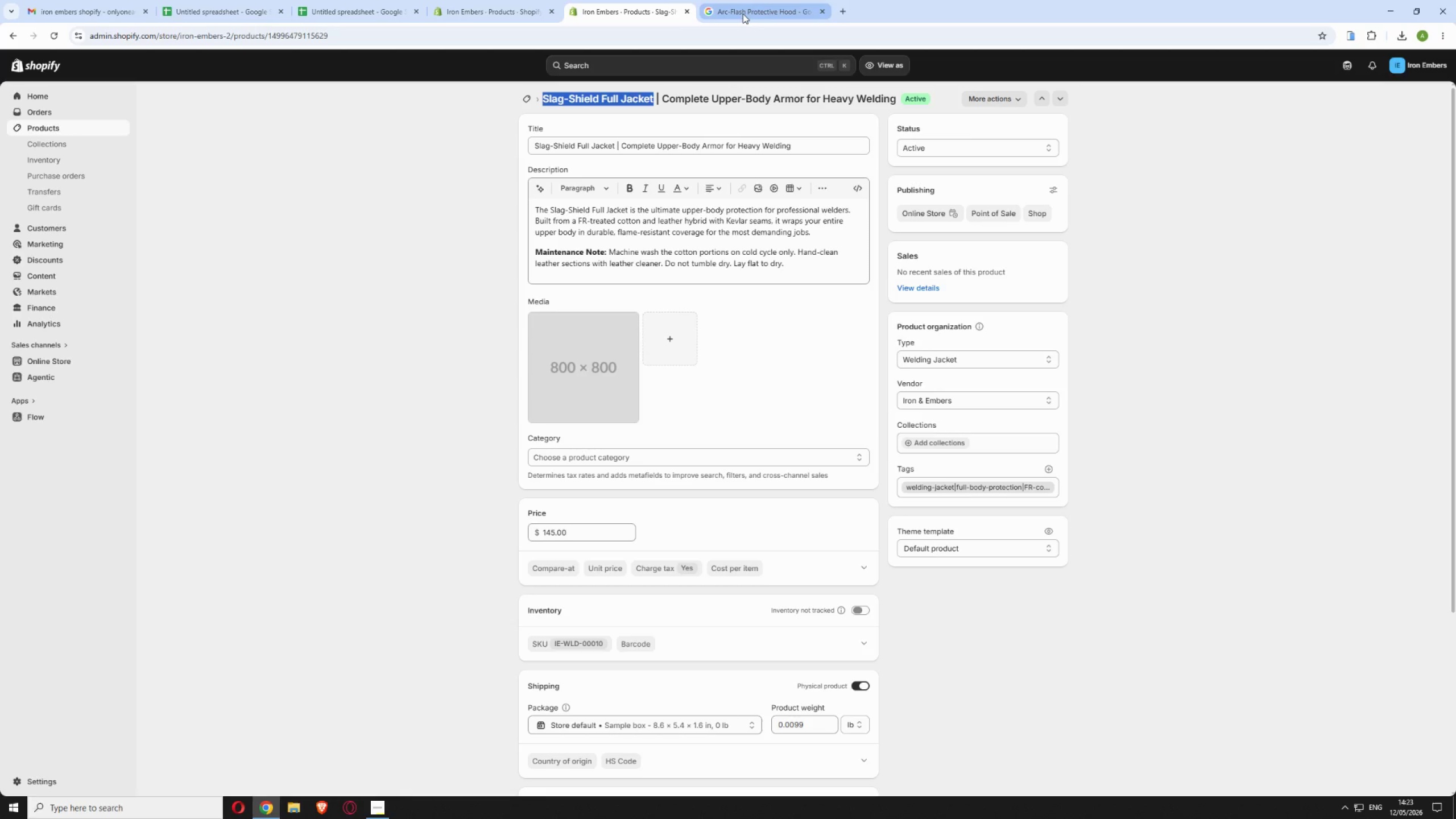 
left_click([743, 14])
 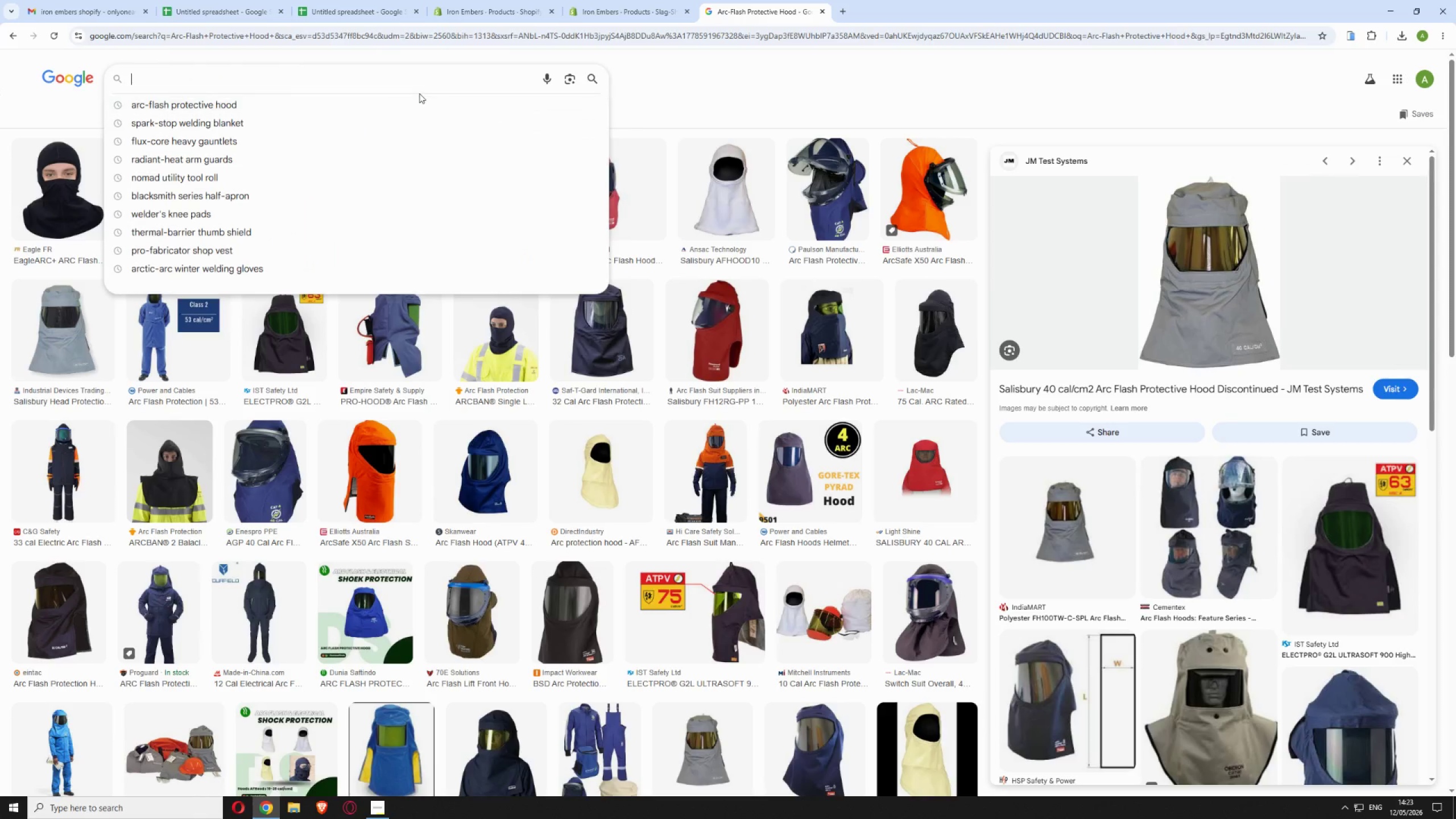 
right_click([413, 77])
 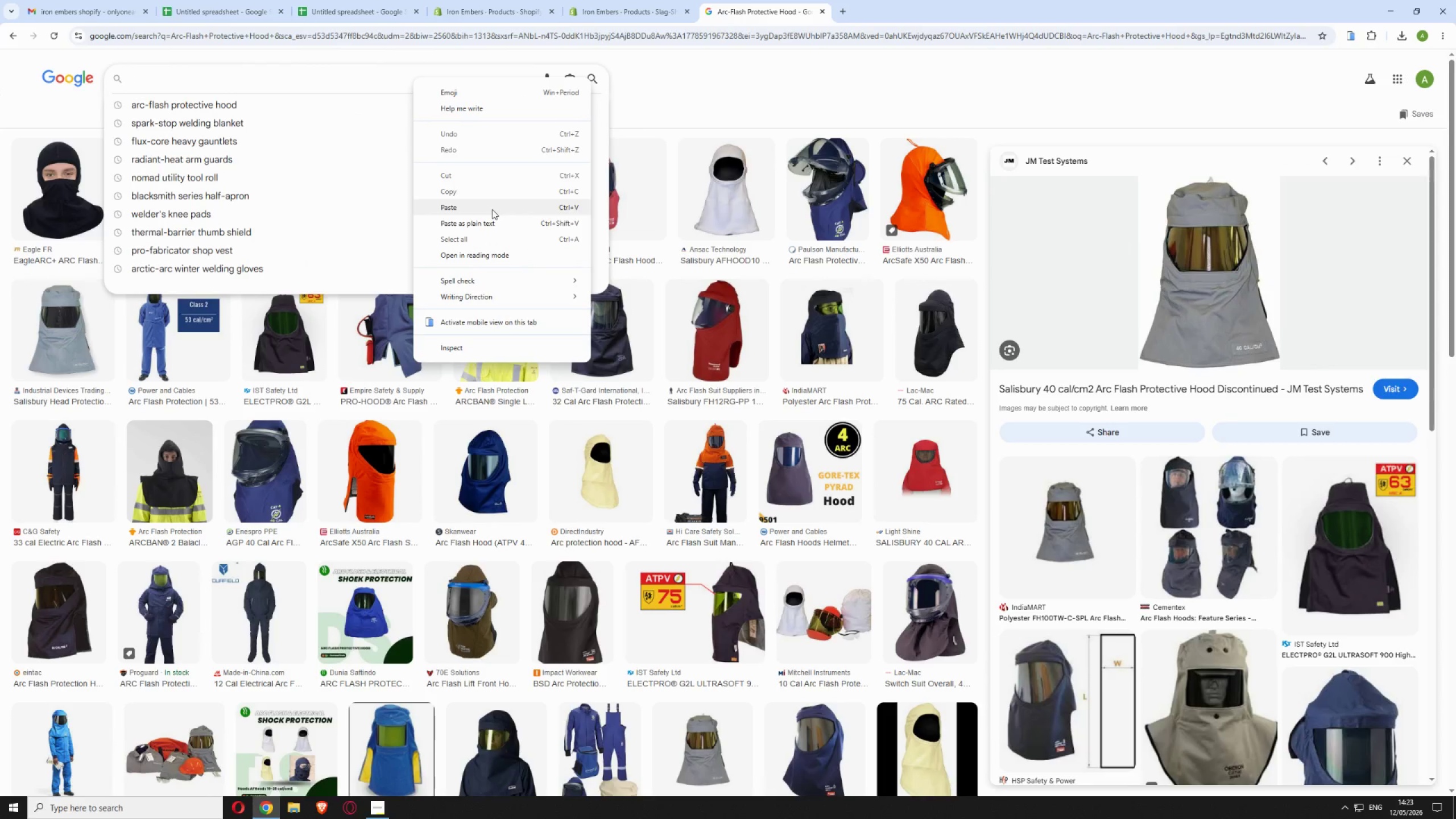 
left_click([490, 208])
 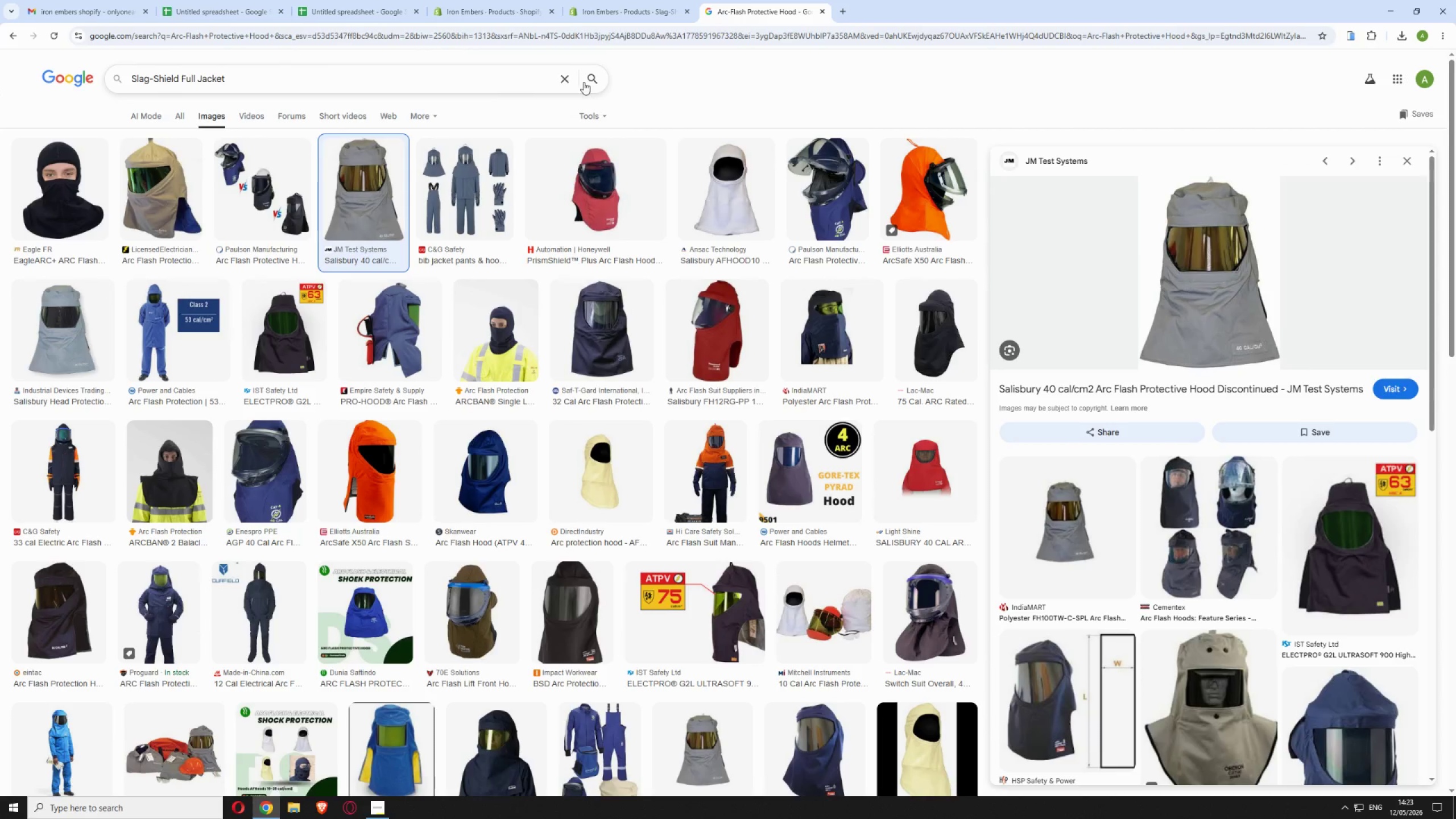 
left_click([584, 81])
 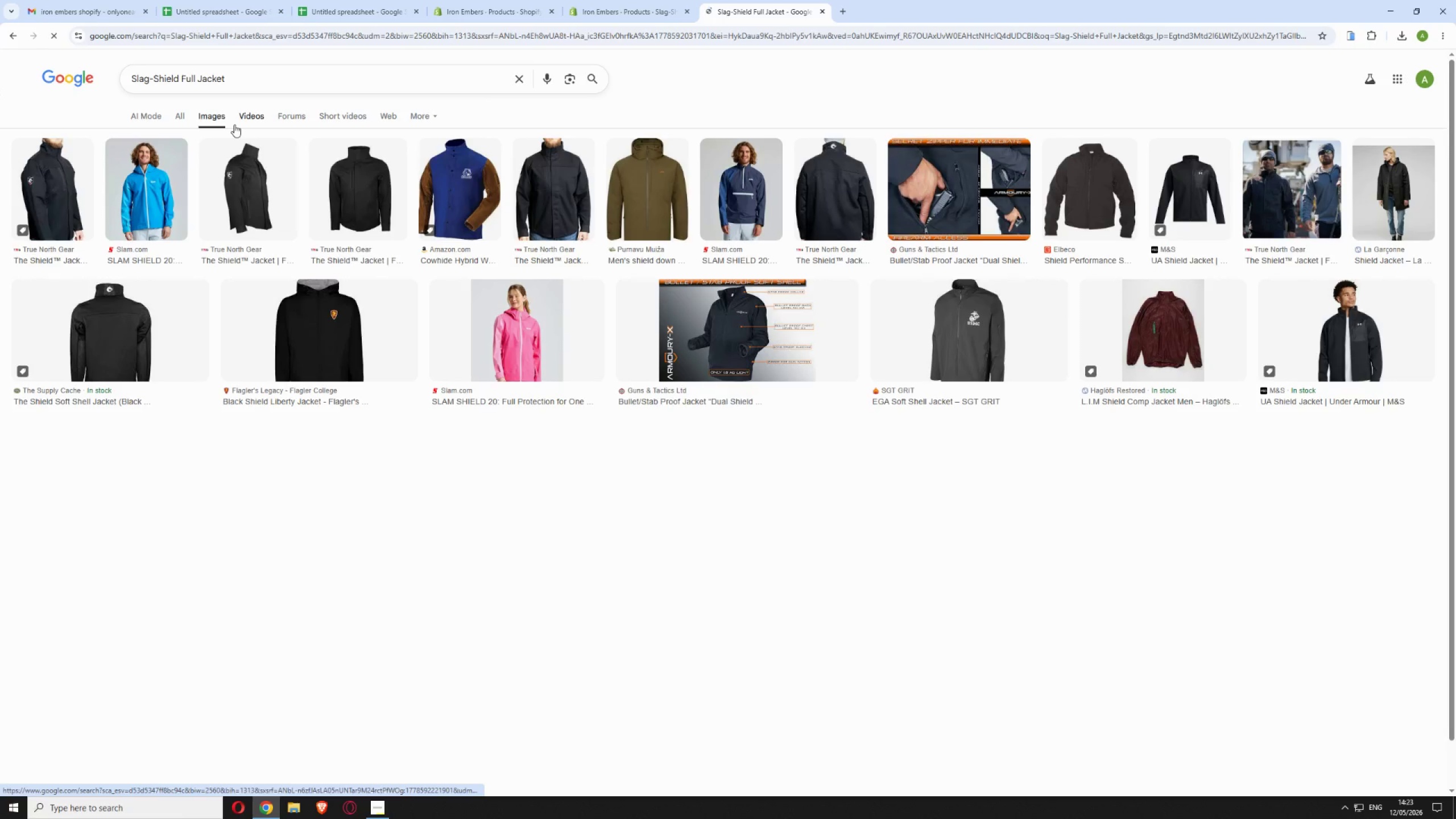 
left_click([248, 172])
 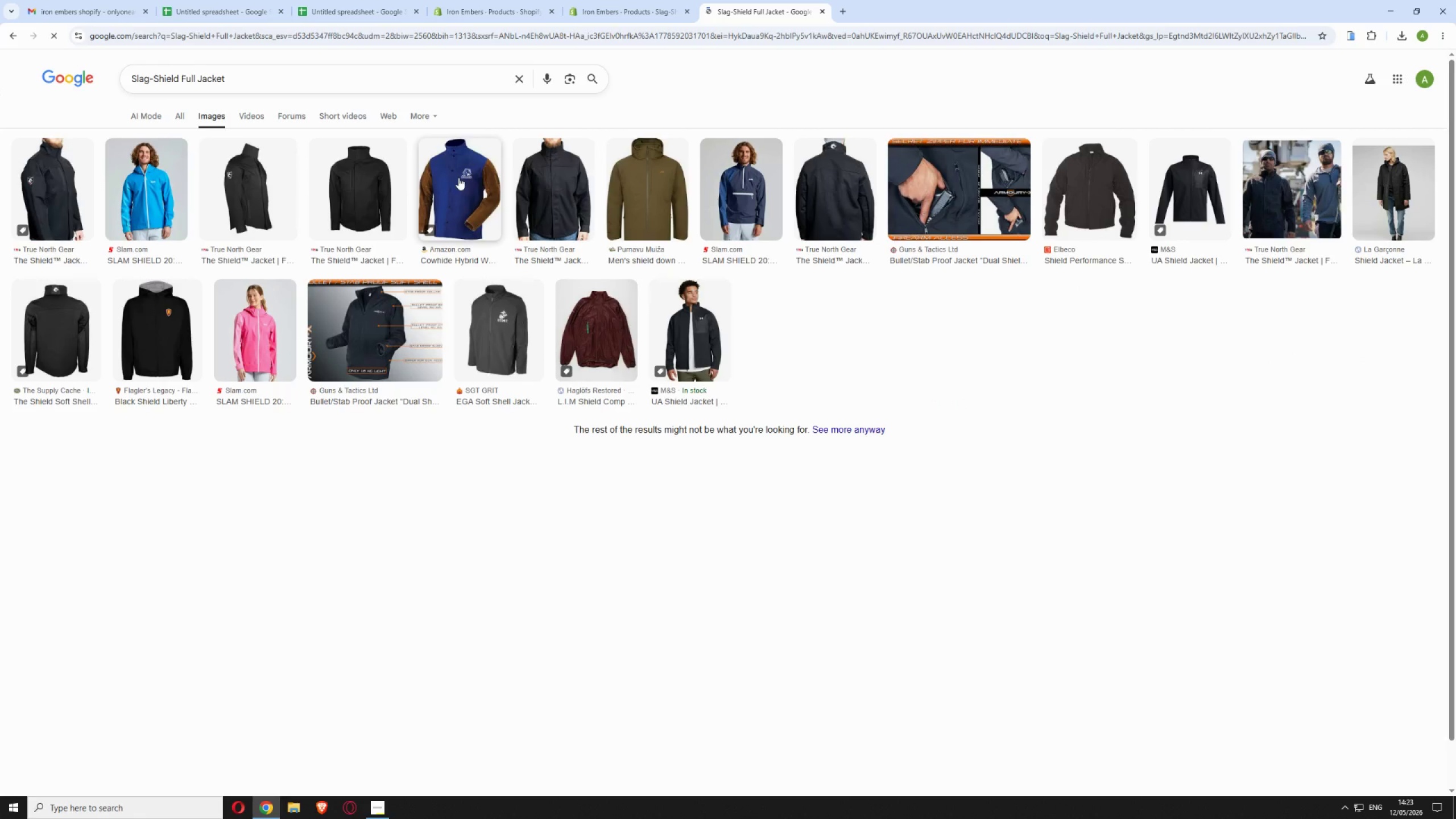 
wait(7.55)
 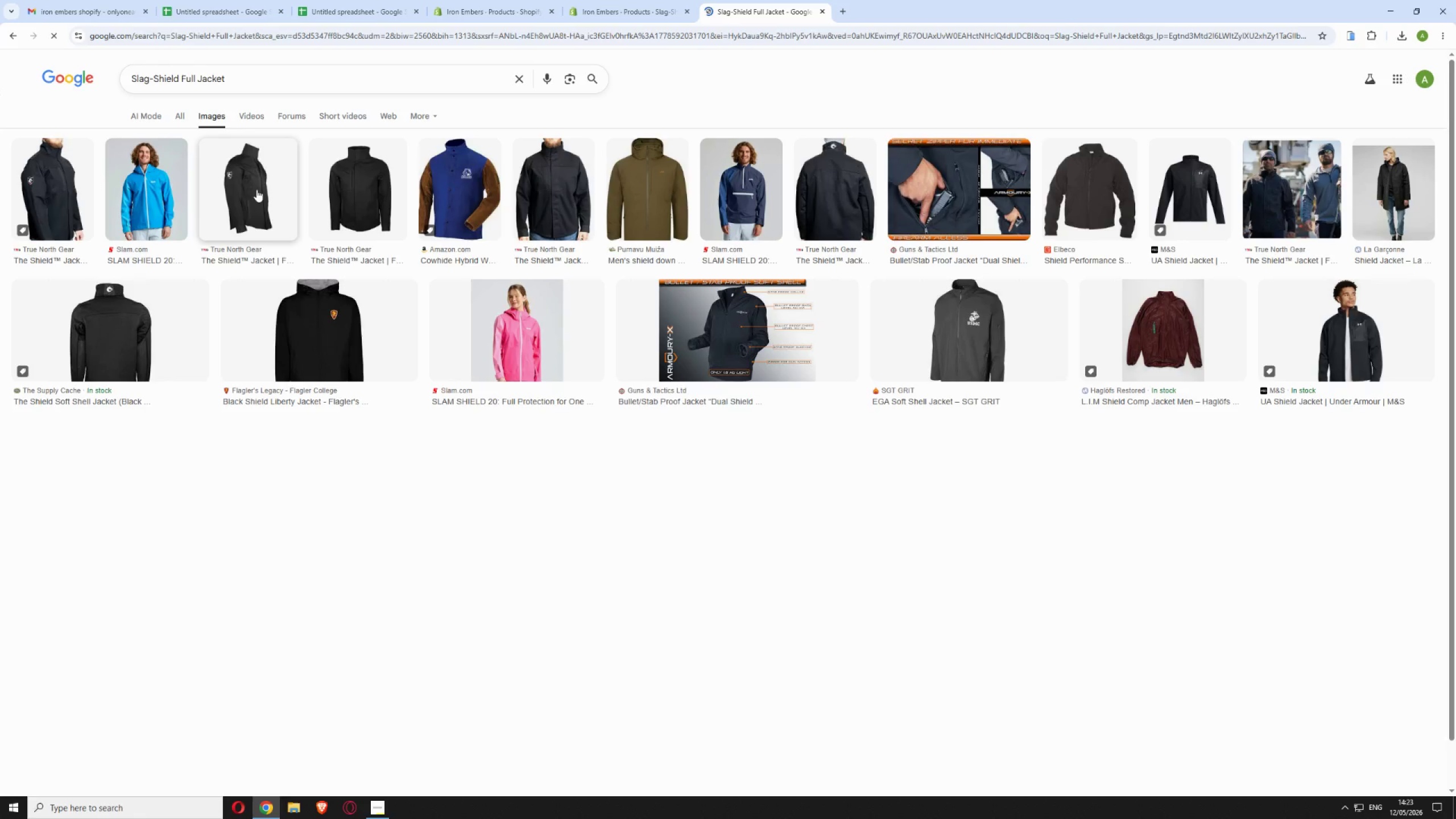 
left_click([379, 178])
 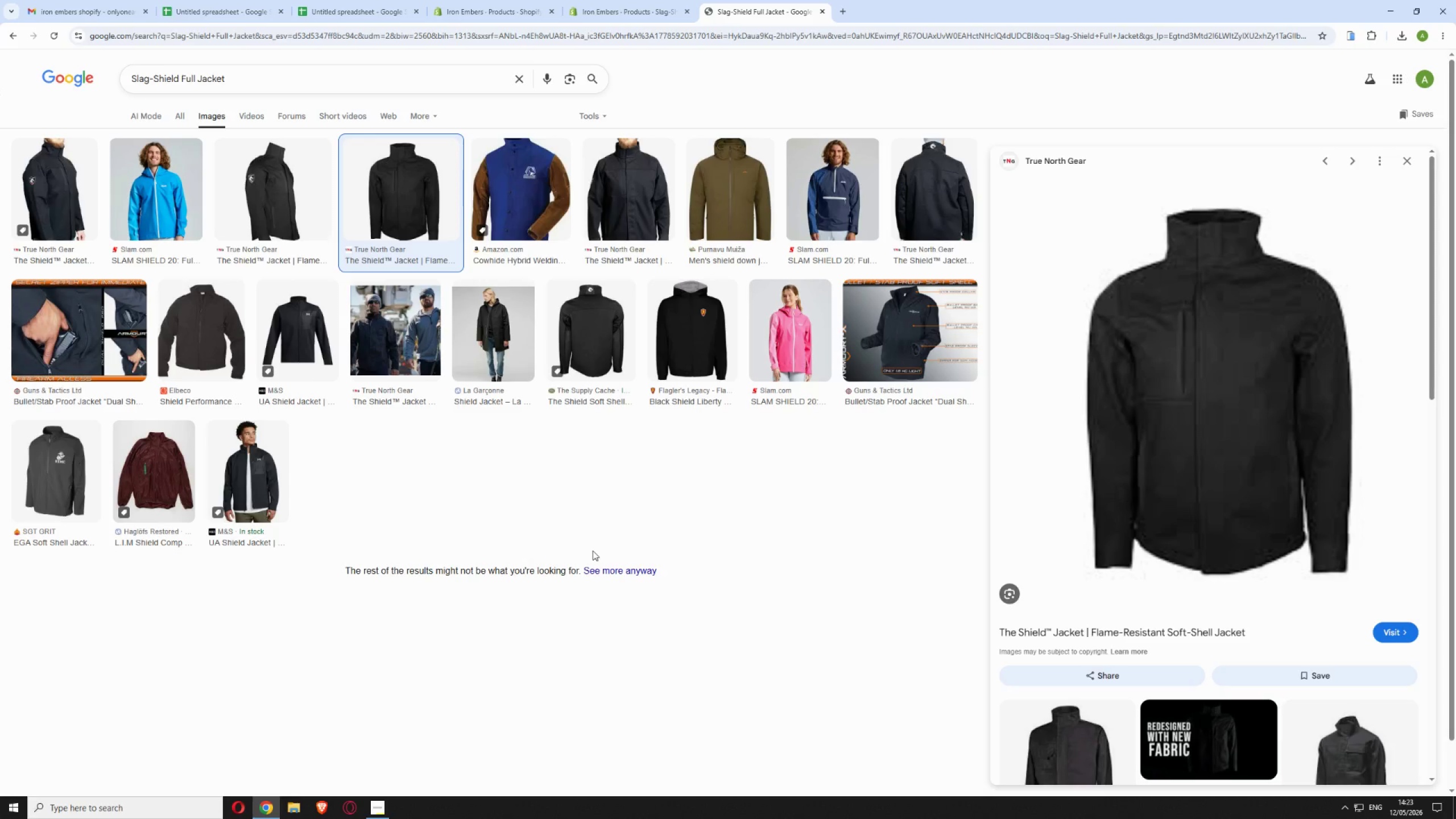 
wait(12.08)
 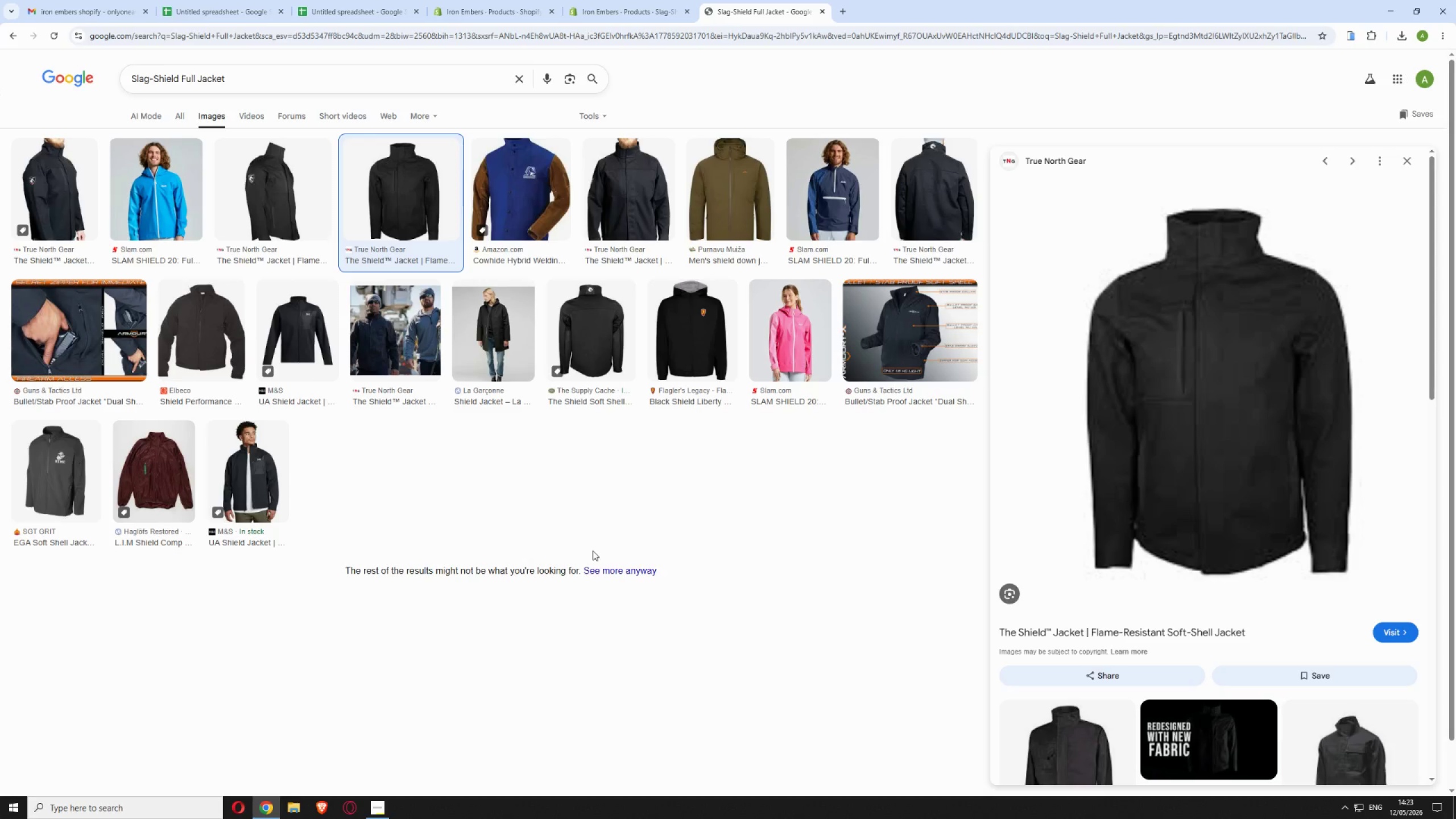 
right_click([1191, 338])
 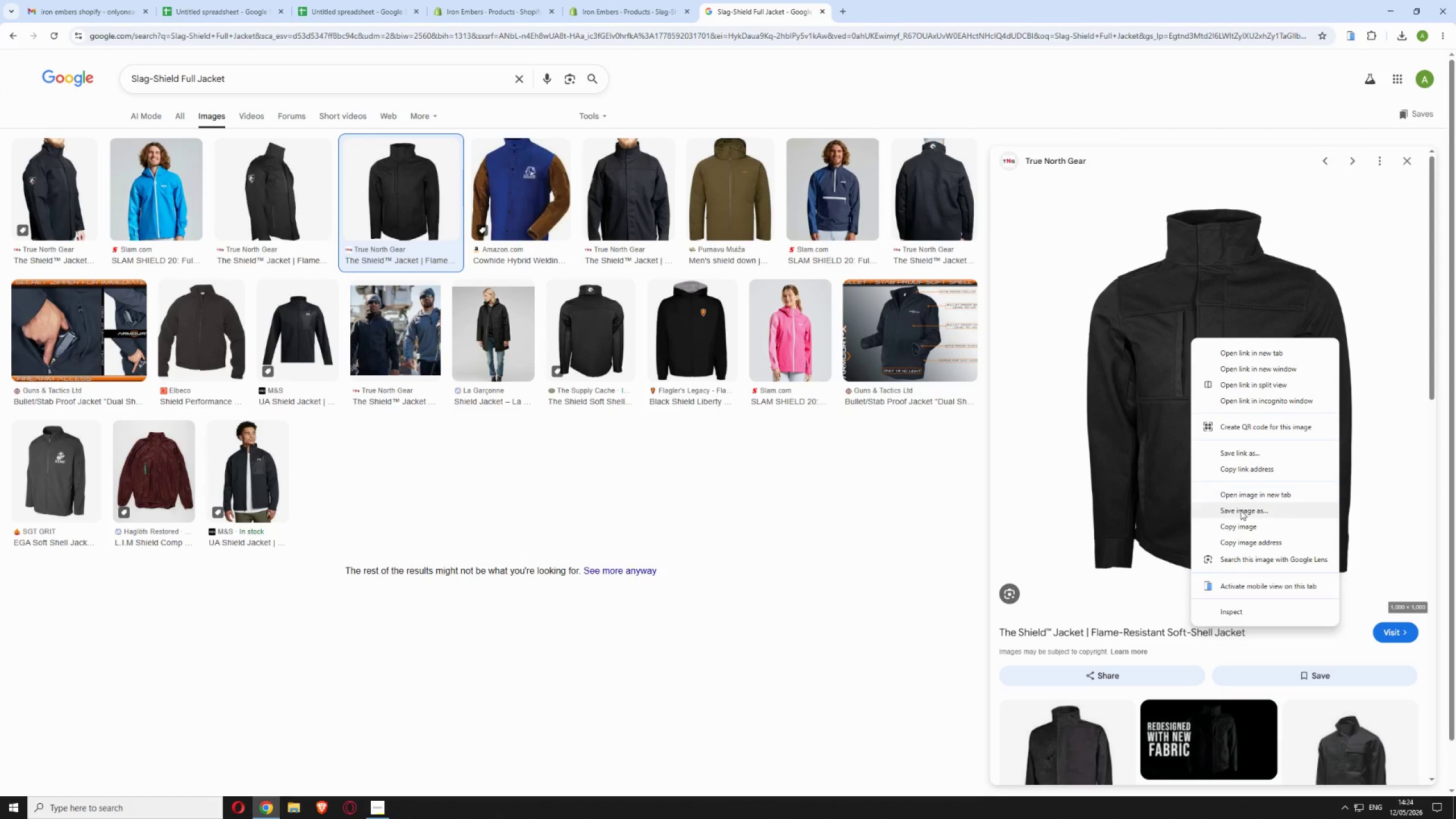 
left_click([1240, 510])
 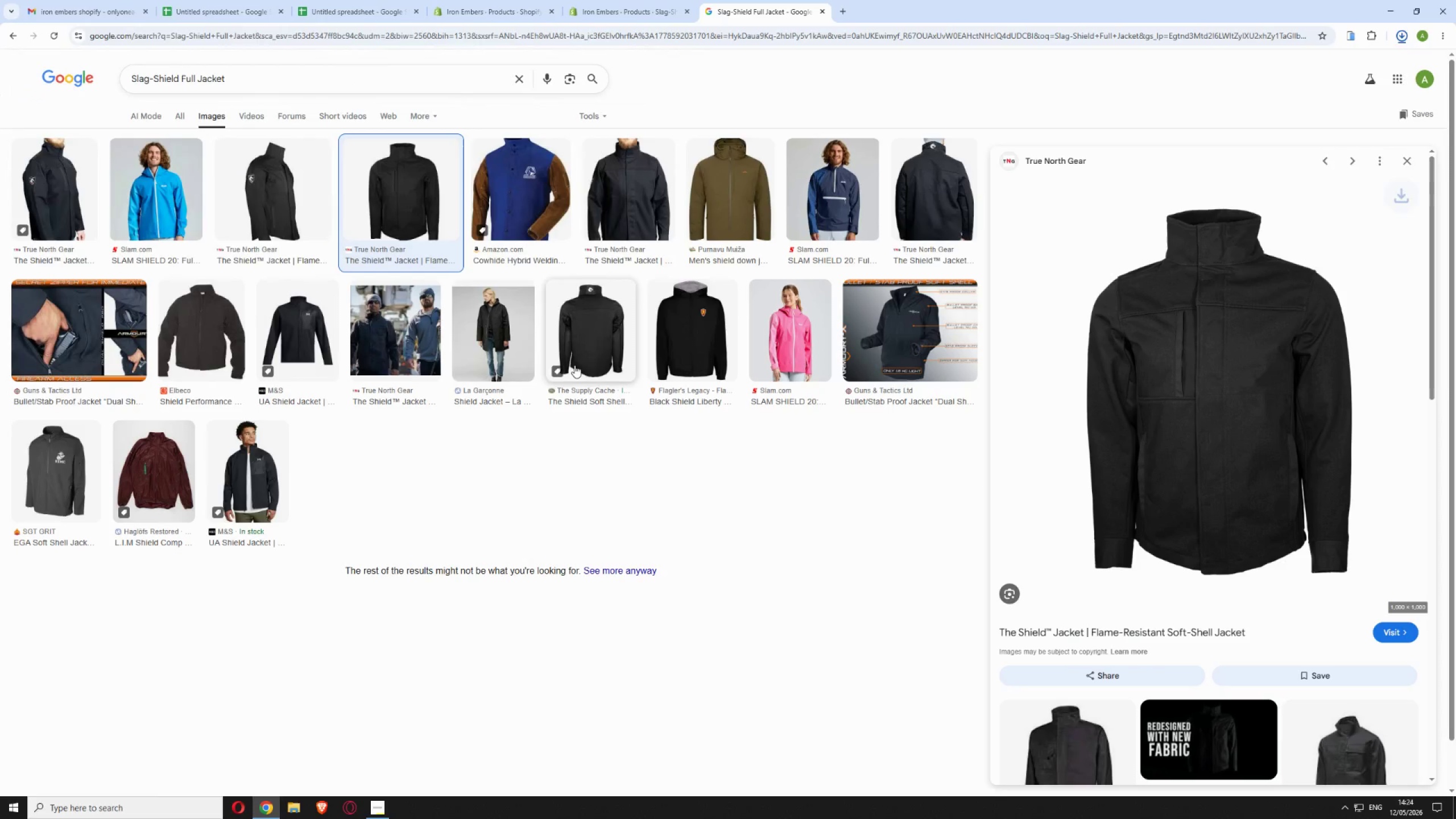 
left_click([600, 2])
 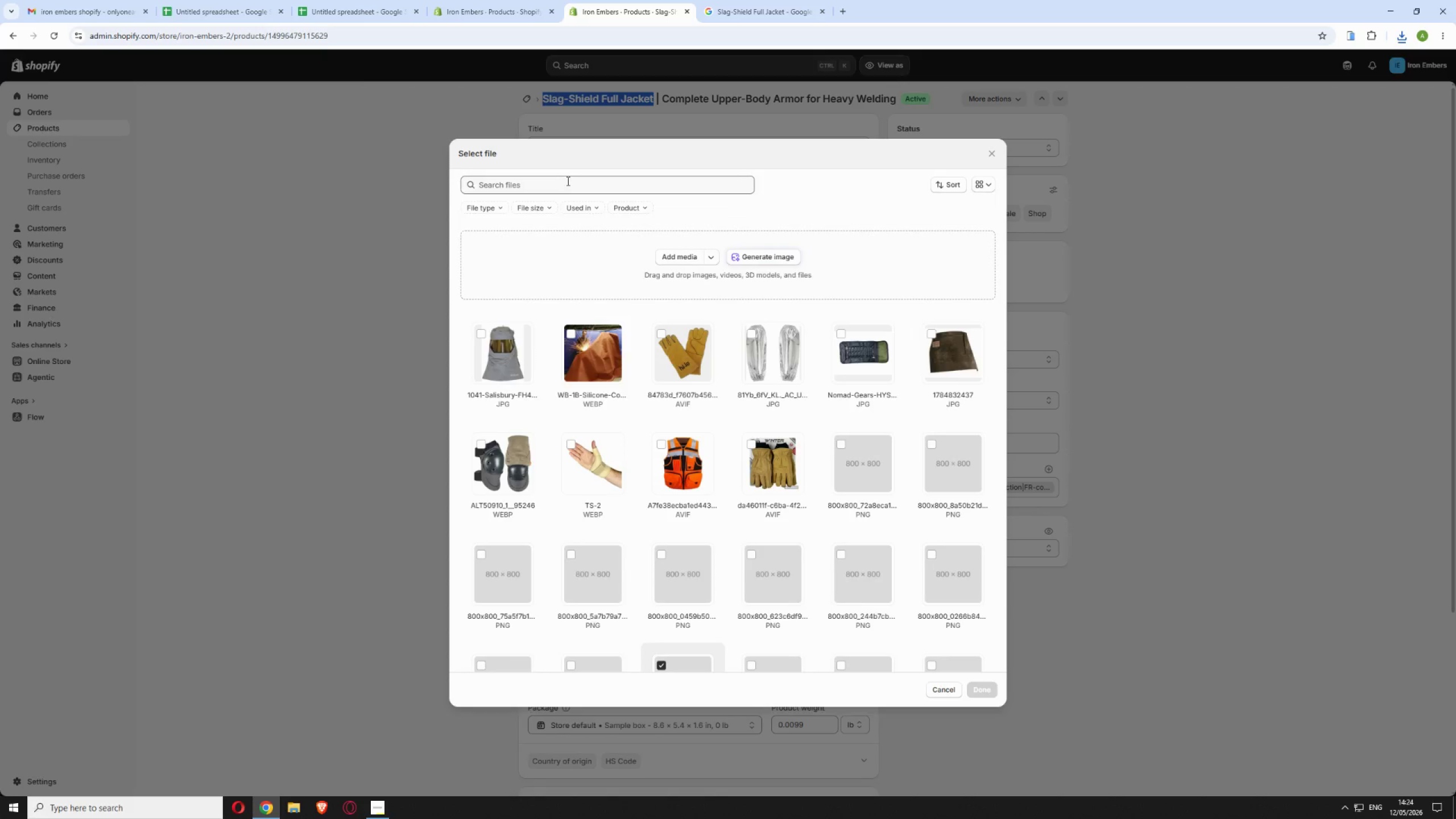 
left_click([669, 253])
 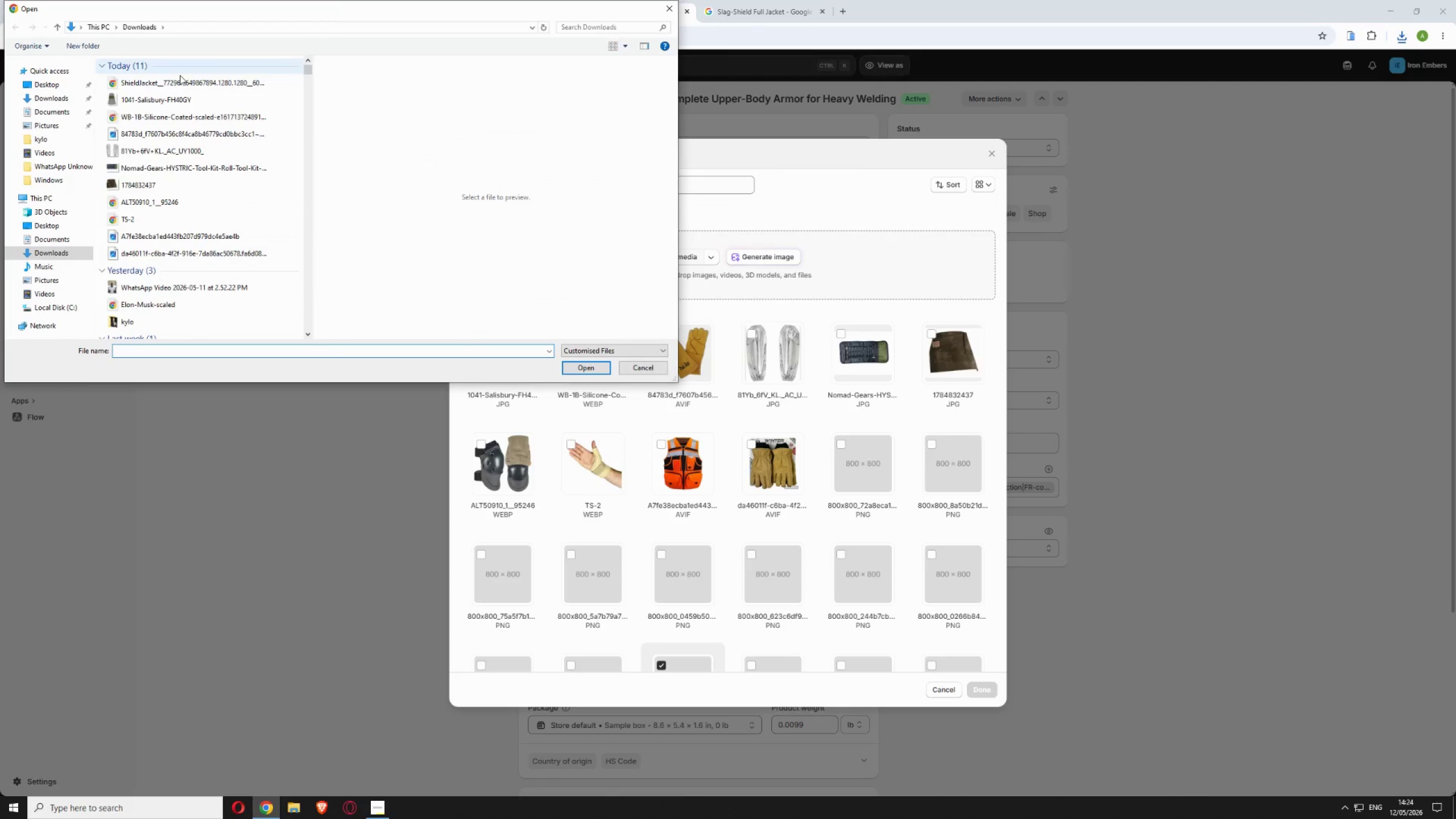 
left_click([172, 89])
 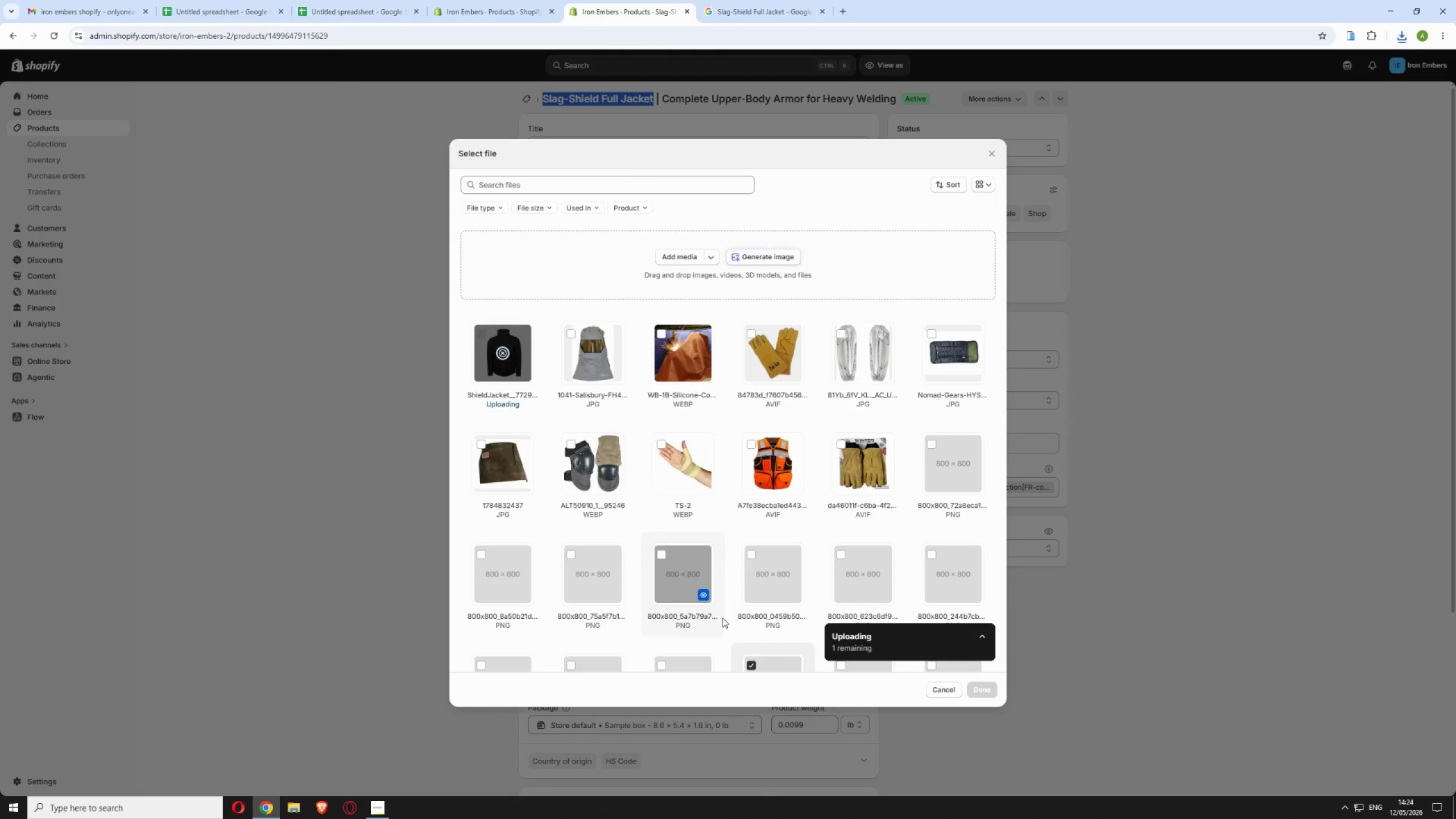 
scroll: coordinate [756, 629], scroll_direction: down, amount: 4.0
 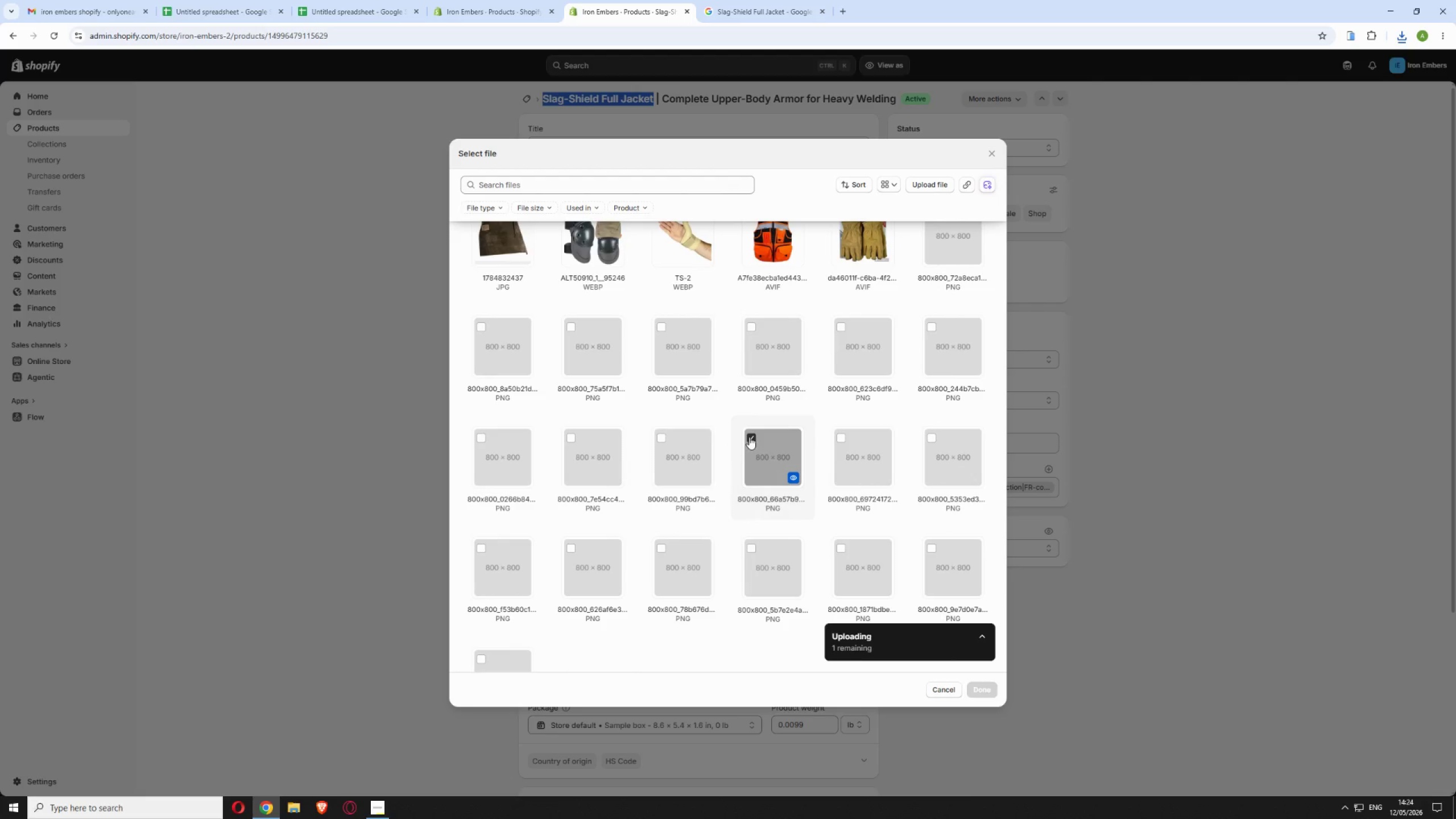 
left_click([749, 437])
 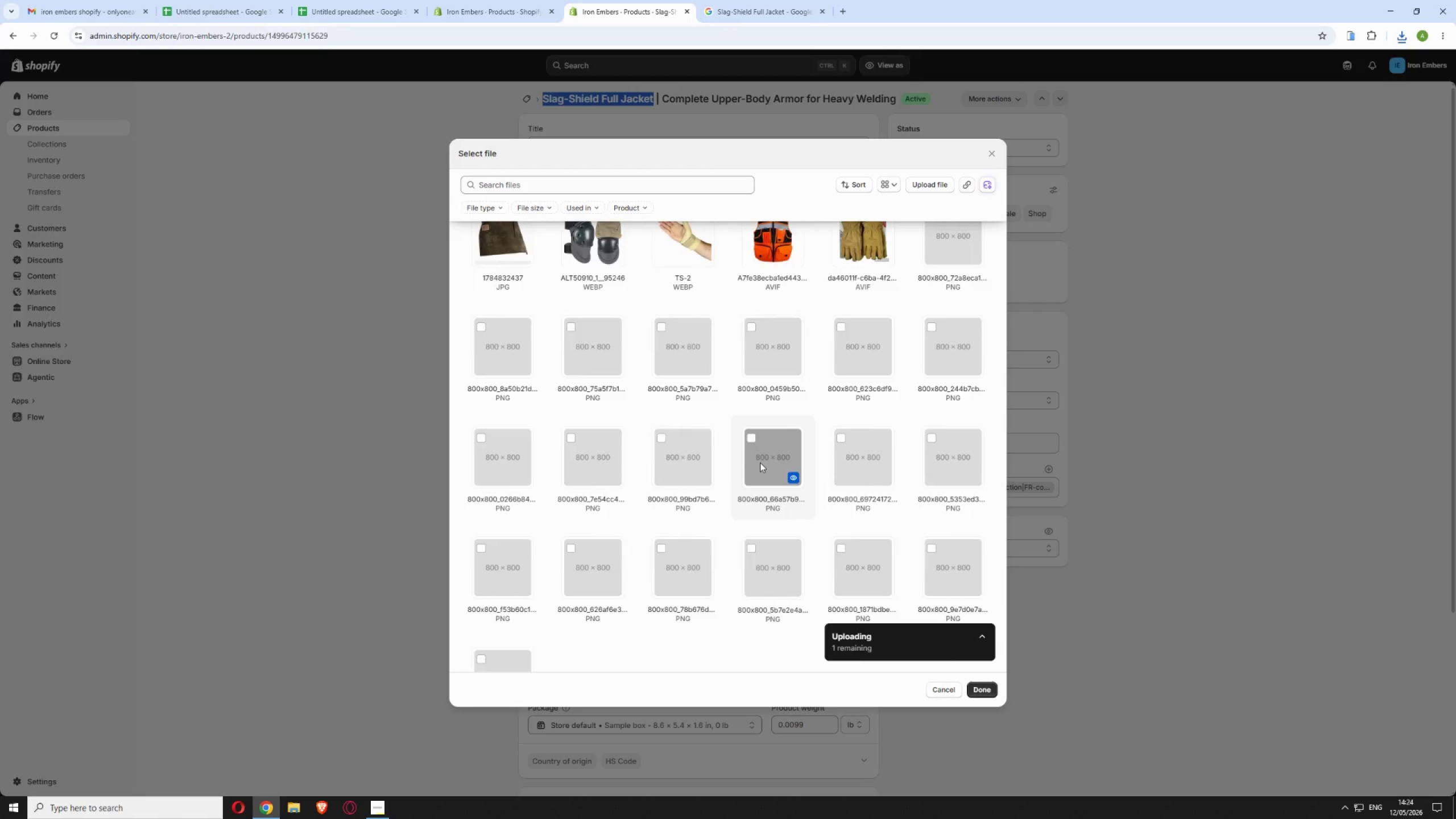 
scroll: coordinate [762, 469], scroll_direction: up, amount: 5.0
 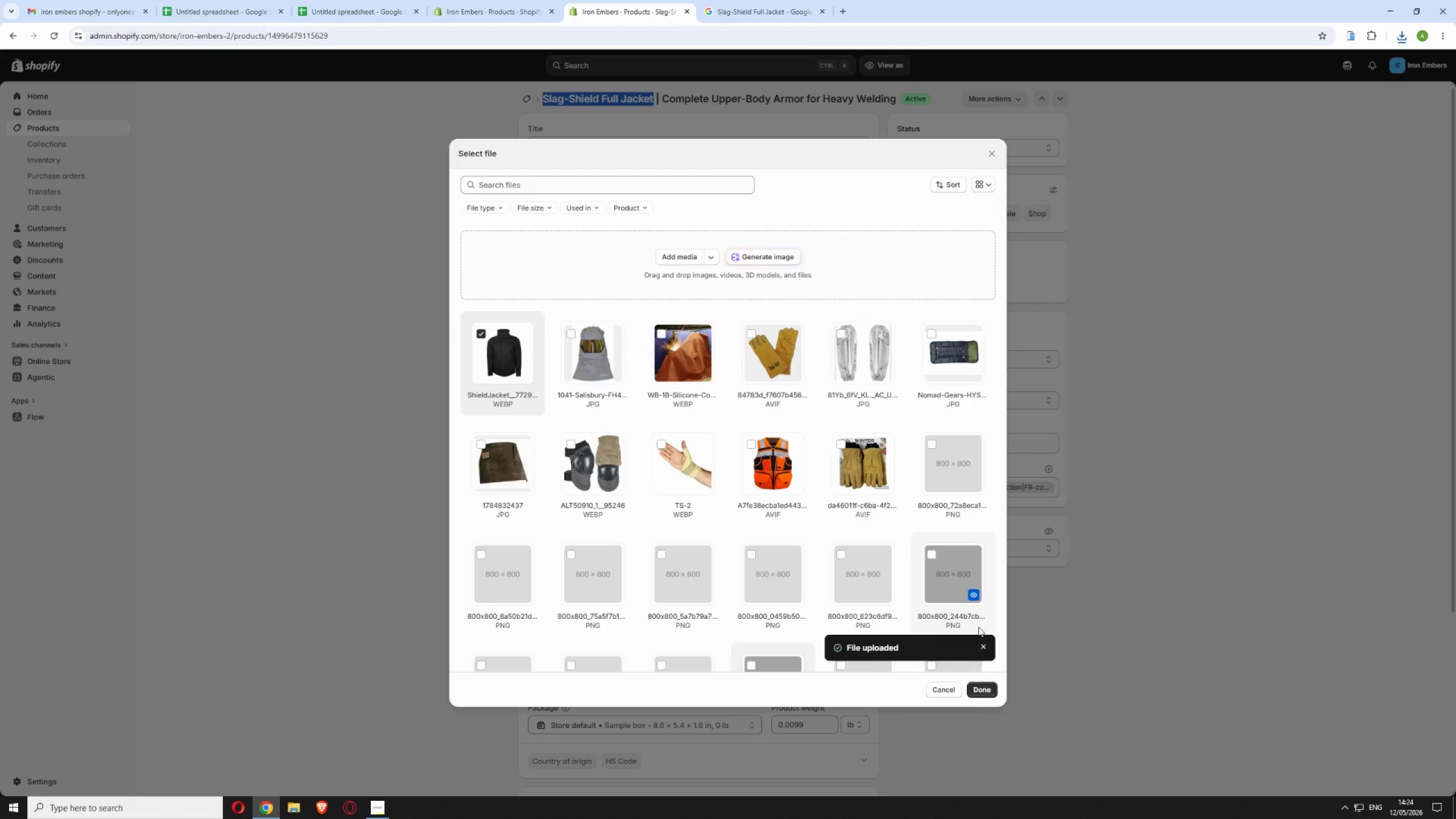 
left_click([987, 685])
 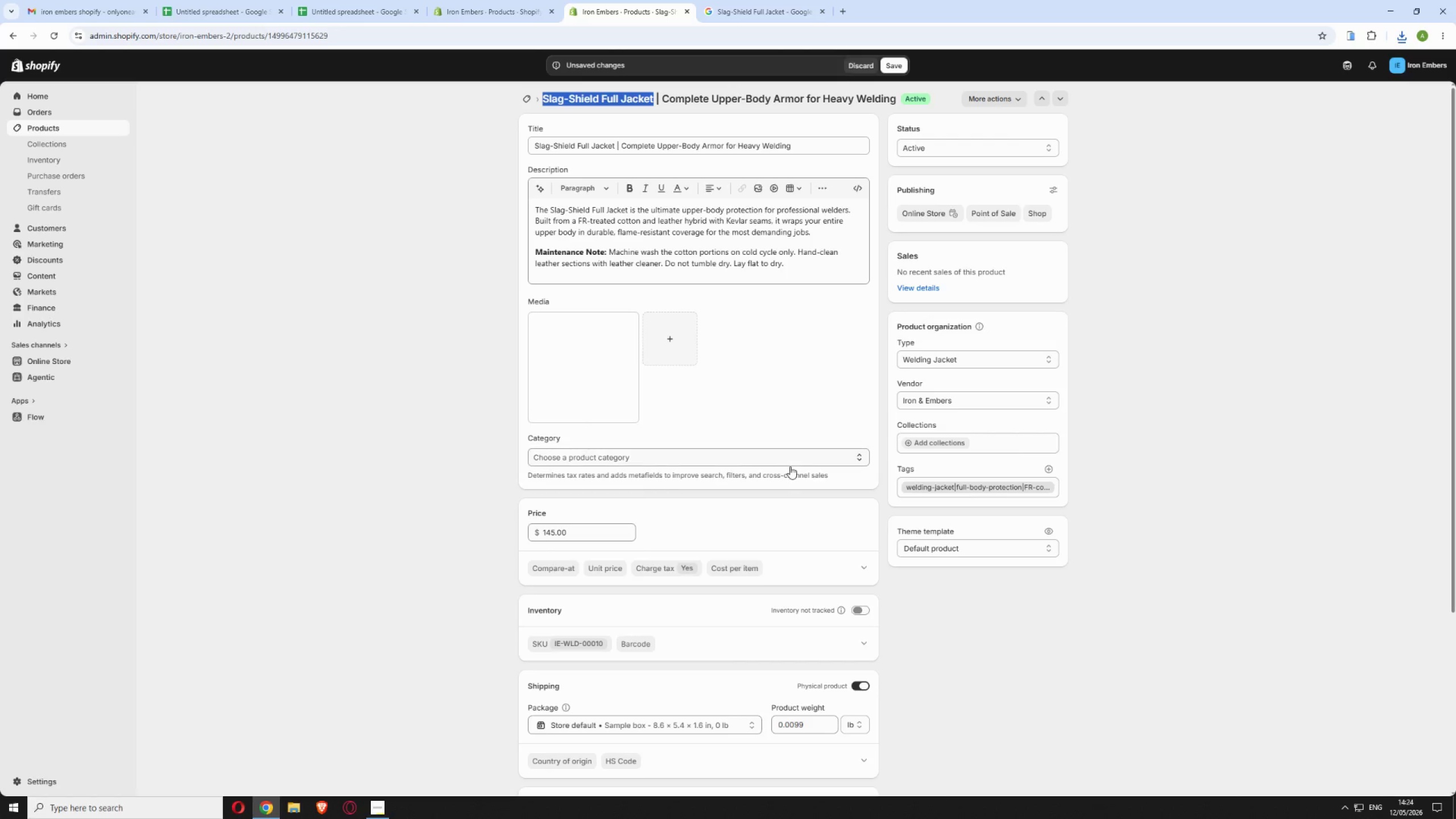 
scroll: coordinate [791, 459], scroll_direction: up, amount: 3.0
 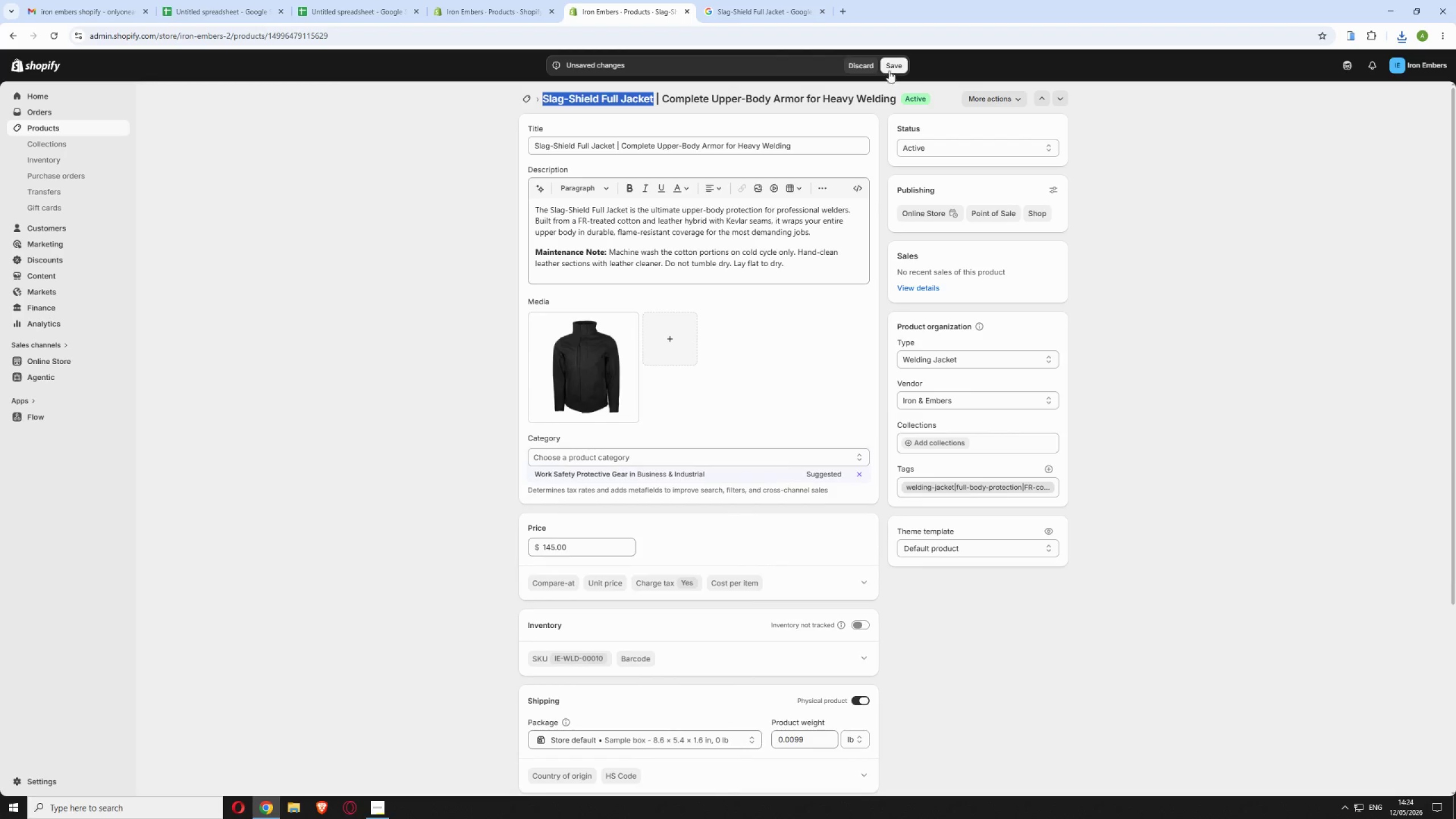 
left_click([893, 65])
 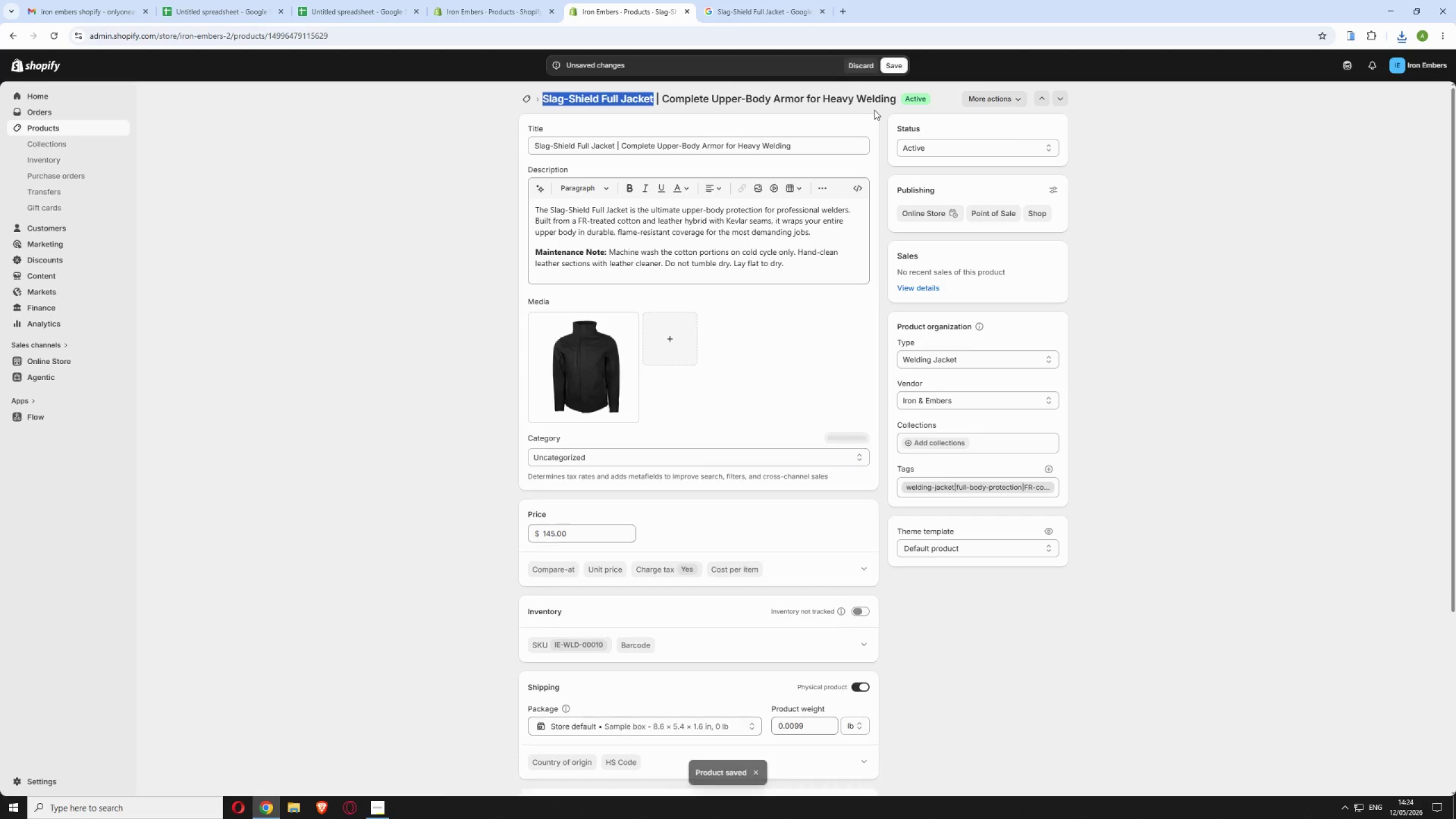 
wait(7.05)
 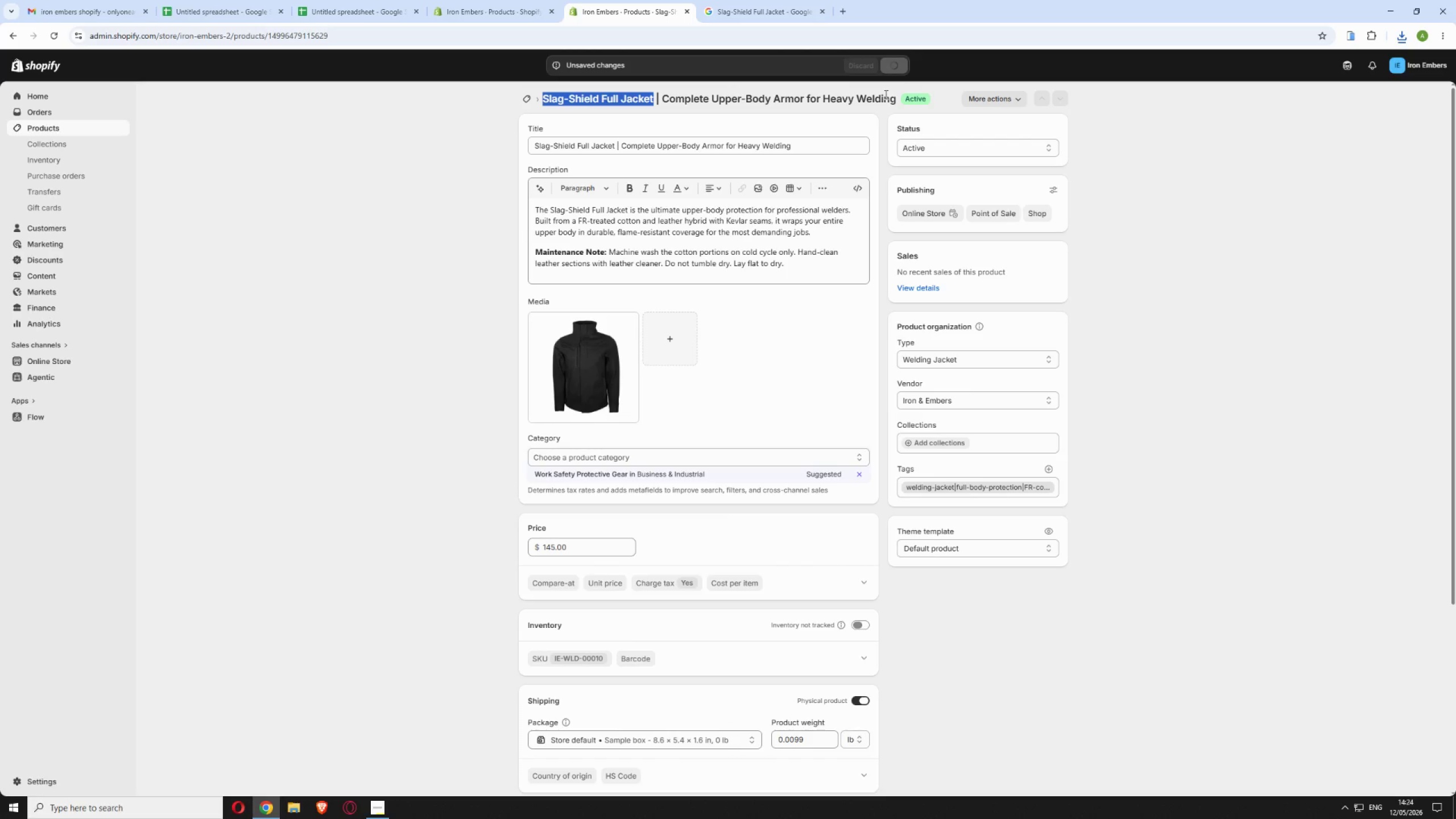 
left_click([520, 101])
 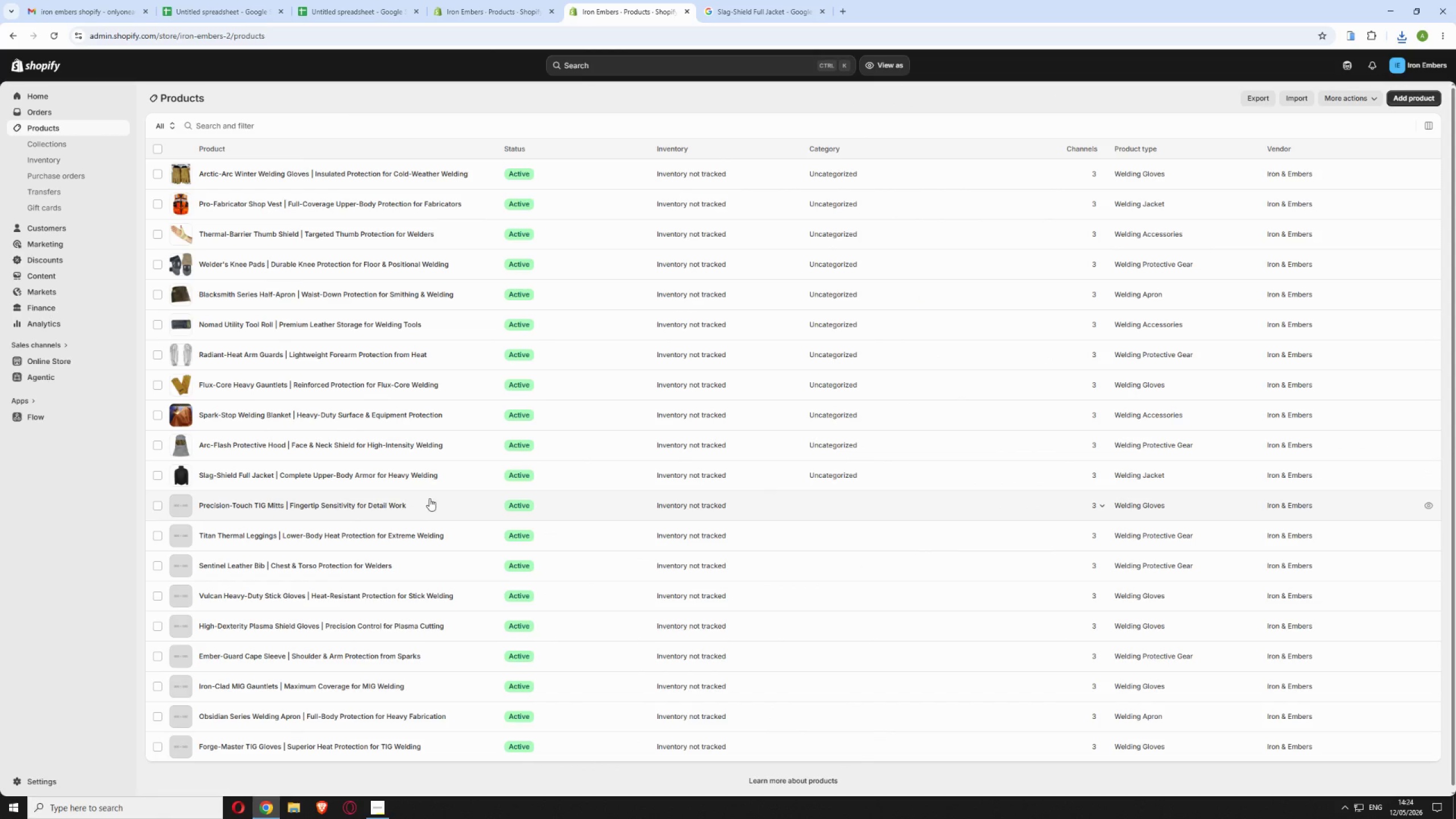 
left_click([441, 506])
 